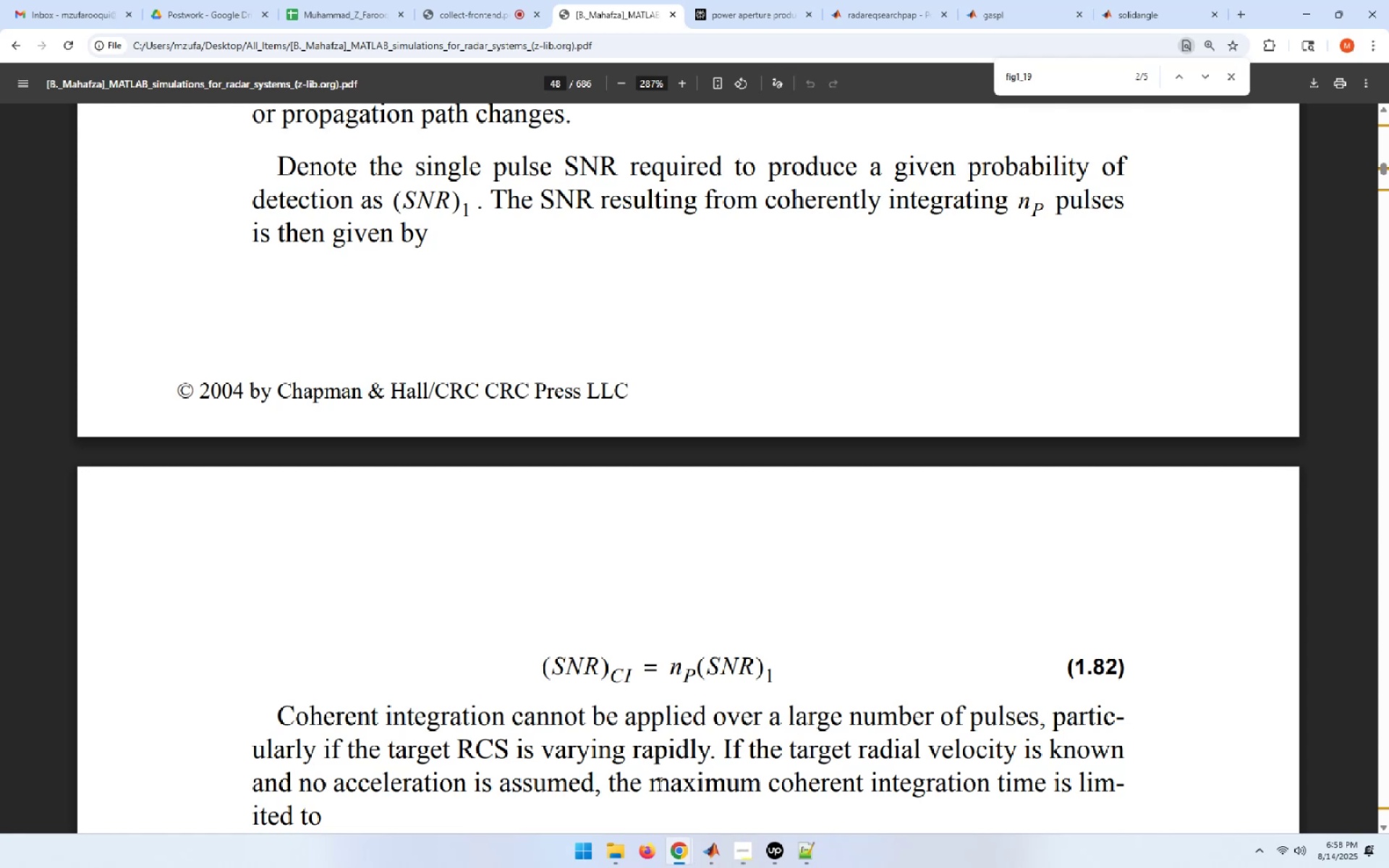 
scroll: coordinate [471, 605], scroll_direction: down, amount: 1.0
 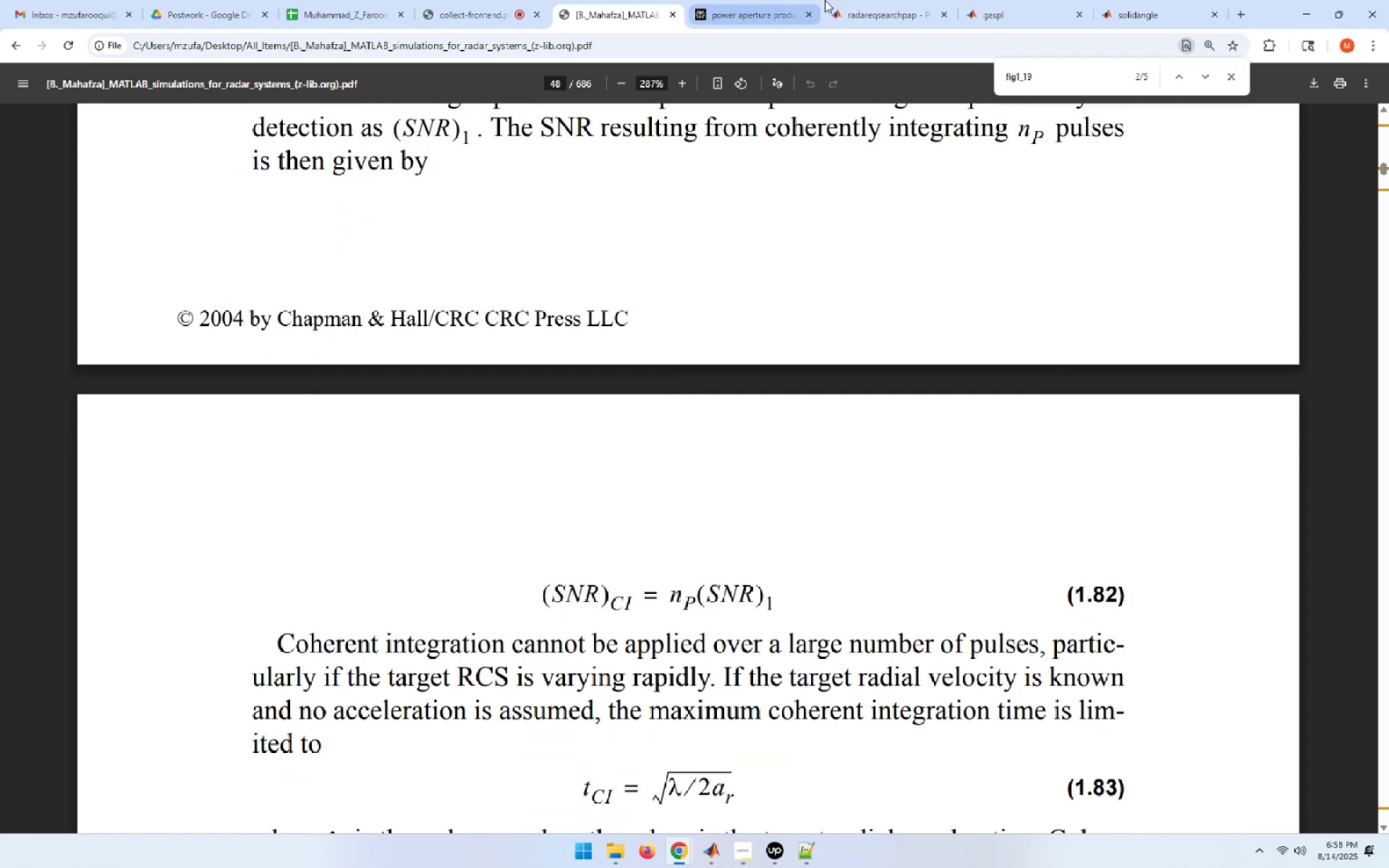 
left_click([893, 0])
 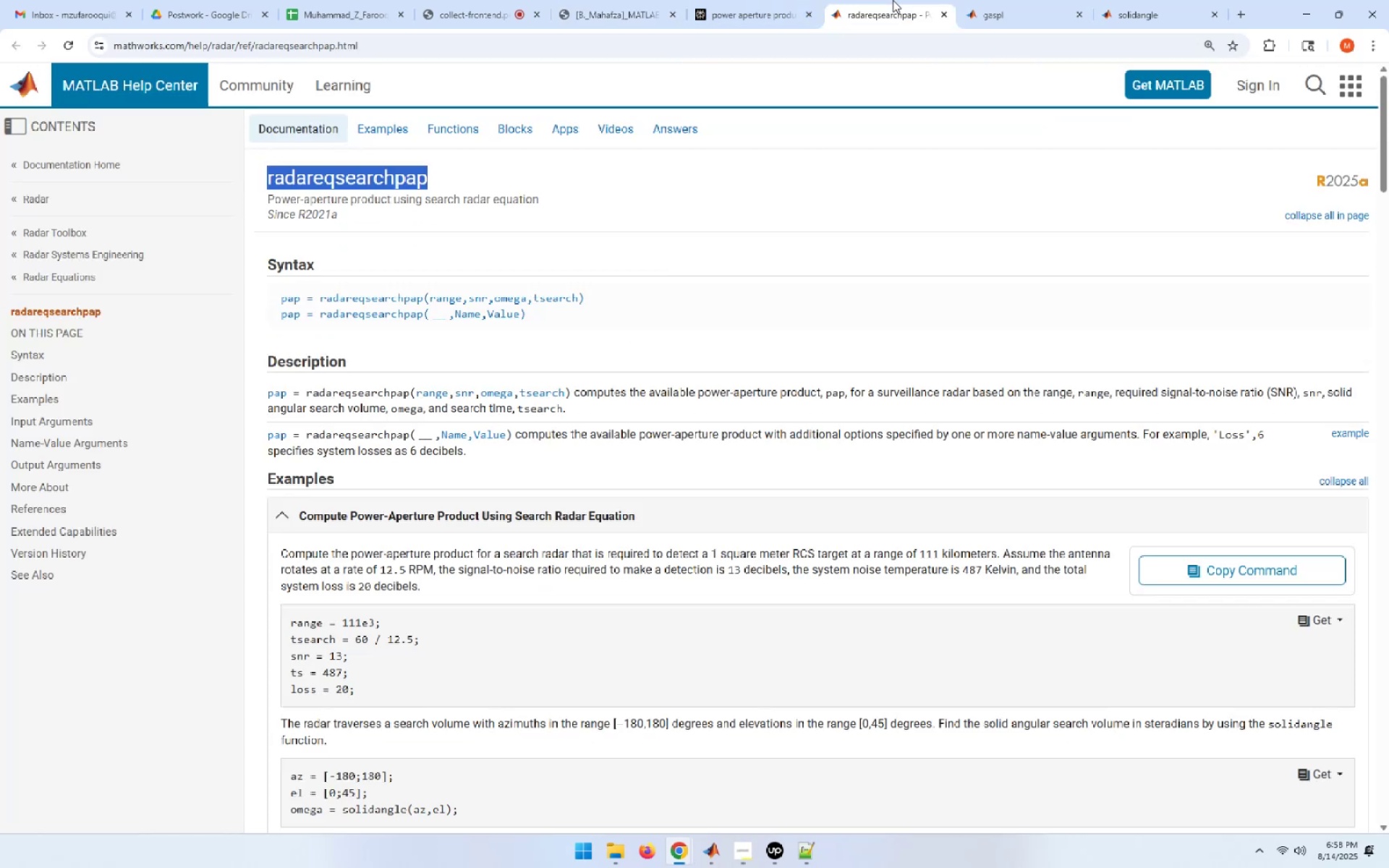 
left_click([765, 0])
 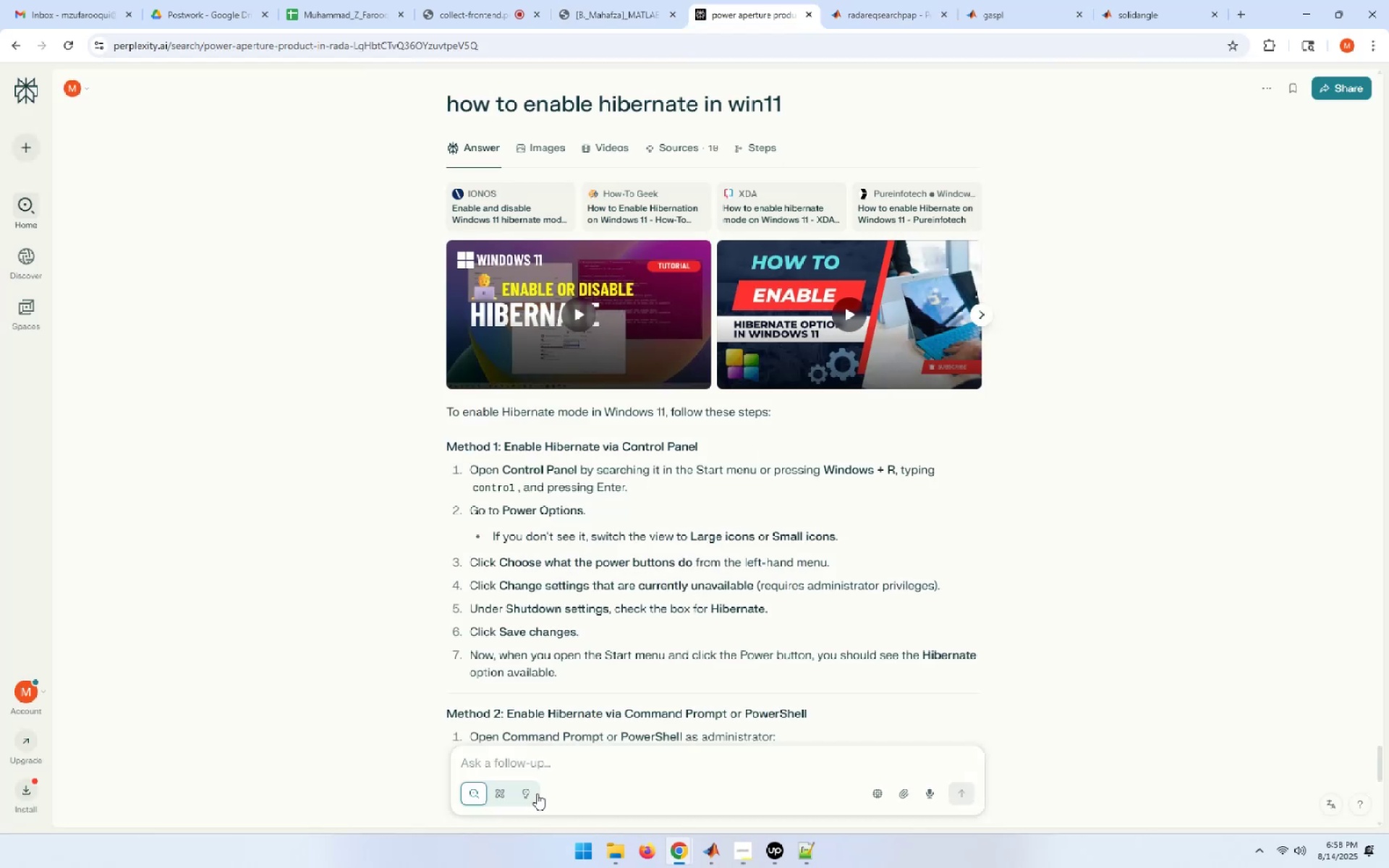 
left_click([514, 763])
 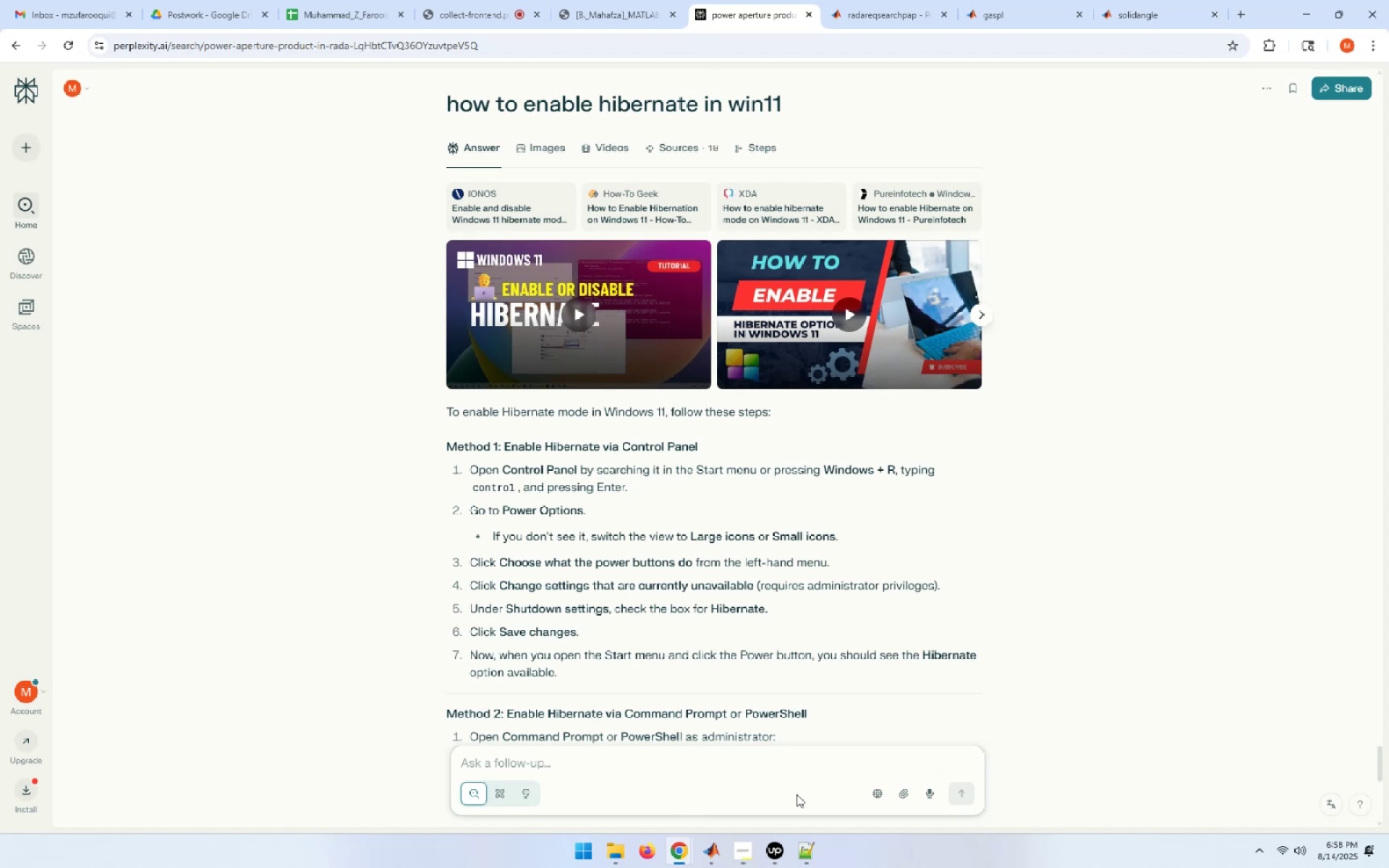 
type(so we have pulse integration functionin )
key(Backspace)
key(Backspace)
key(Backspace)
type( in matlab)
 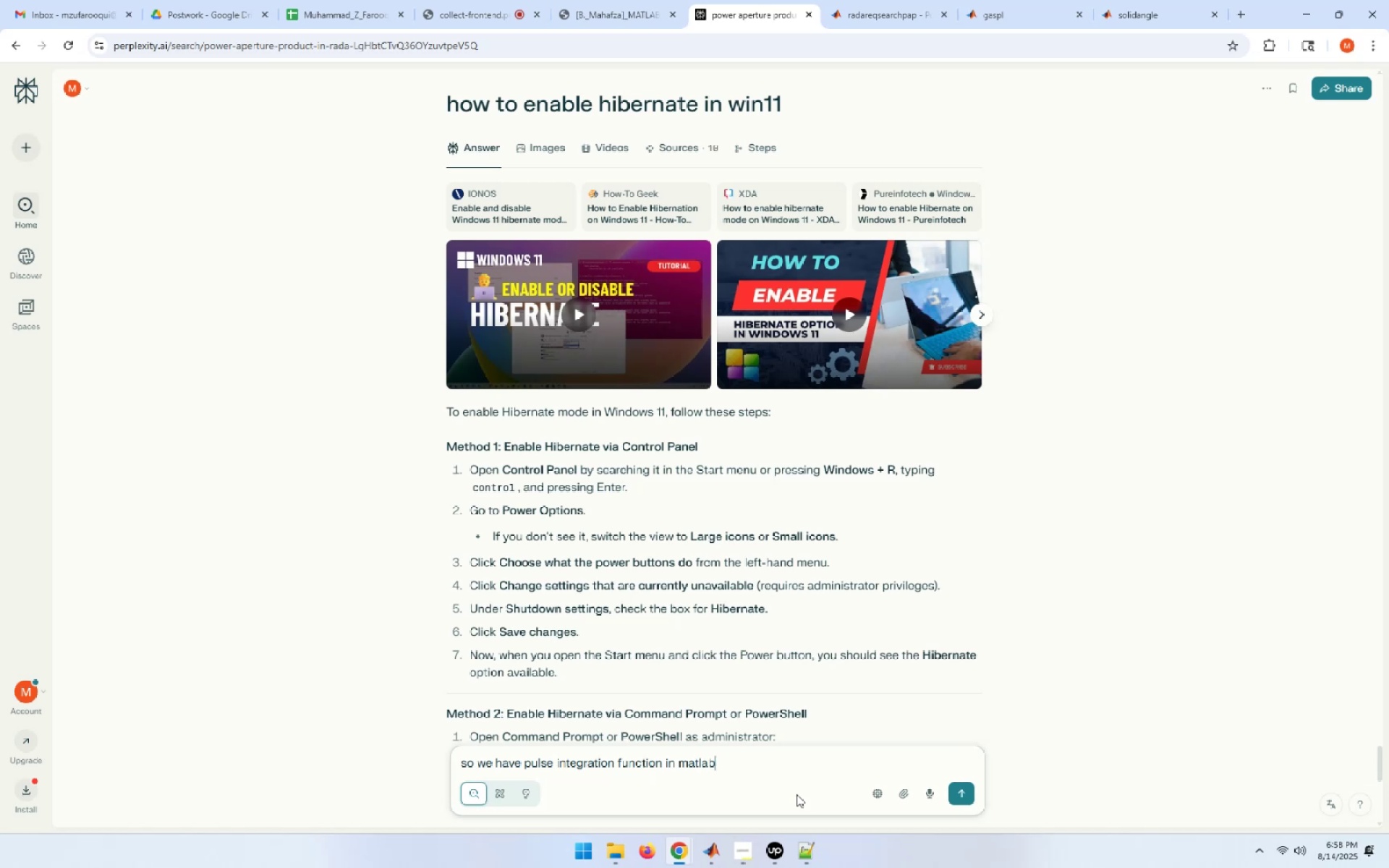 
key(Enter)
 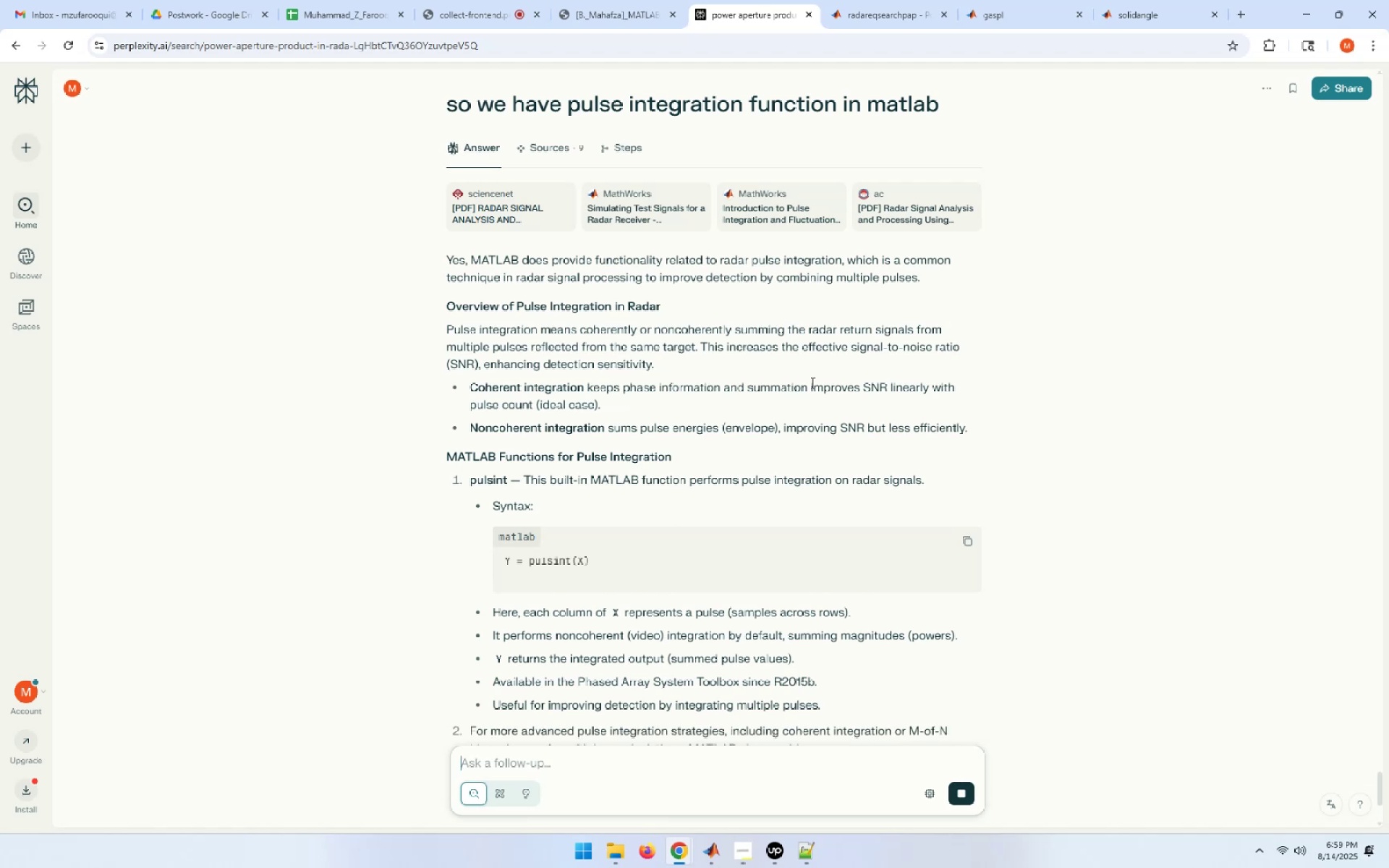 
wait(16.41)
 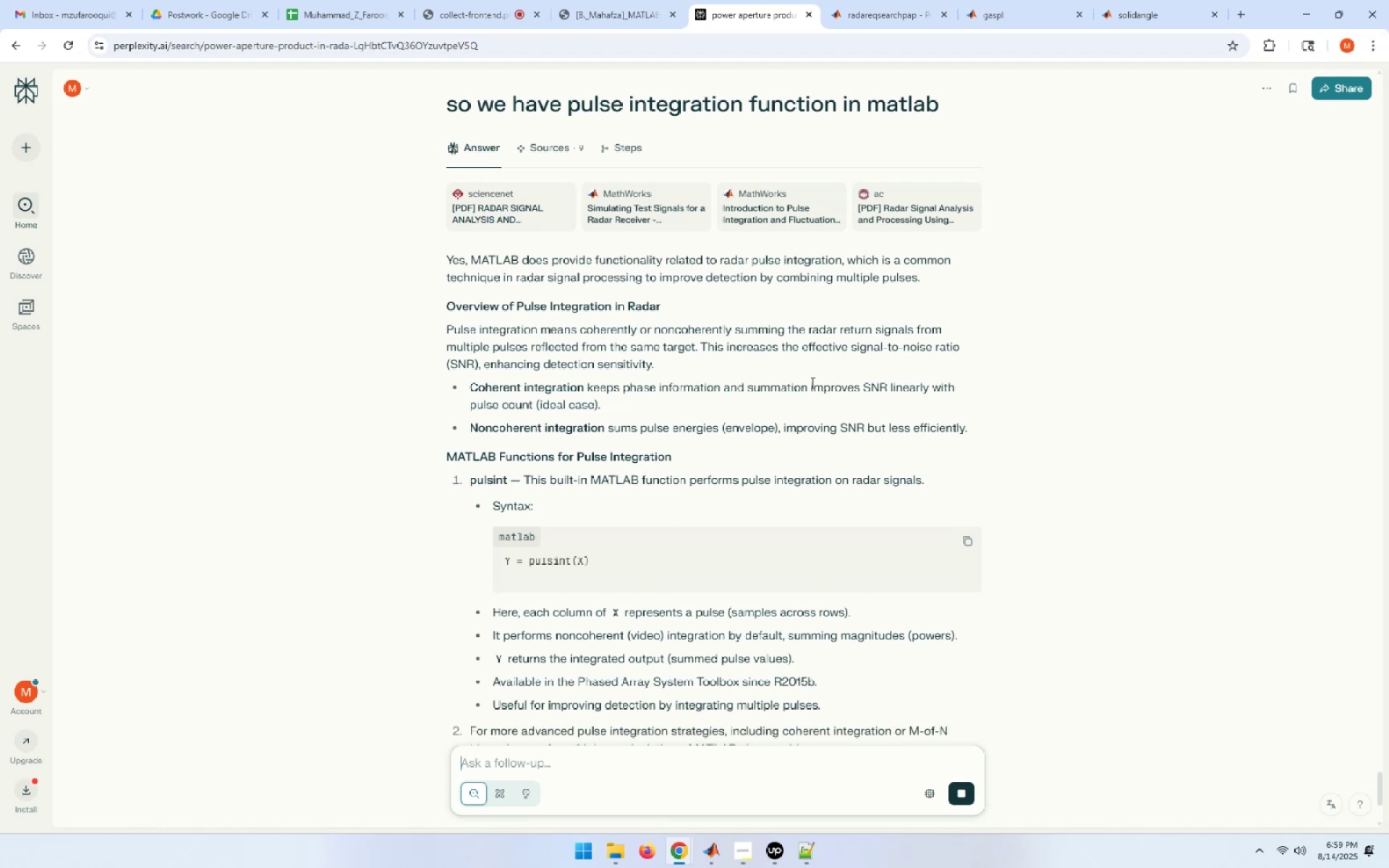 
double_click([554, 563])
 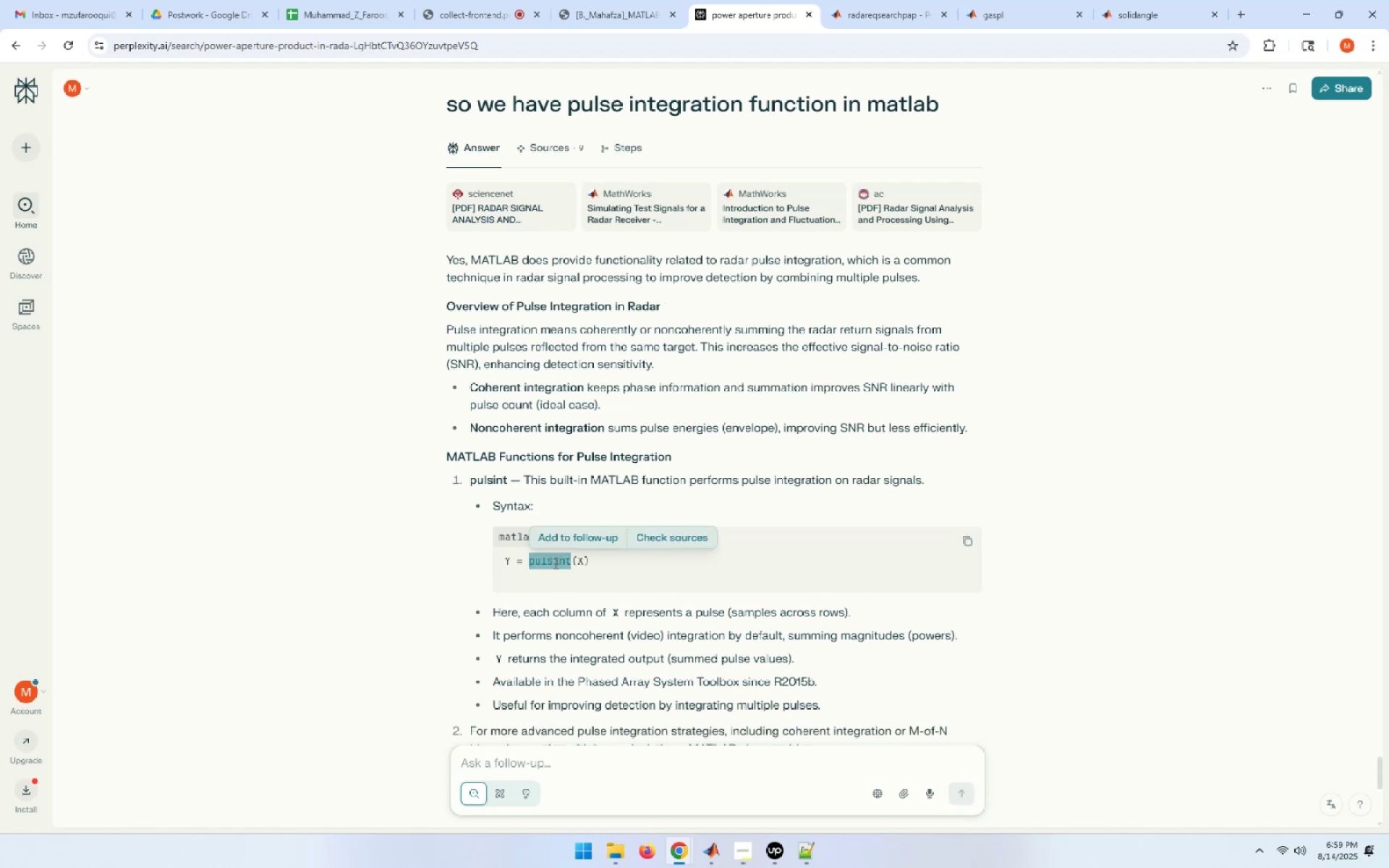 
key(Control+ControlLeft)
 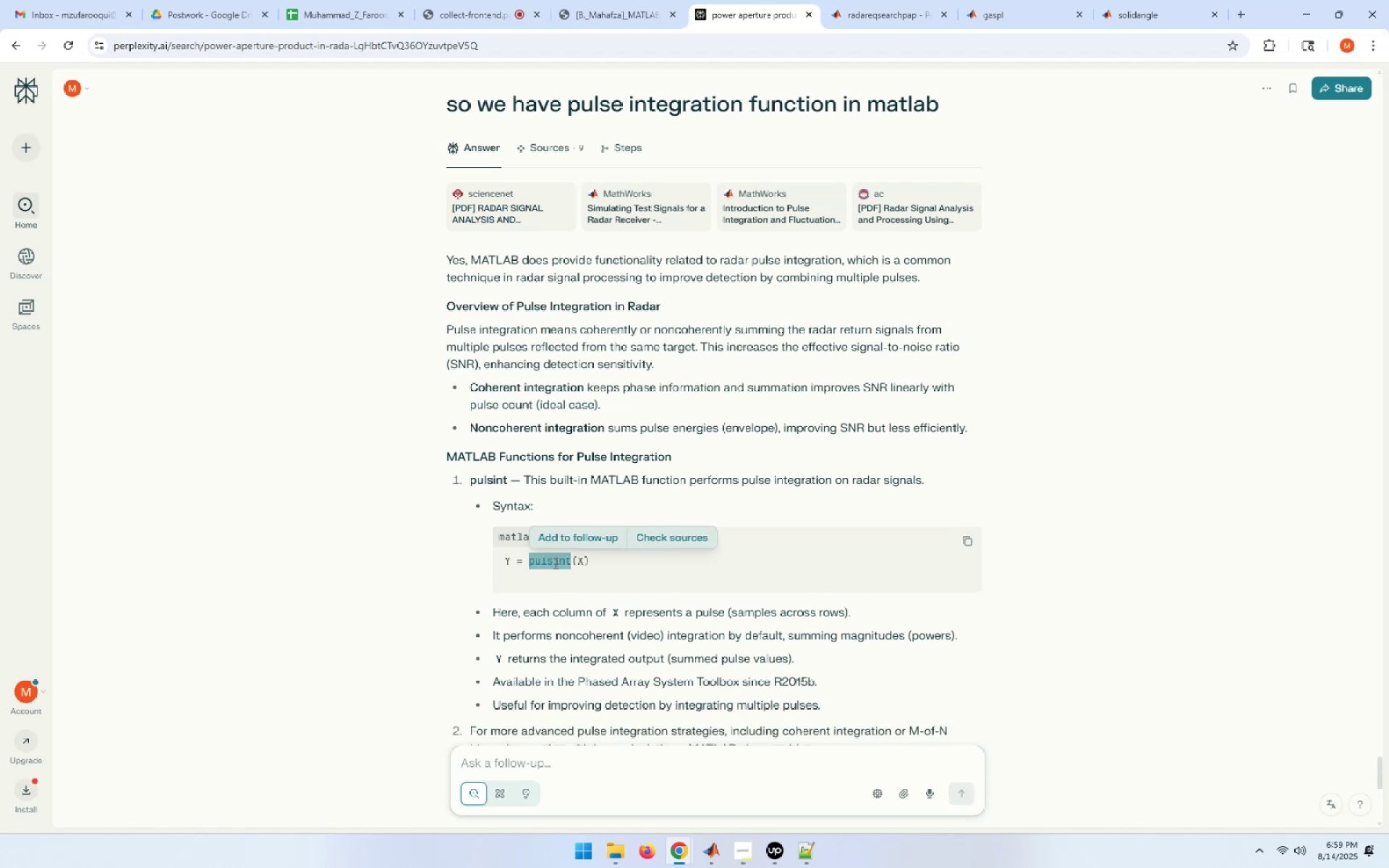 
key(Control+C)
 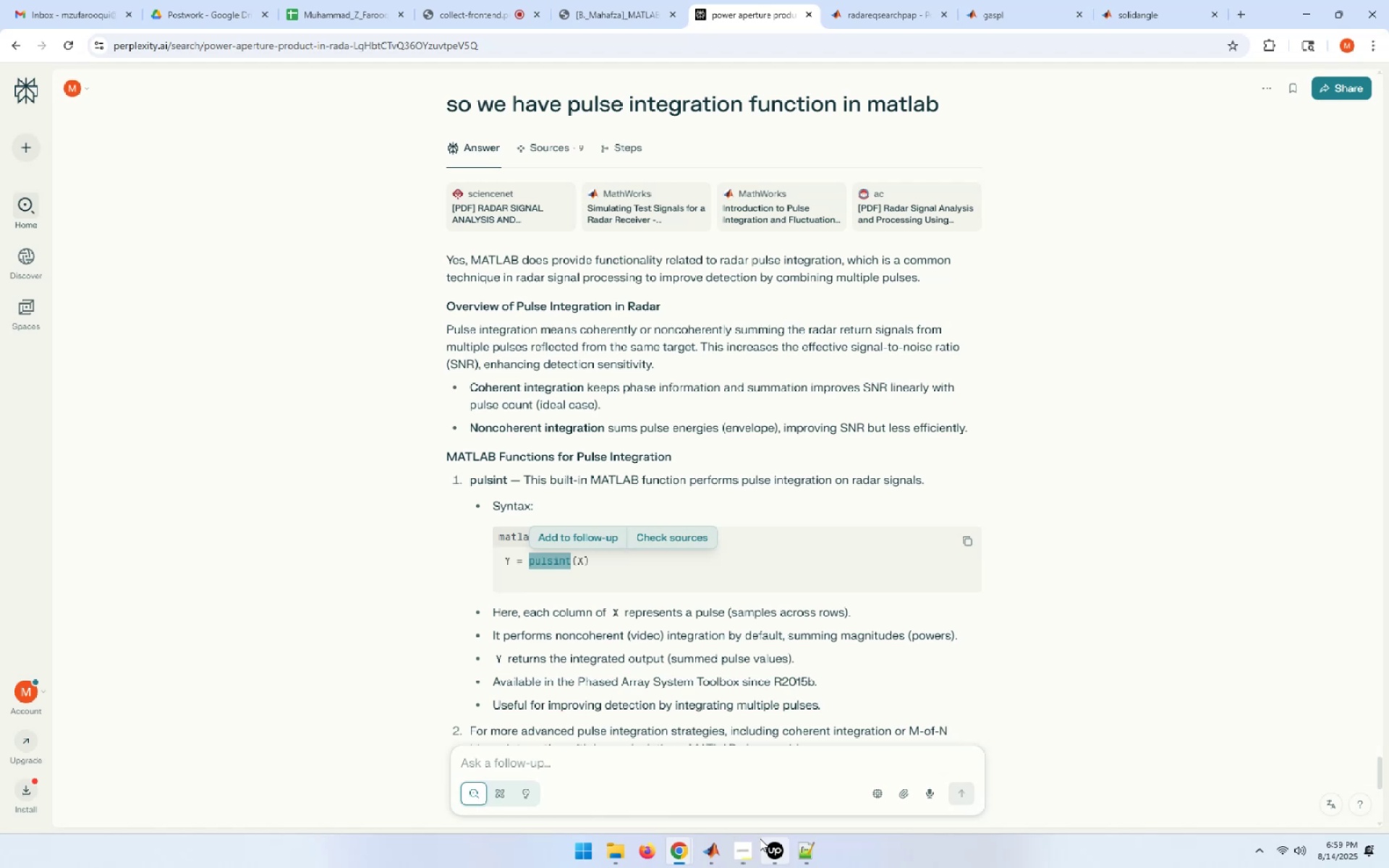 
left_click([699, 860])
 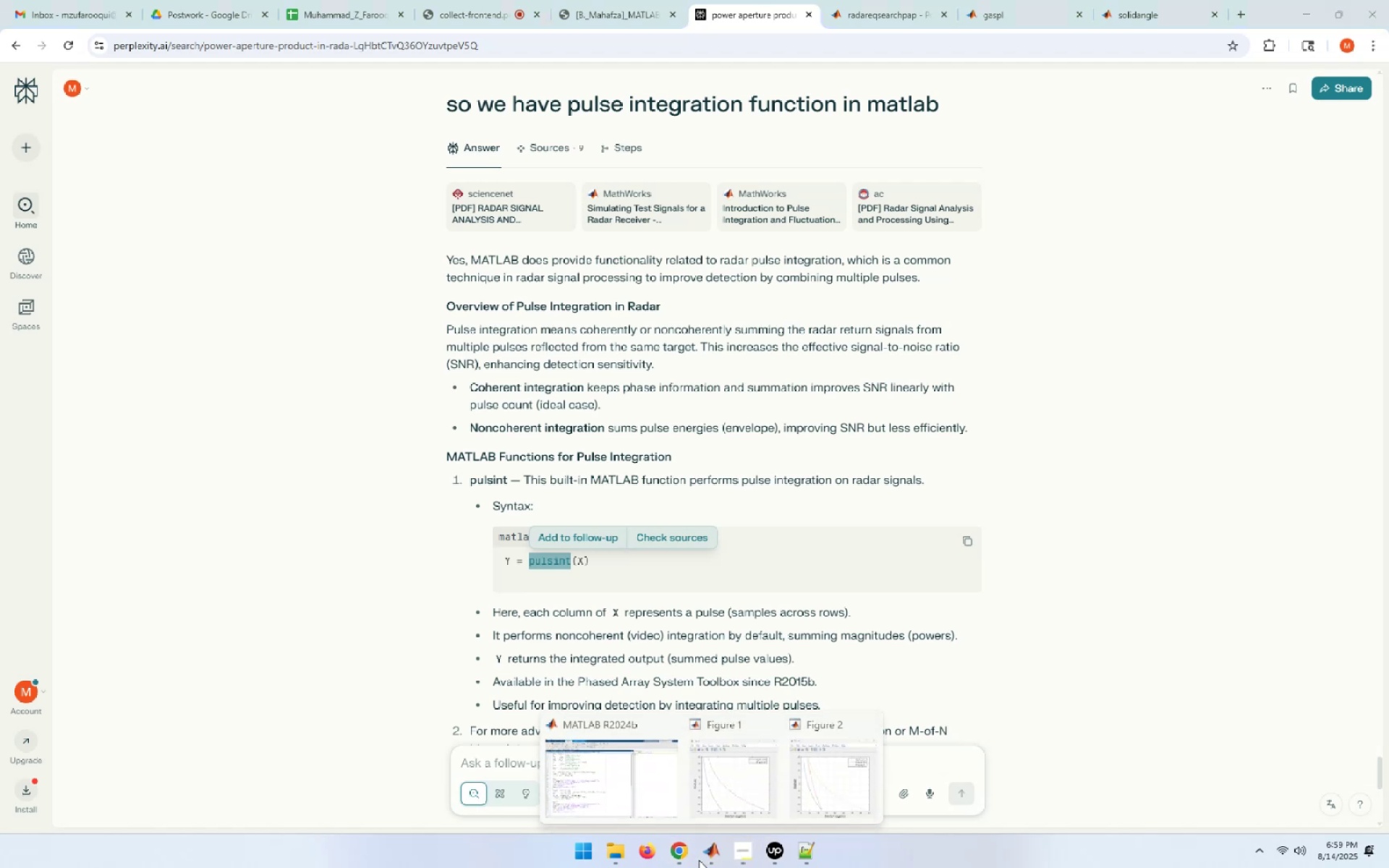 
left_click([650, 784])
 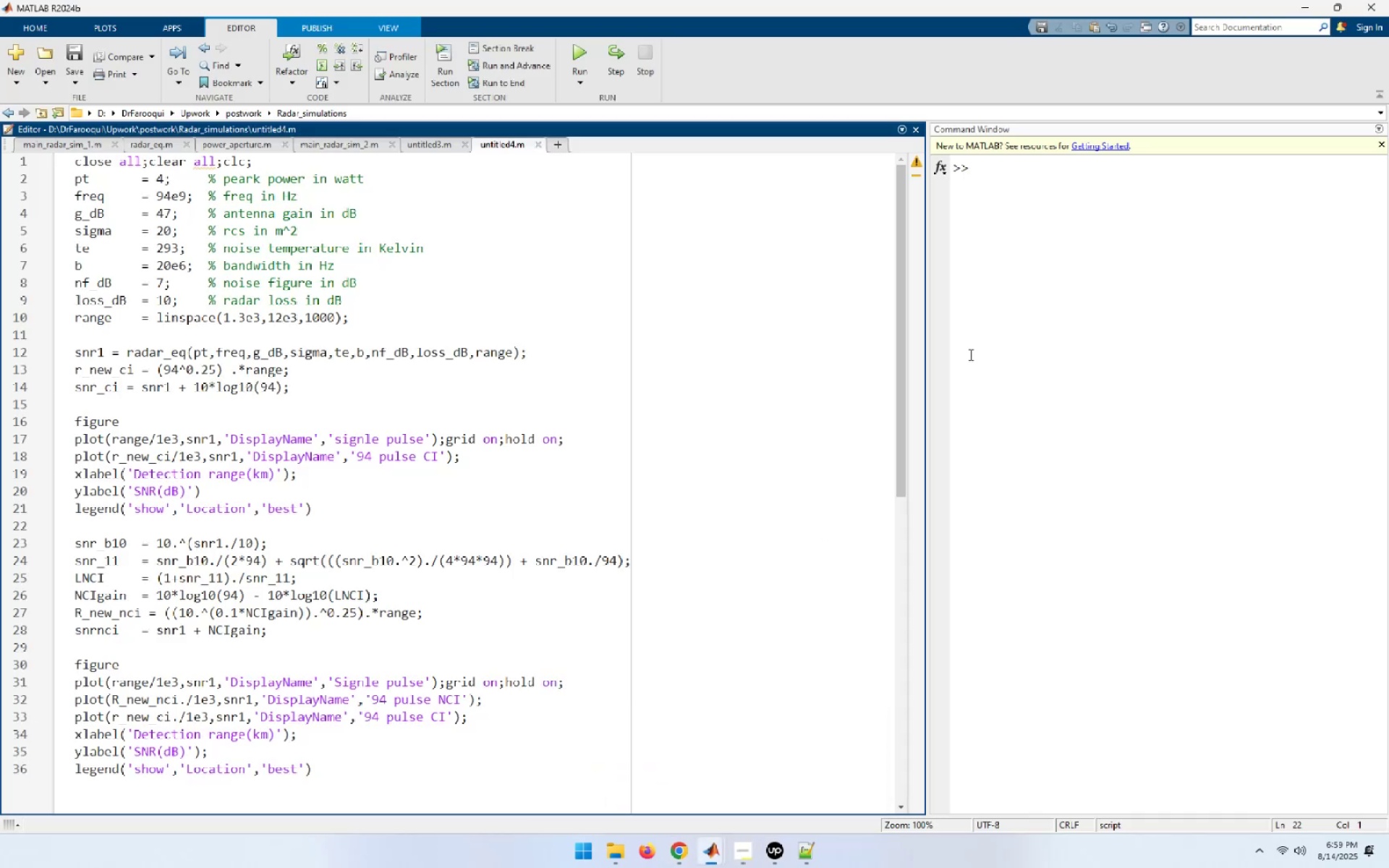 
left_click([1079, 244])
 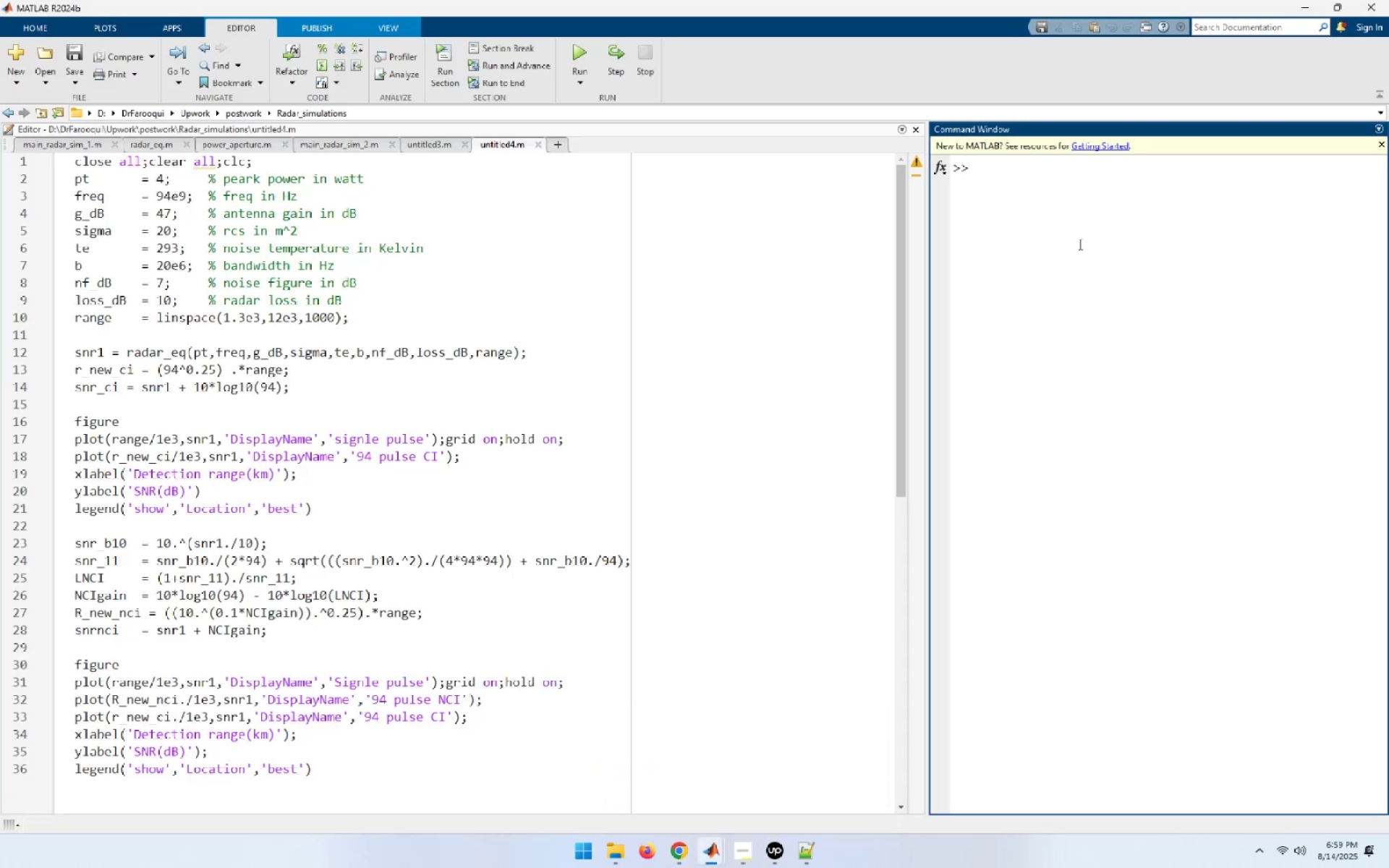 
type(doc )
 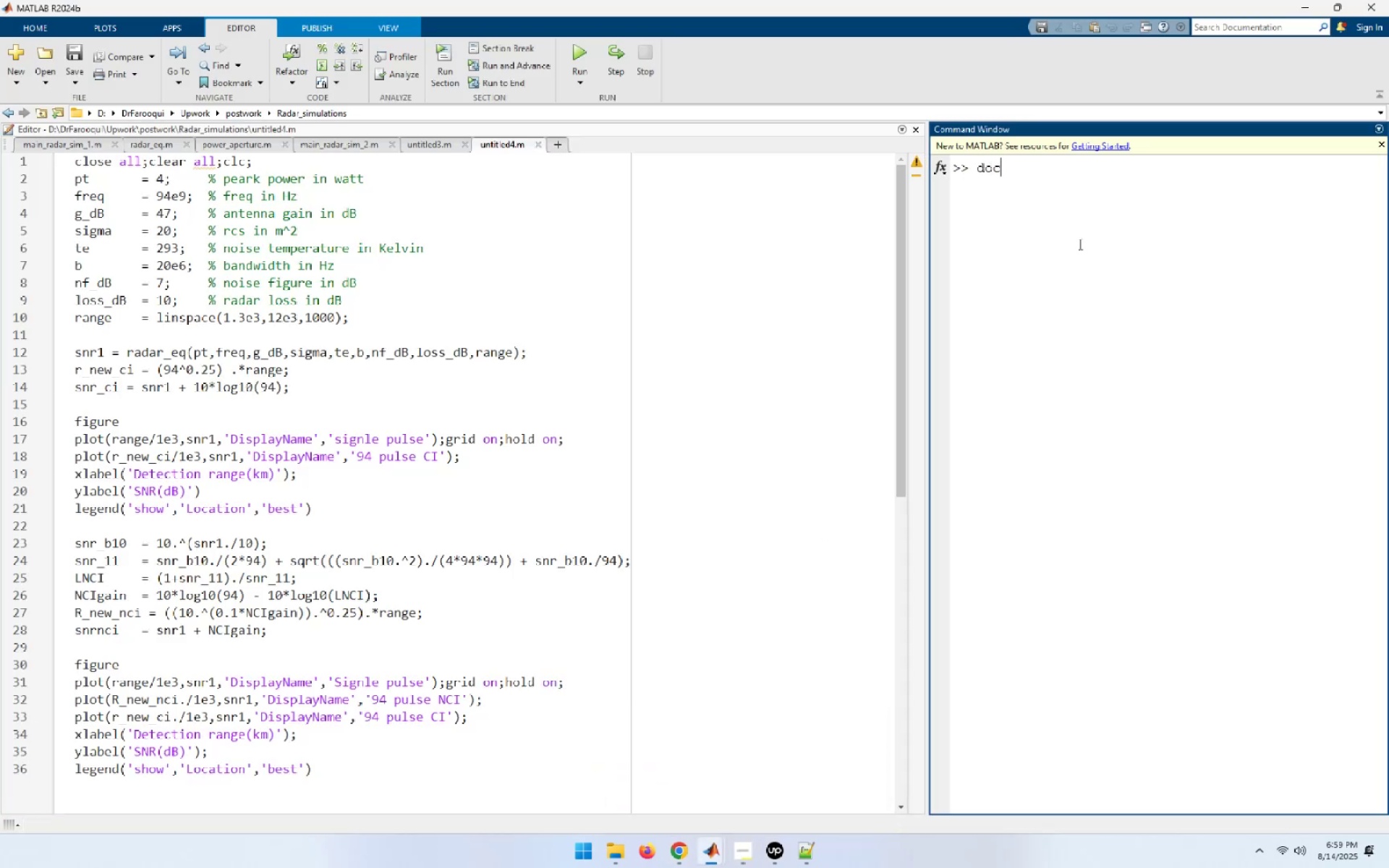 
key(Control+ControlLeft)
 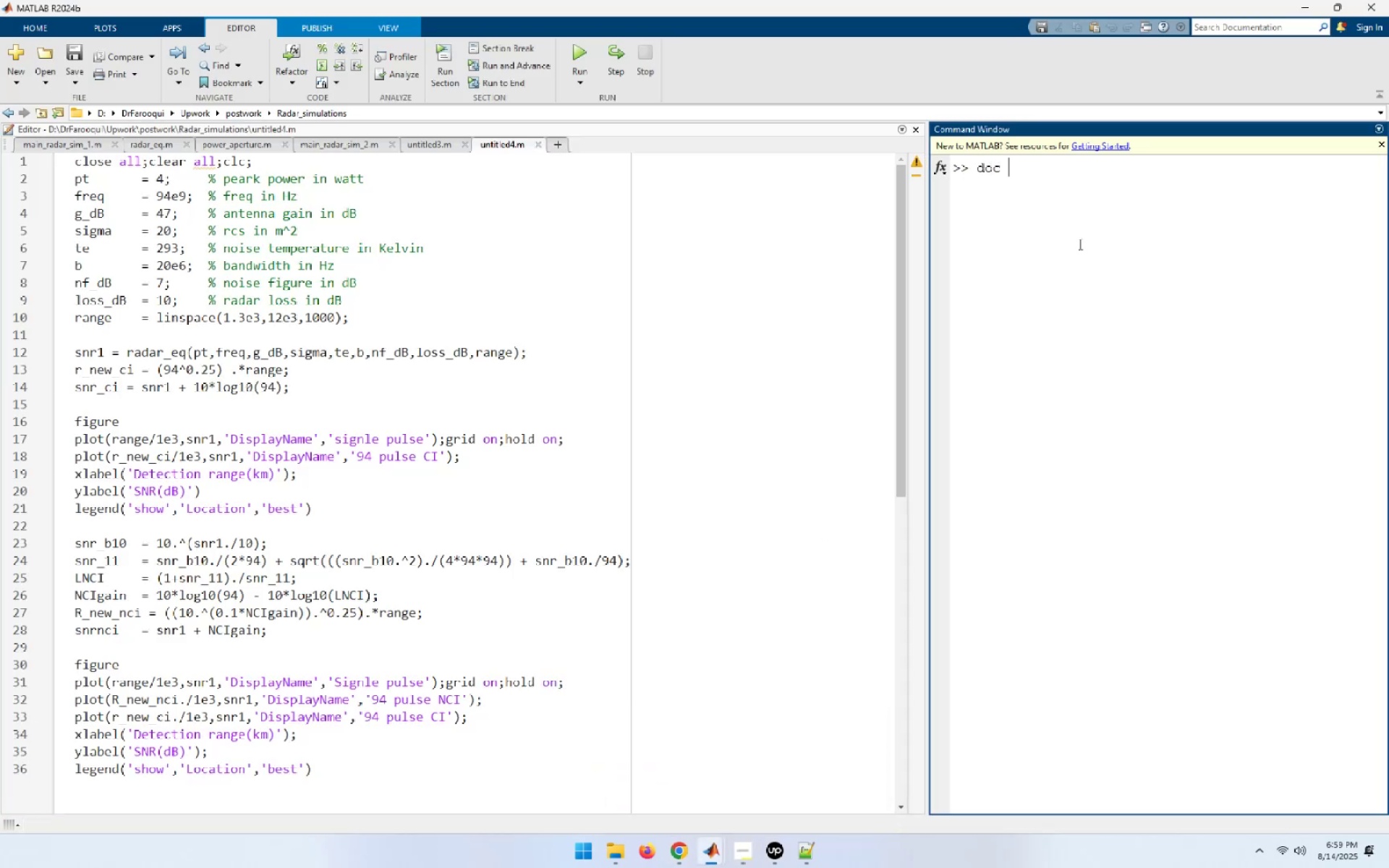 
key(Control+V)
 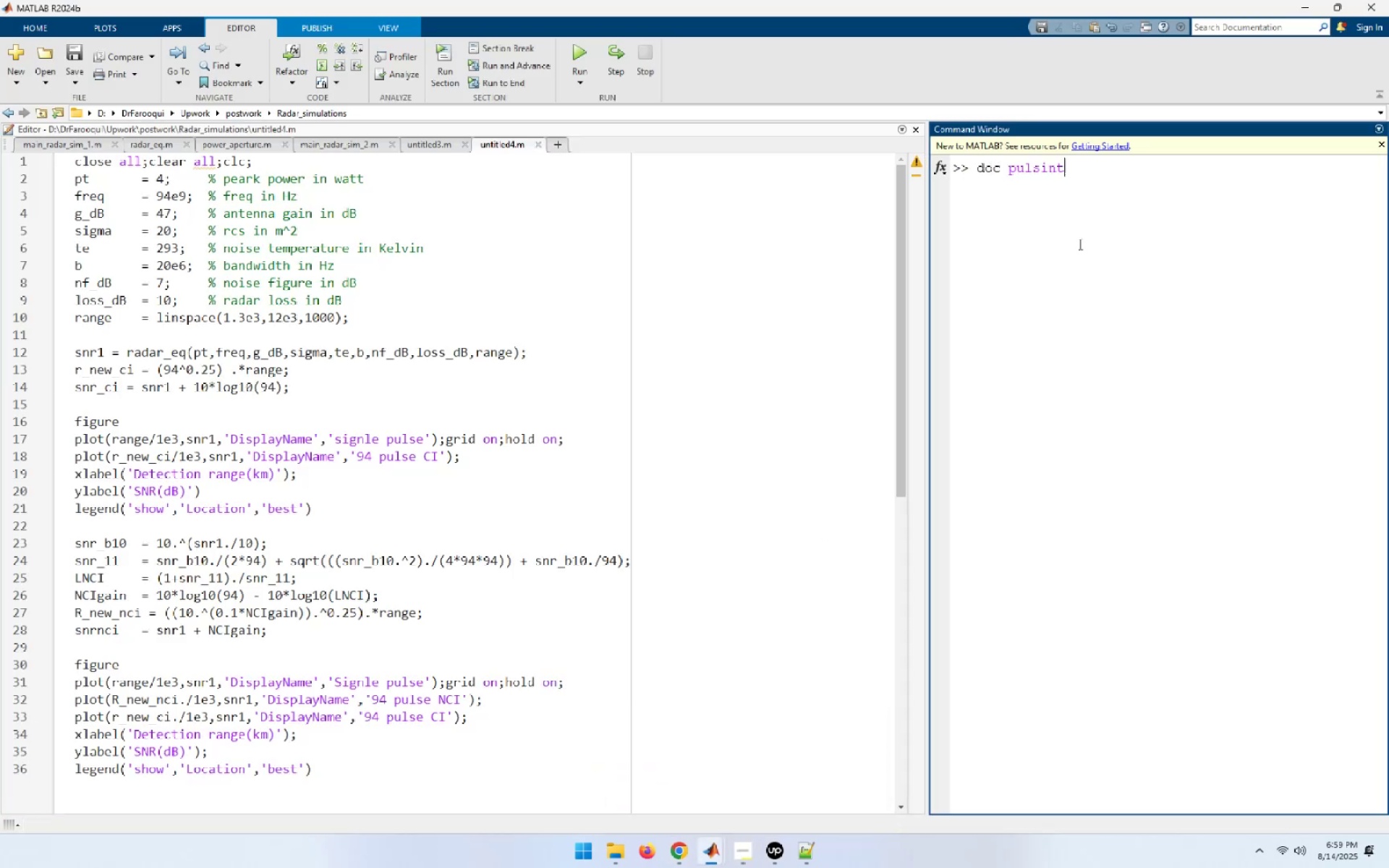 
key(Enter)
 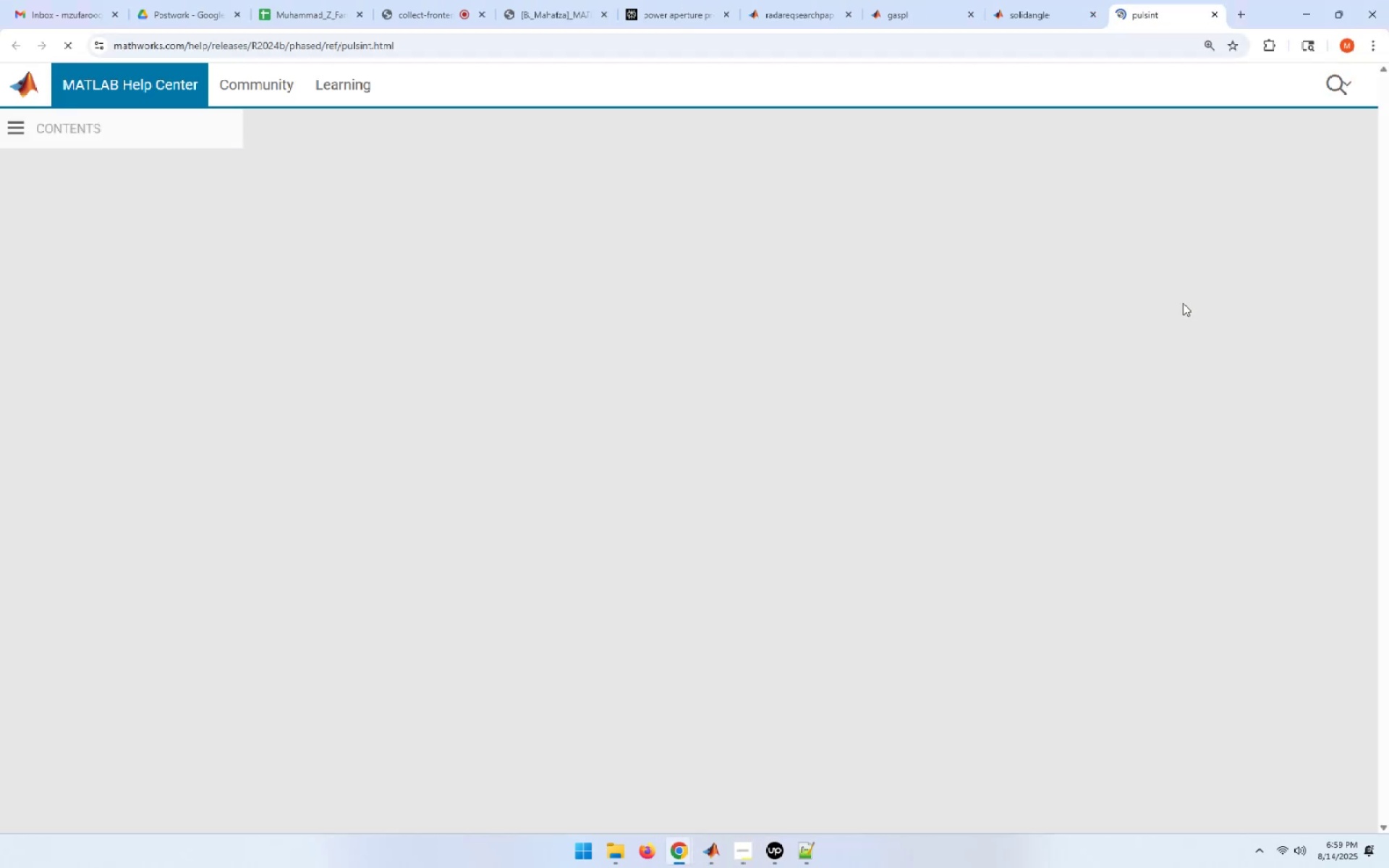 
wait(9.18)
 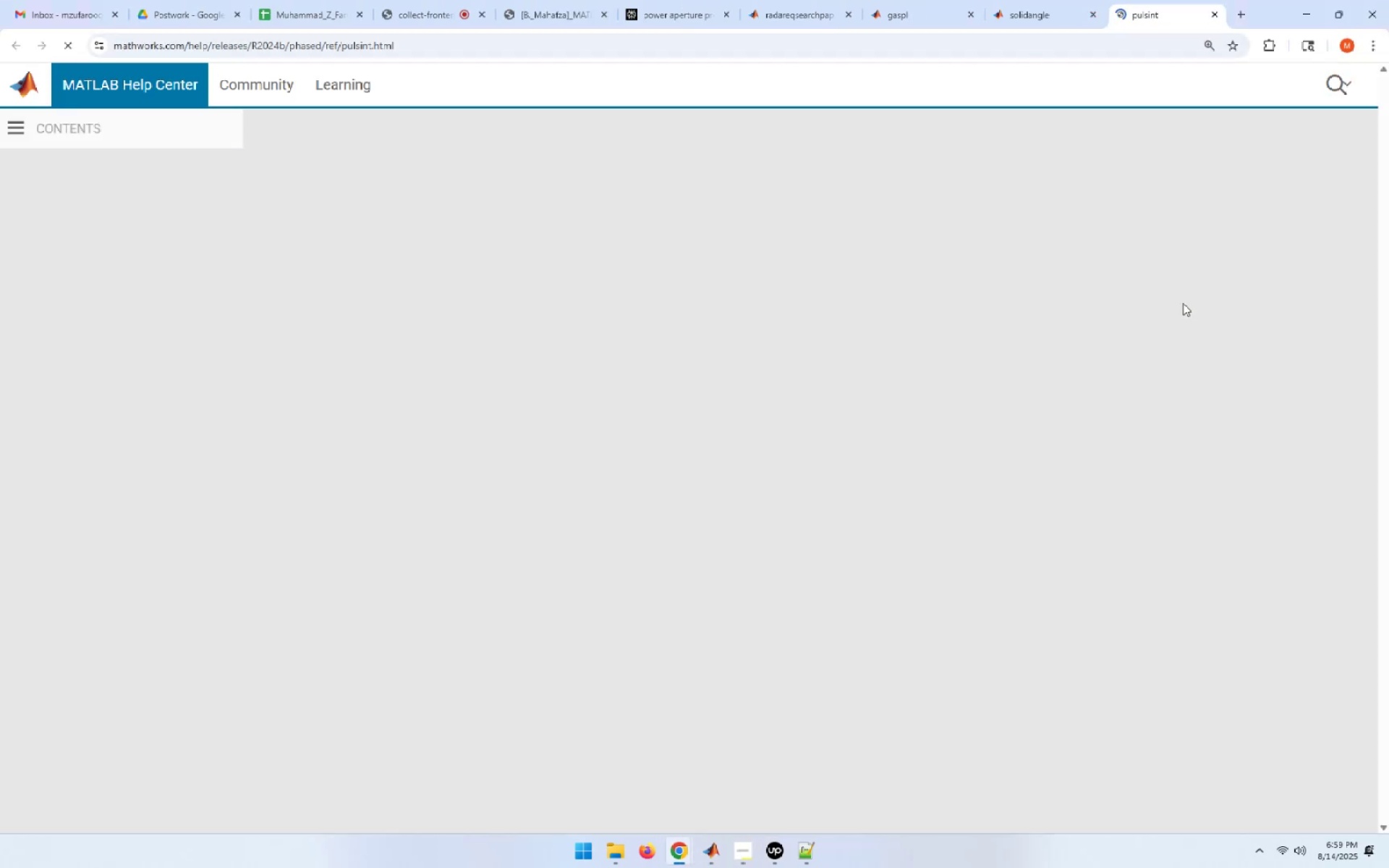 
scroll: coordinate [575, 516], scroll_direction: down, amount: 1.0
 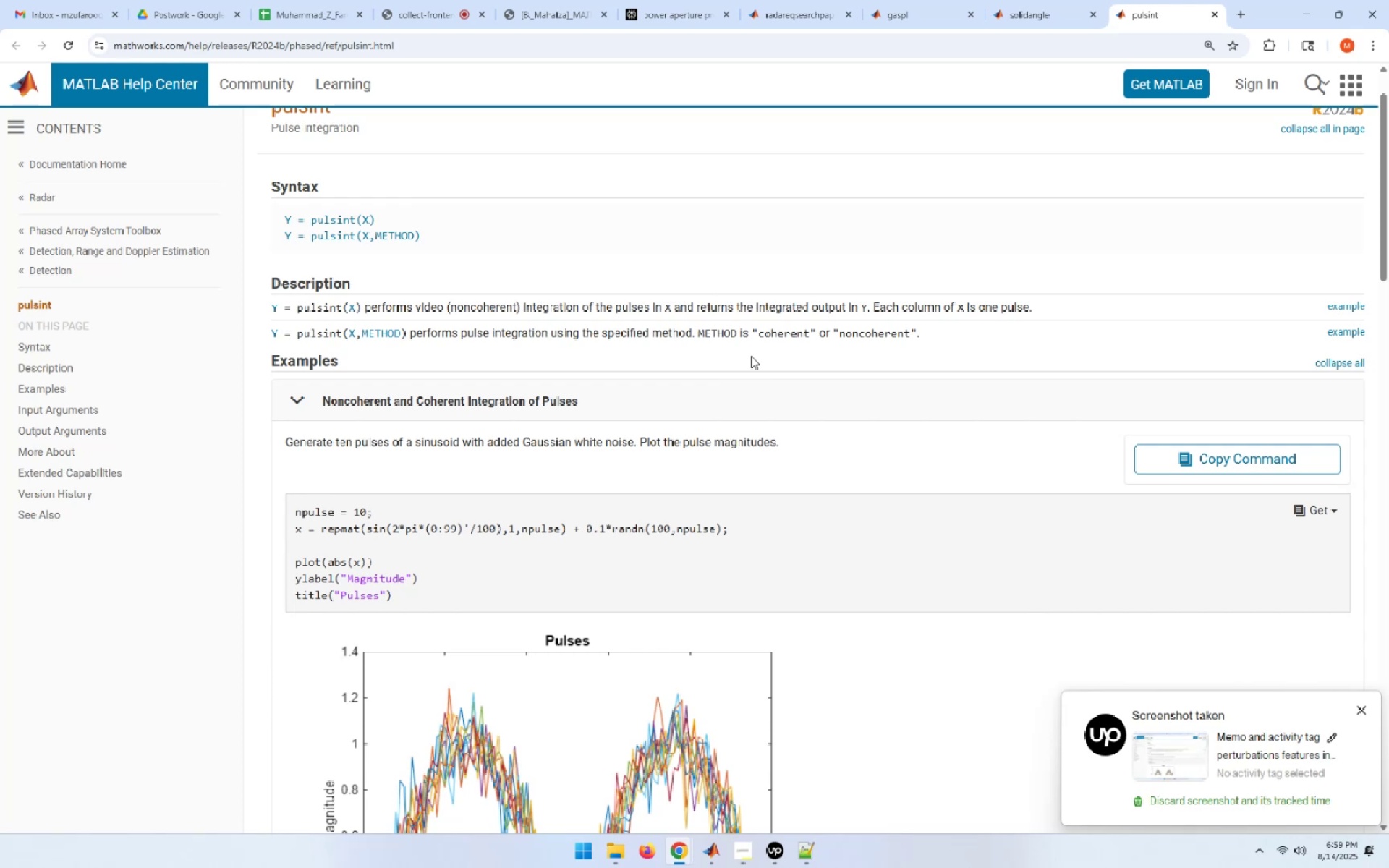 
wait(14.53)
 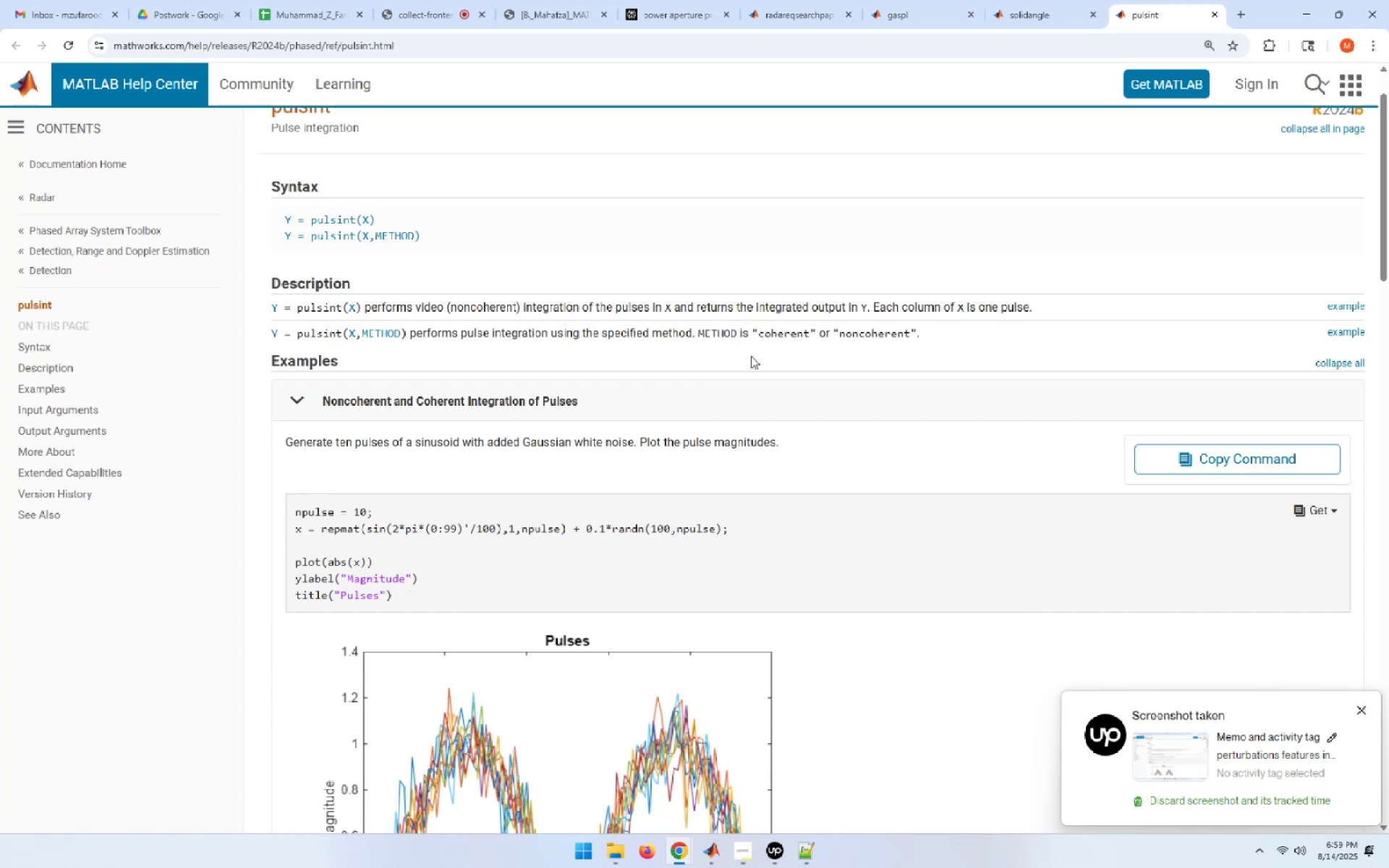 
scroll: coordinate [751, 356], scroll_direction: down, amount: 2.0
 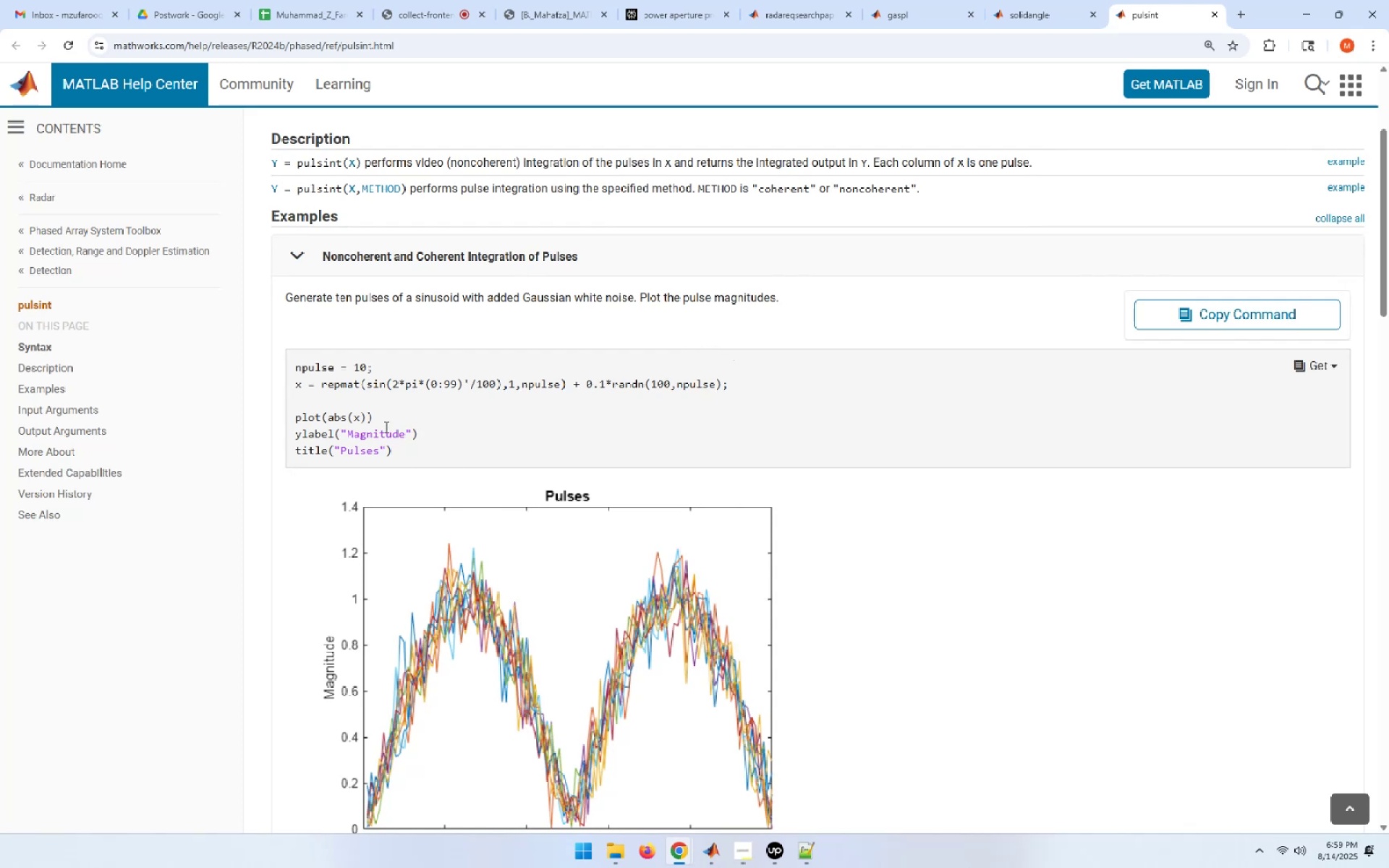 
wait(9.93)
 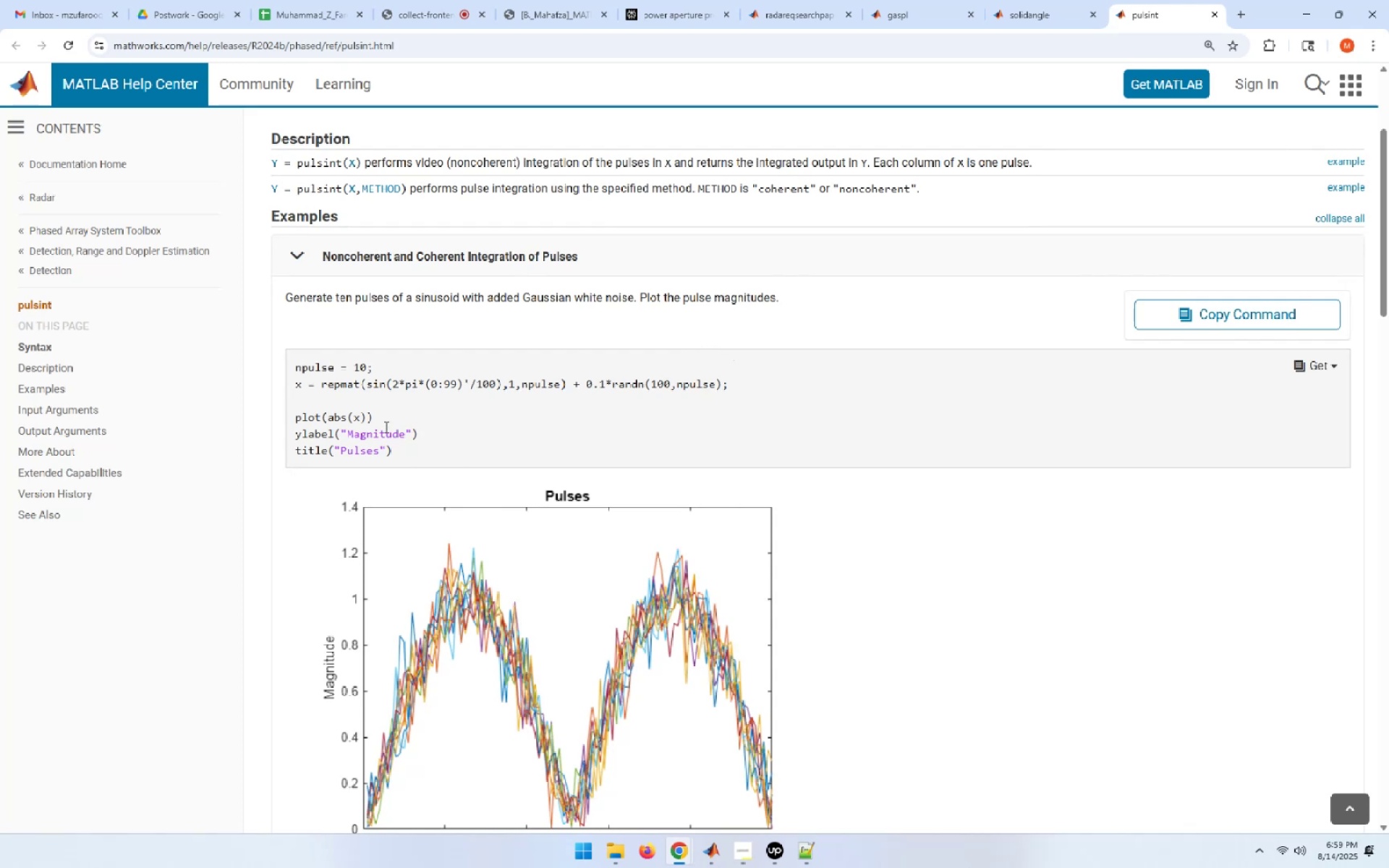 
scroll: coordinate [406, 446], scroll_direction: down, amount: 5.0
 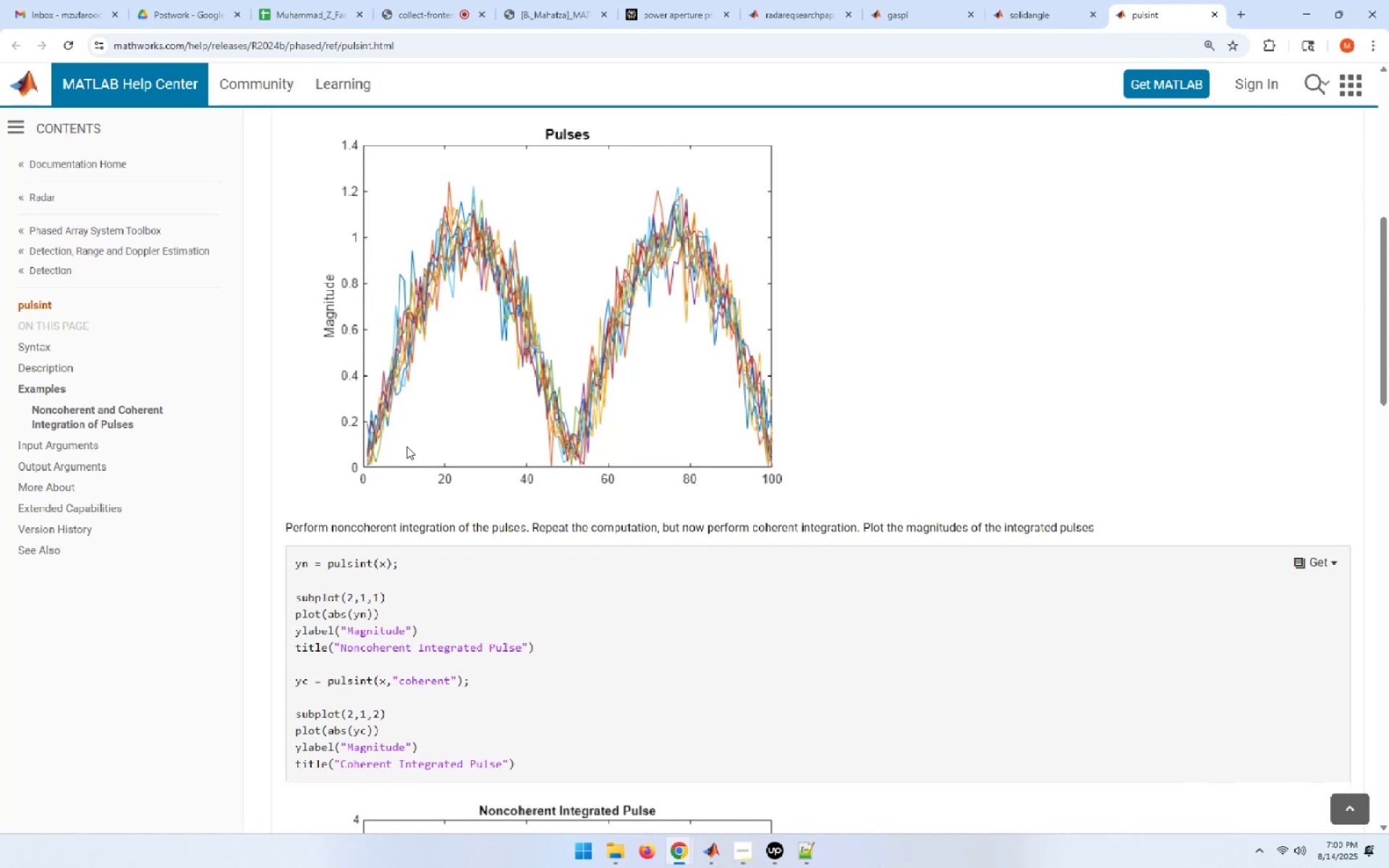 
wait(20.22)
 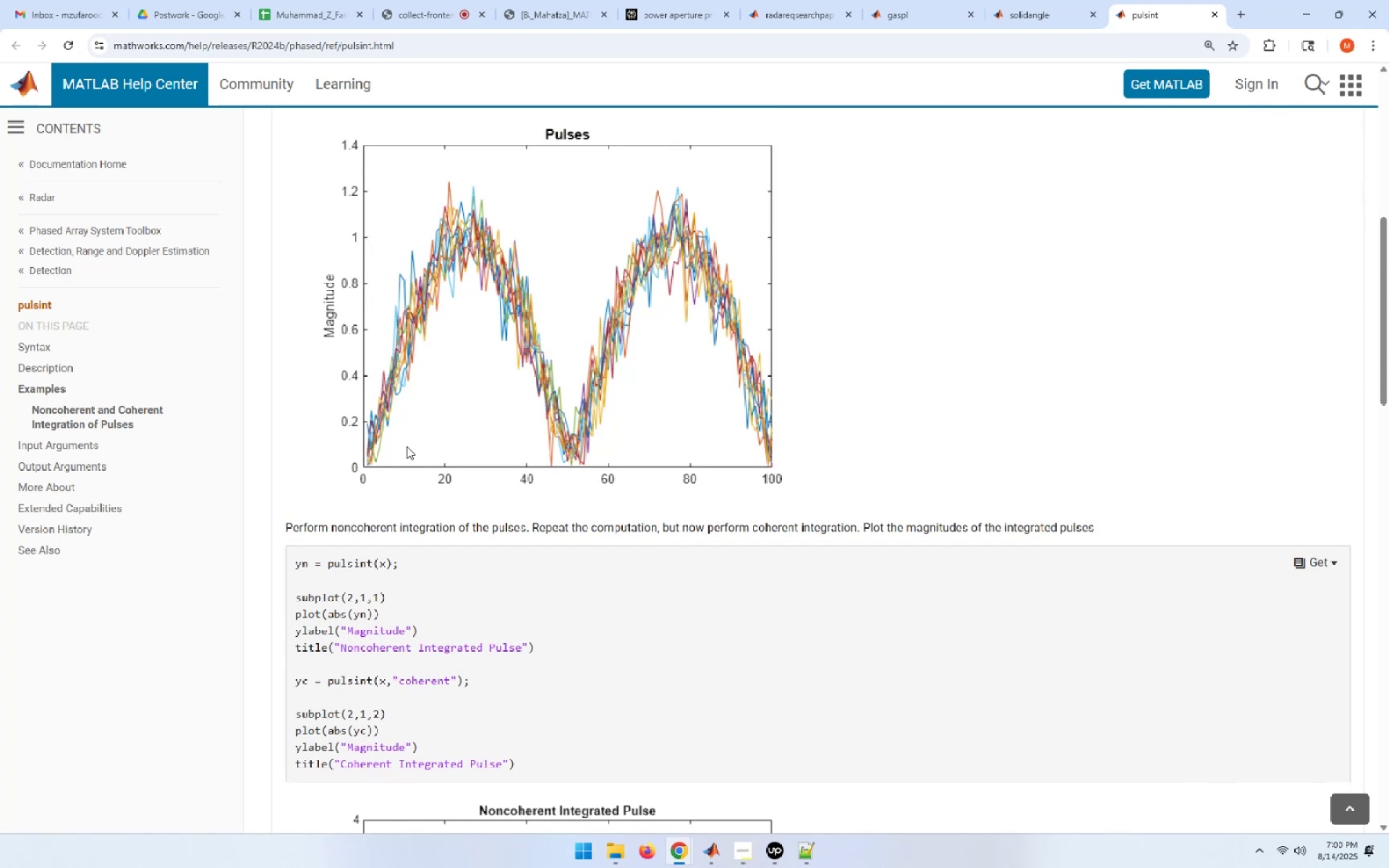 
scroll: coordinate [524, 637], scroll_direction: down, amount: 19.0
 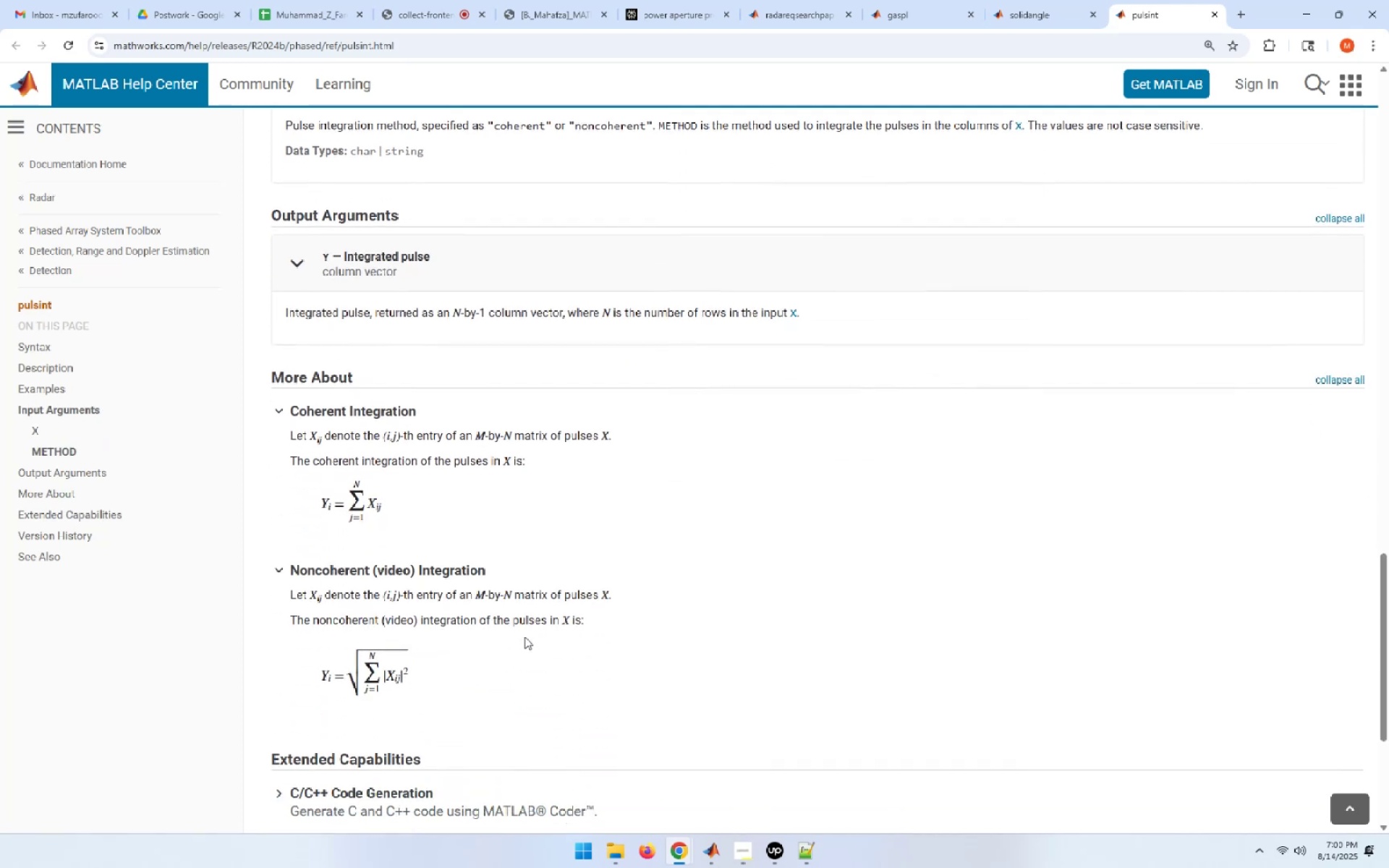 
scroll: coordinate [524, 637], scroll_direction: down, amount: 1.0
 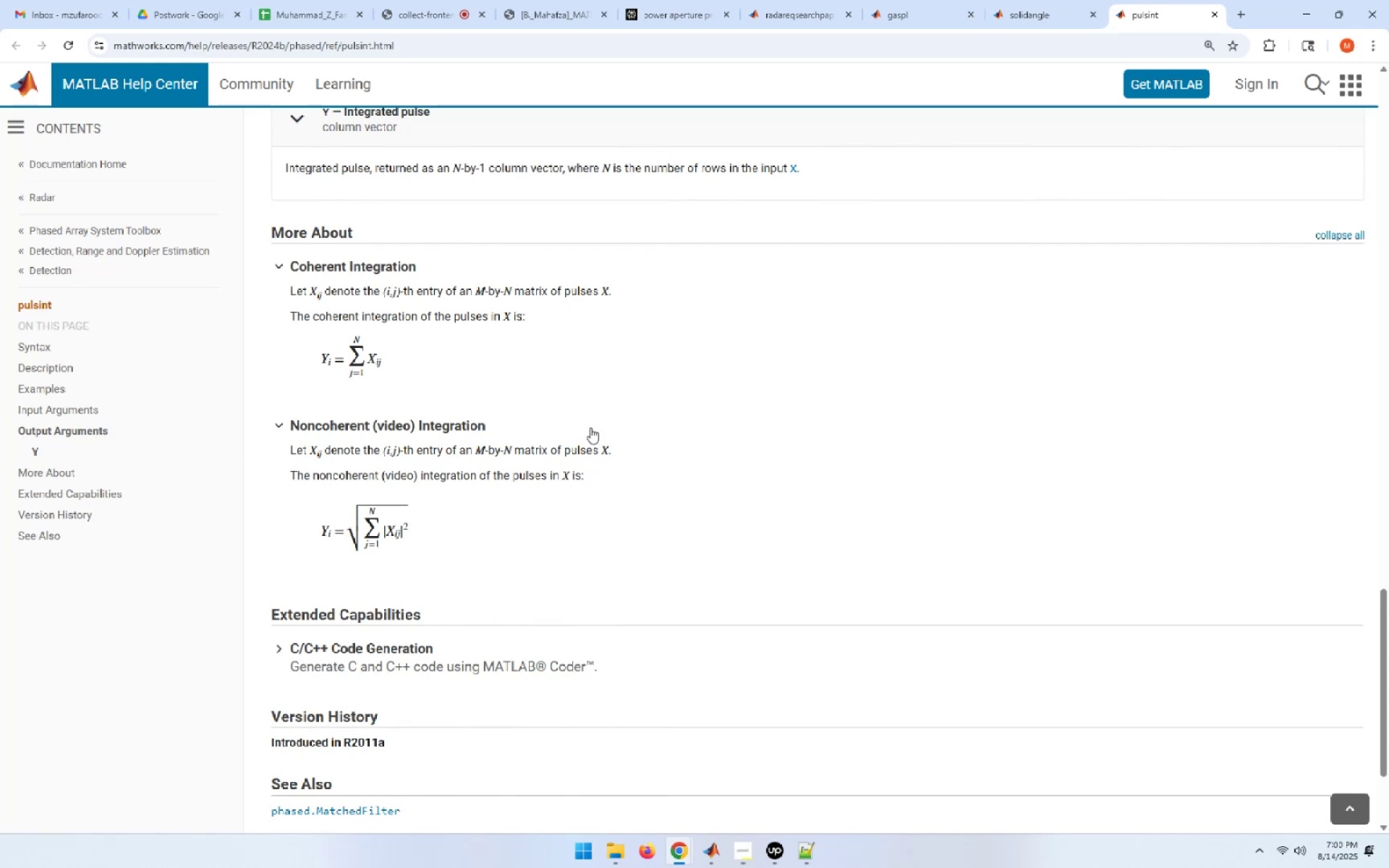 
wait(18.22)
 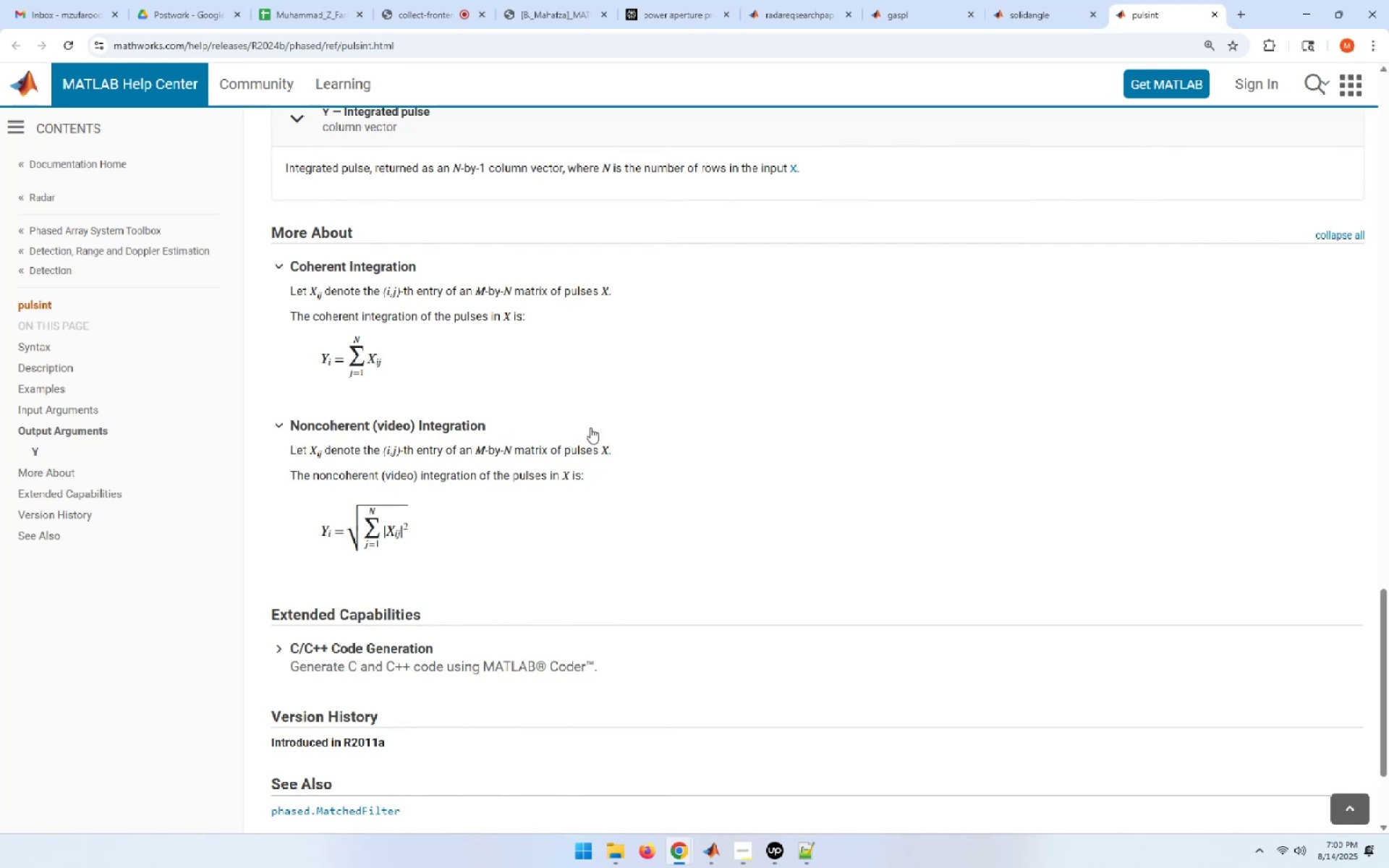 
scroll: coordinate [424, 580], scroll_direction: up, amount: 26.0
 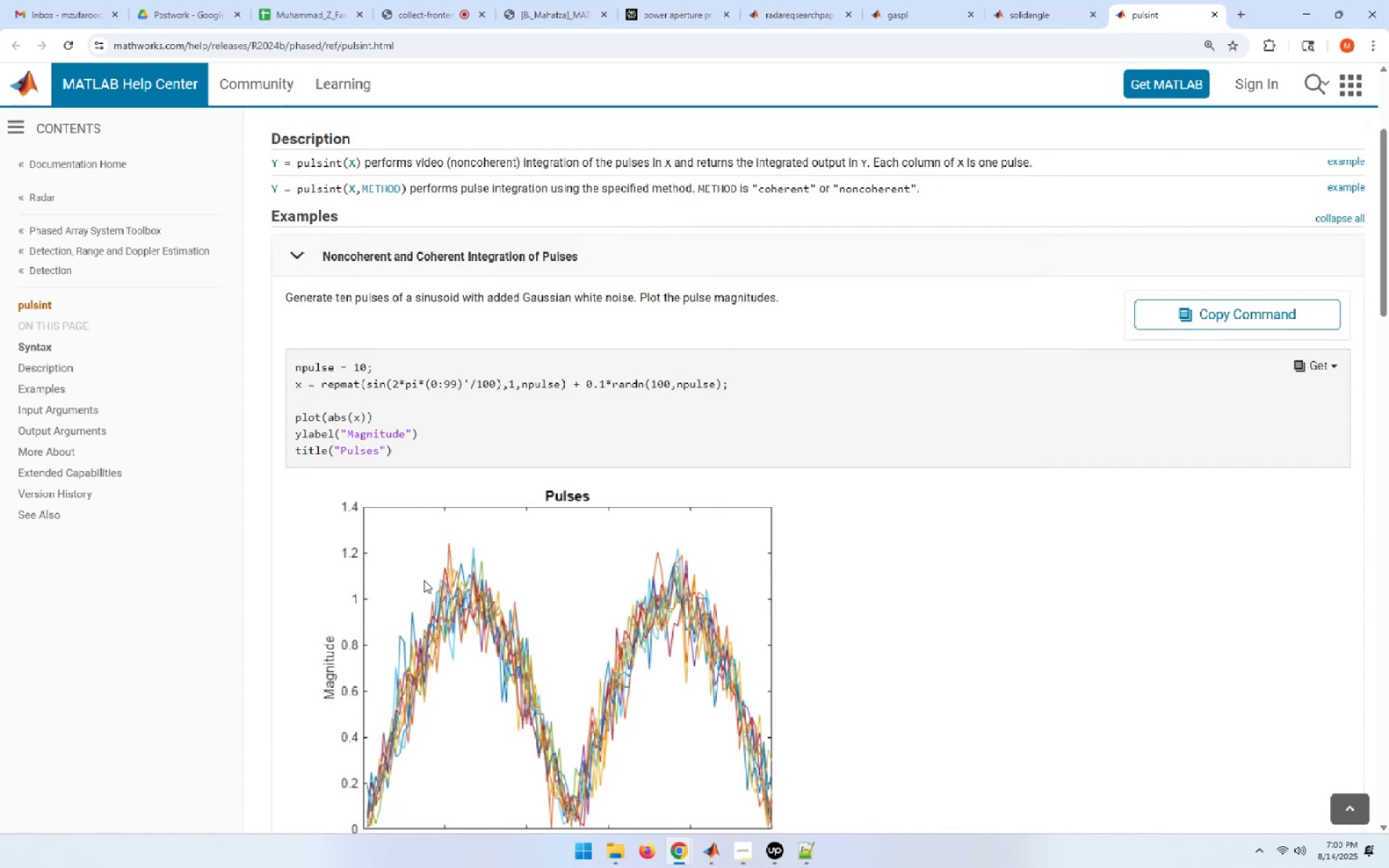 
wait(8.27)
 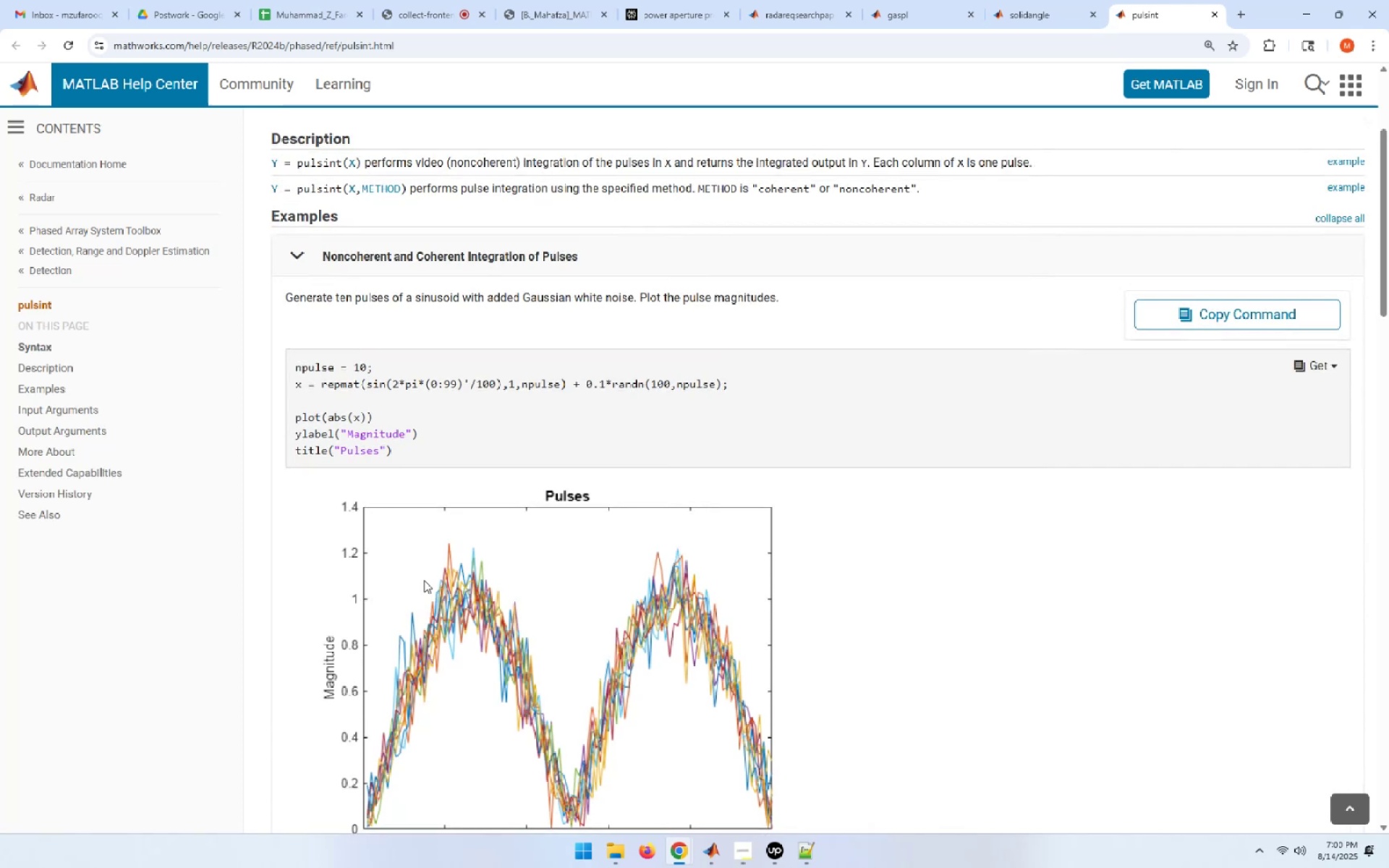 
scroll: coordinate [453, 542], scroll_direction: down, amount: 3.0
 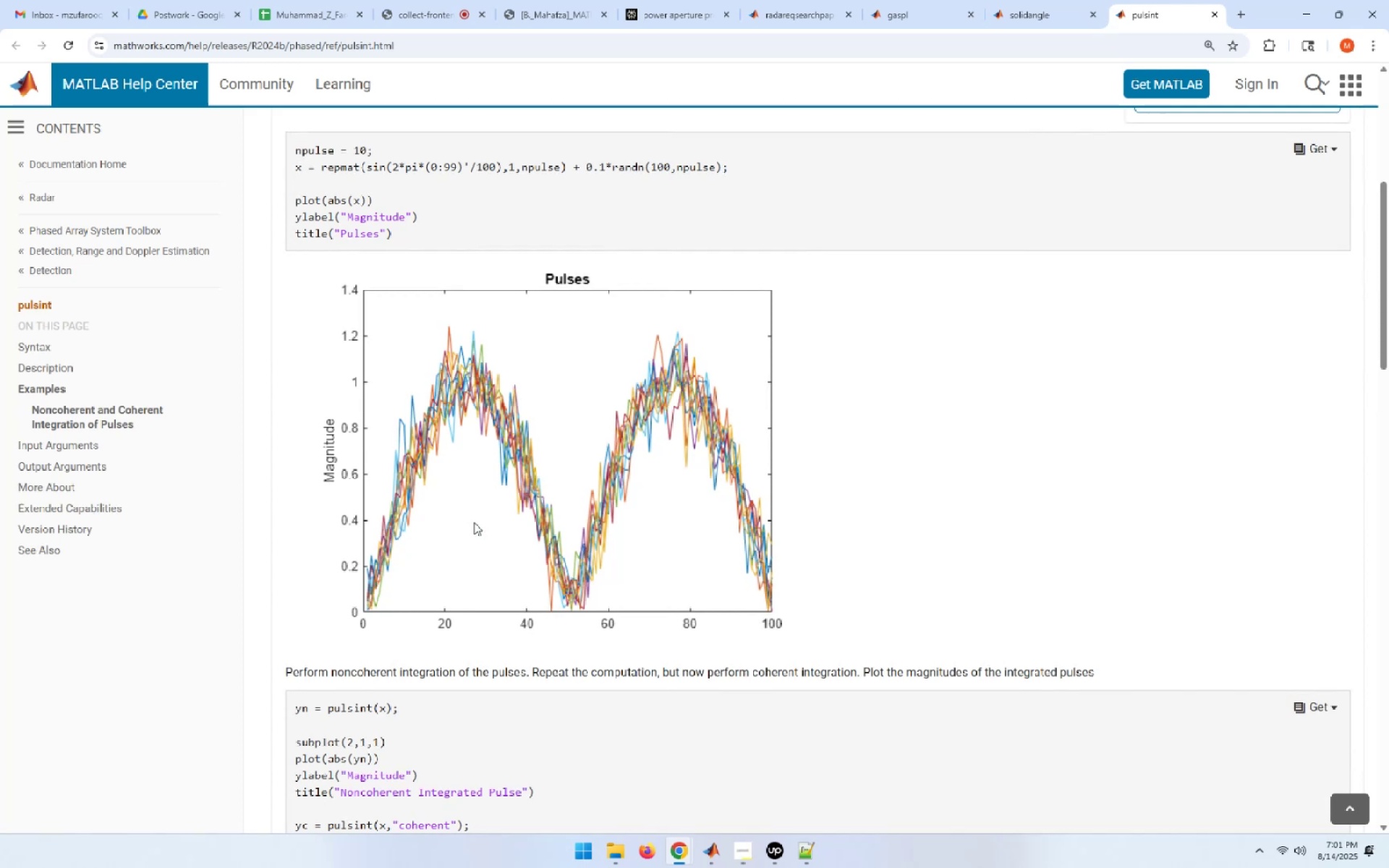 
wait(5.4)
 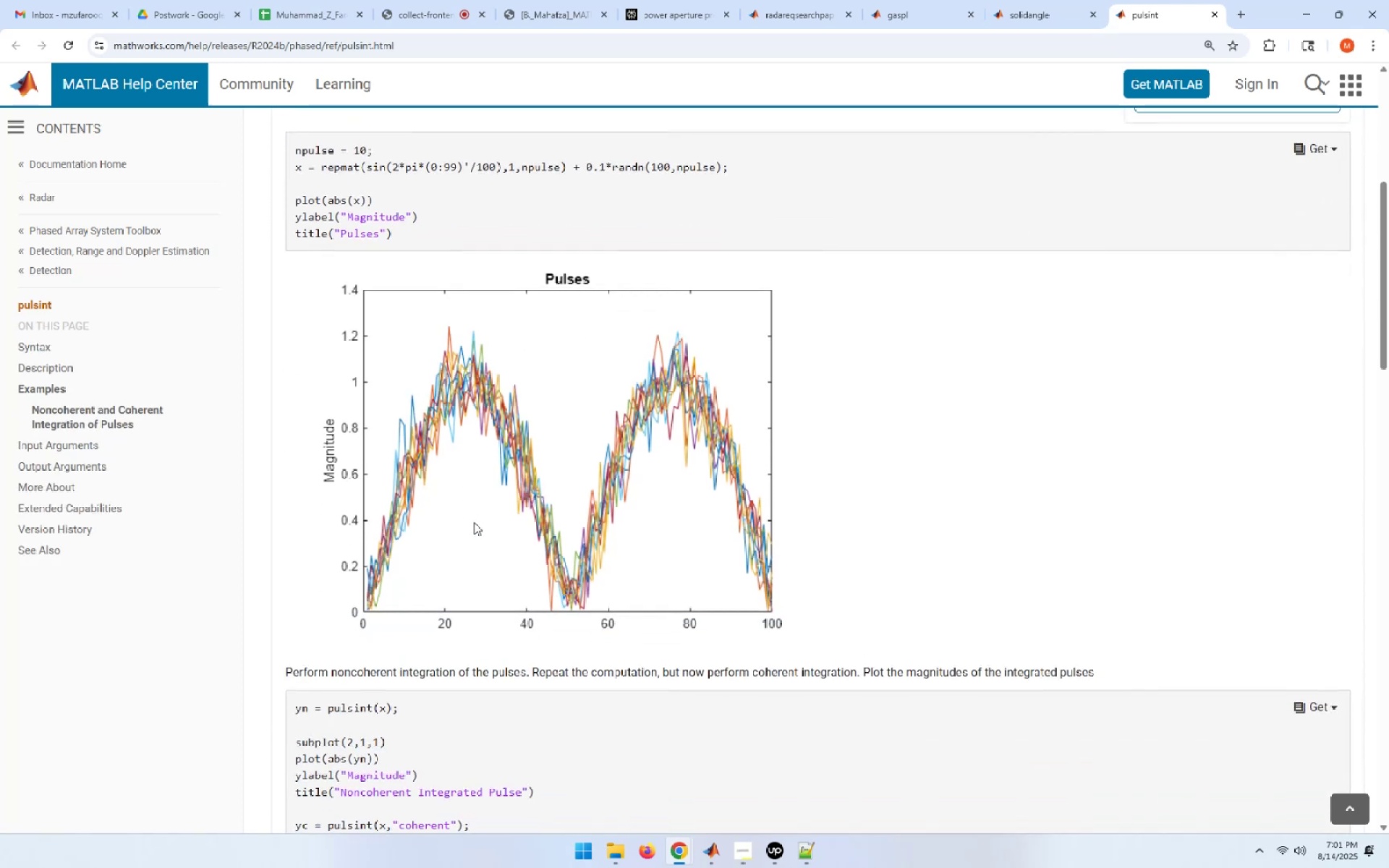 
scroll: coordinate [474, 520], scroll_direction: up, amount: 1.0
 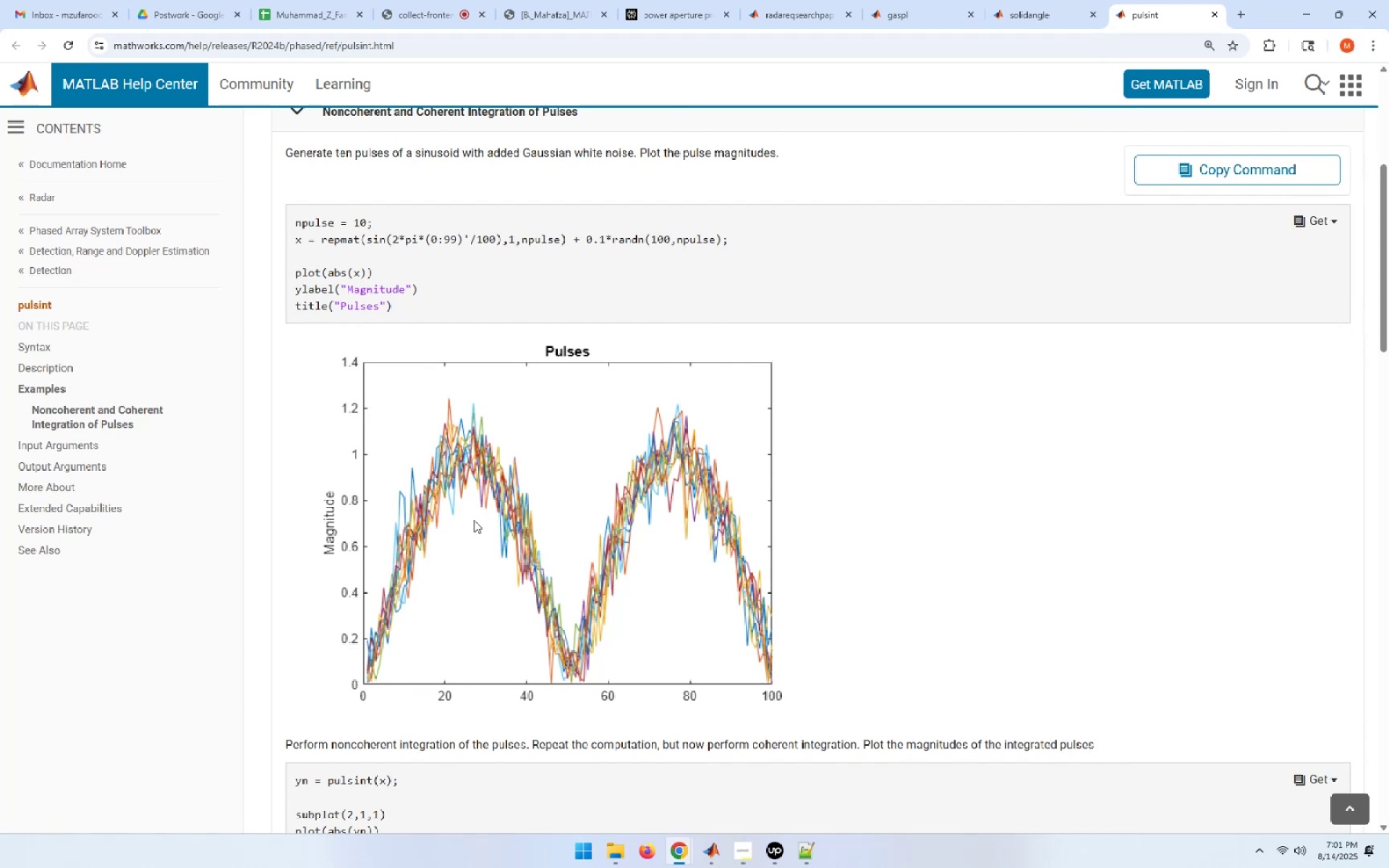 
wait(14.47)
 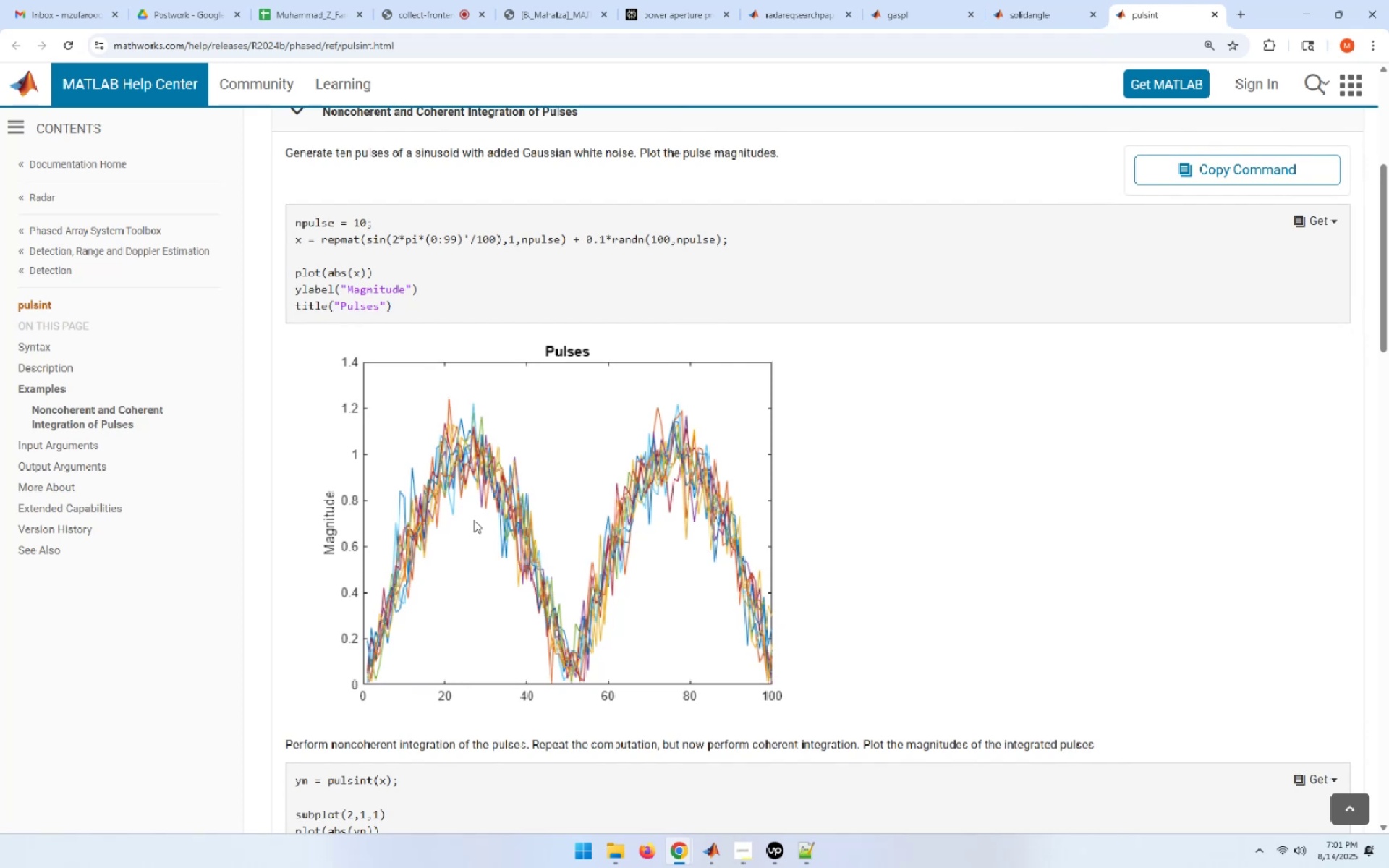 
scroll: coordinate [474, 520], scroll_direction: down, amount: 6.0
 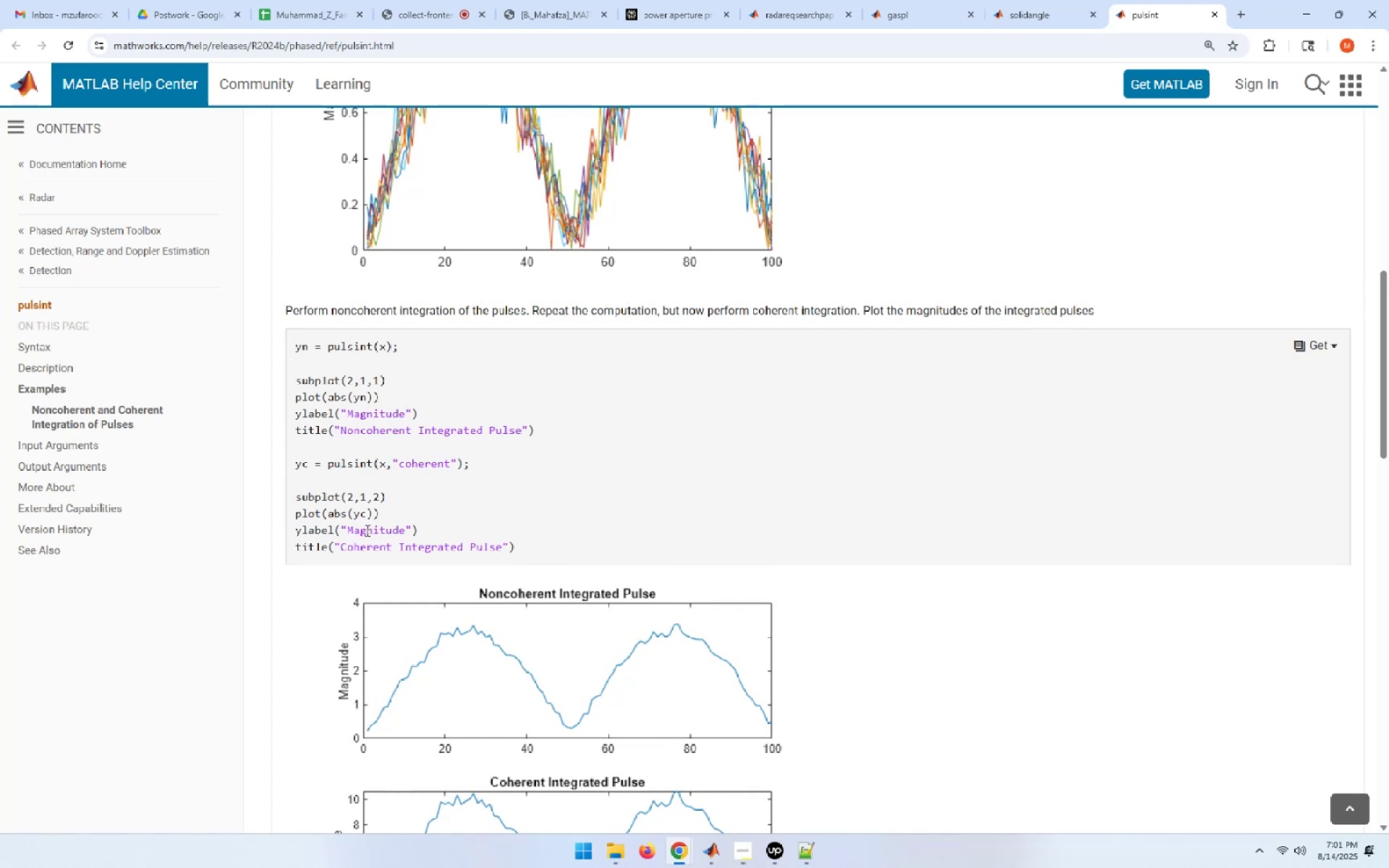 
wait(7.09)
 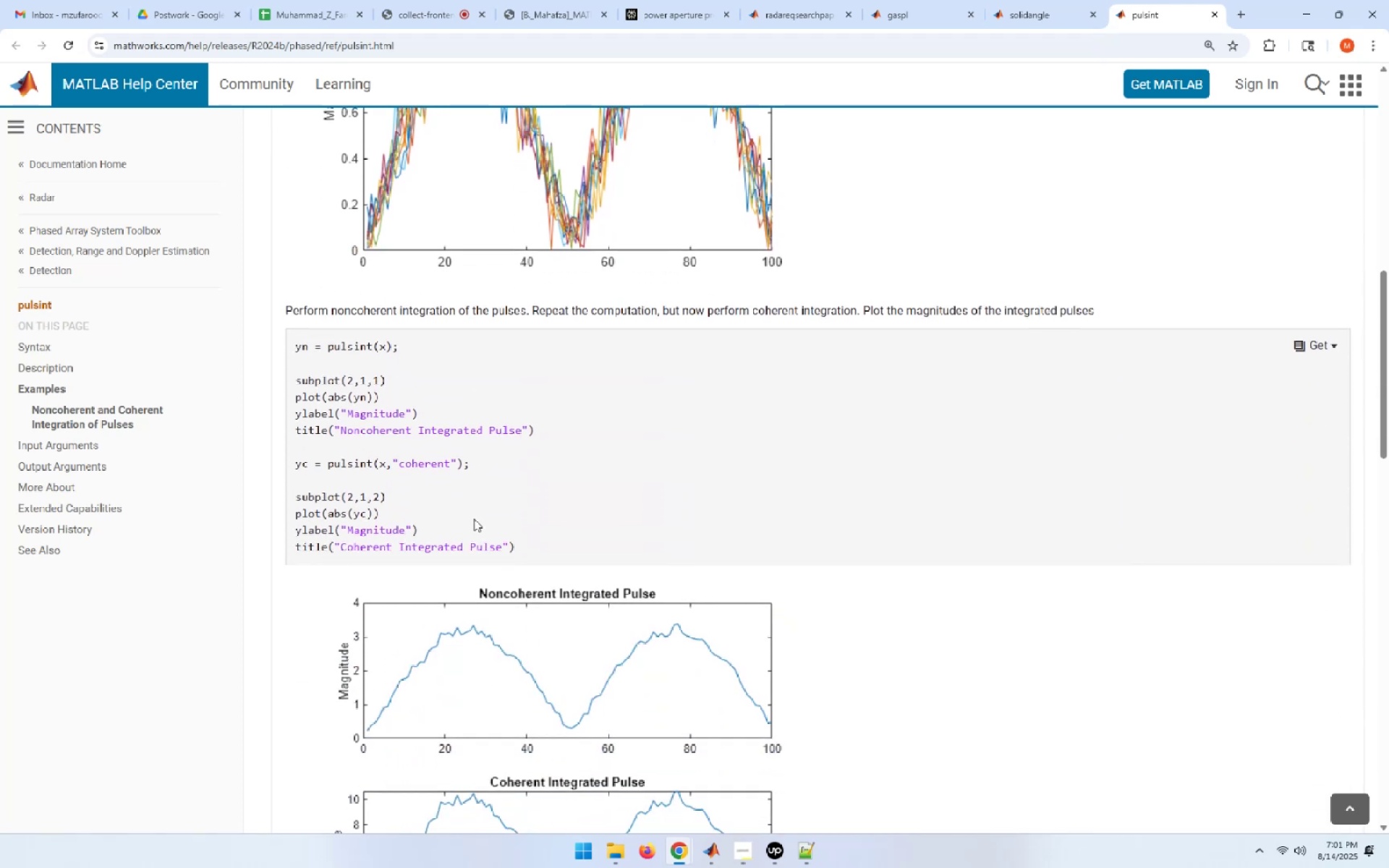 
scroll: coordinate [366, 529], scroll_direction: down, amount: 3.0
 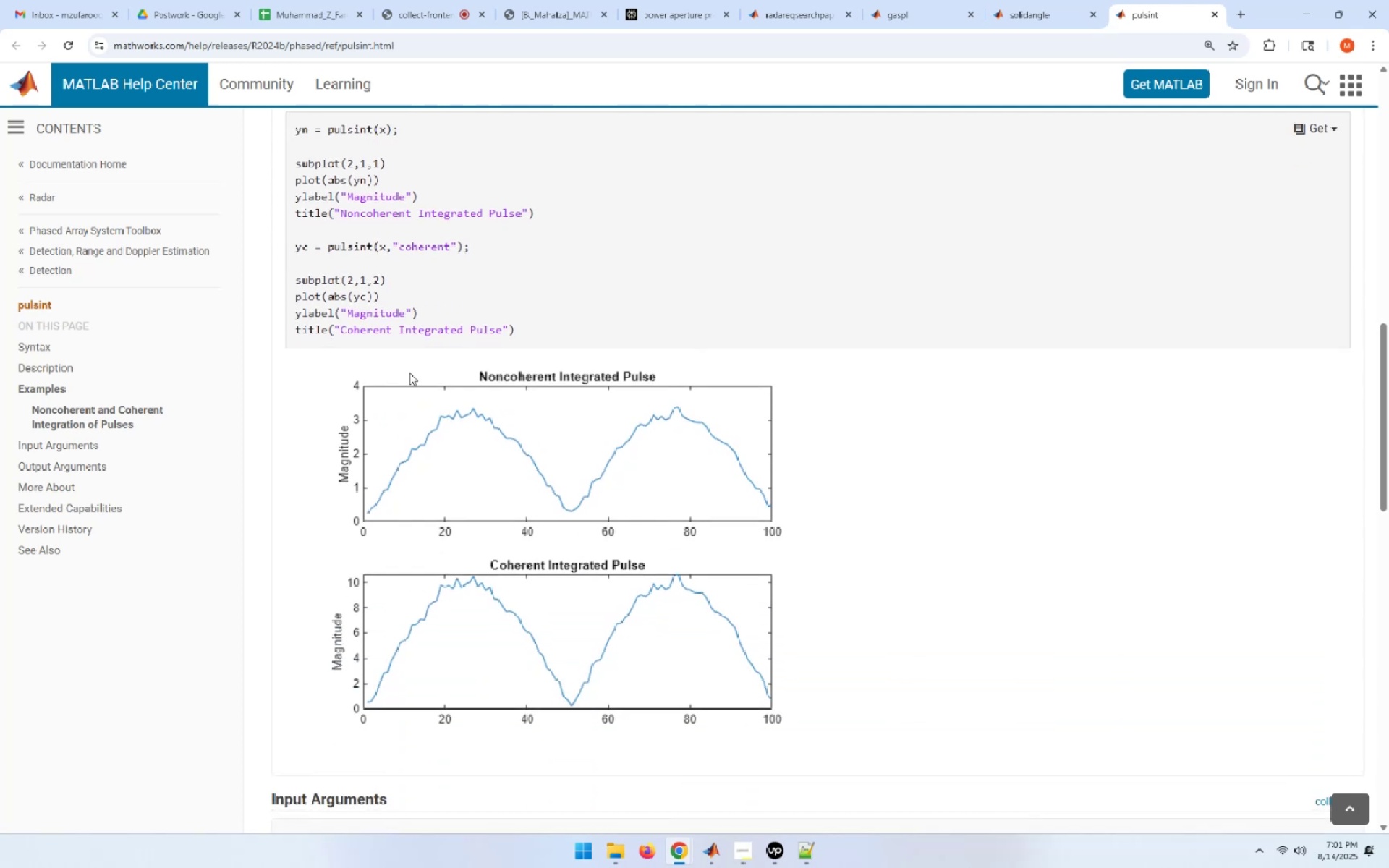 
left_click([446, 0])
 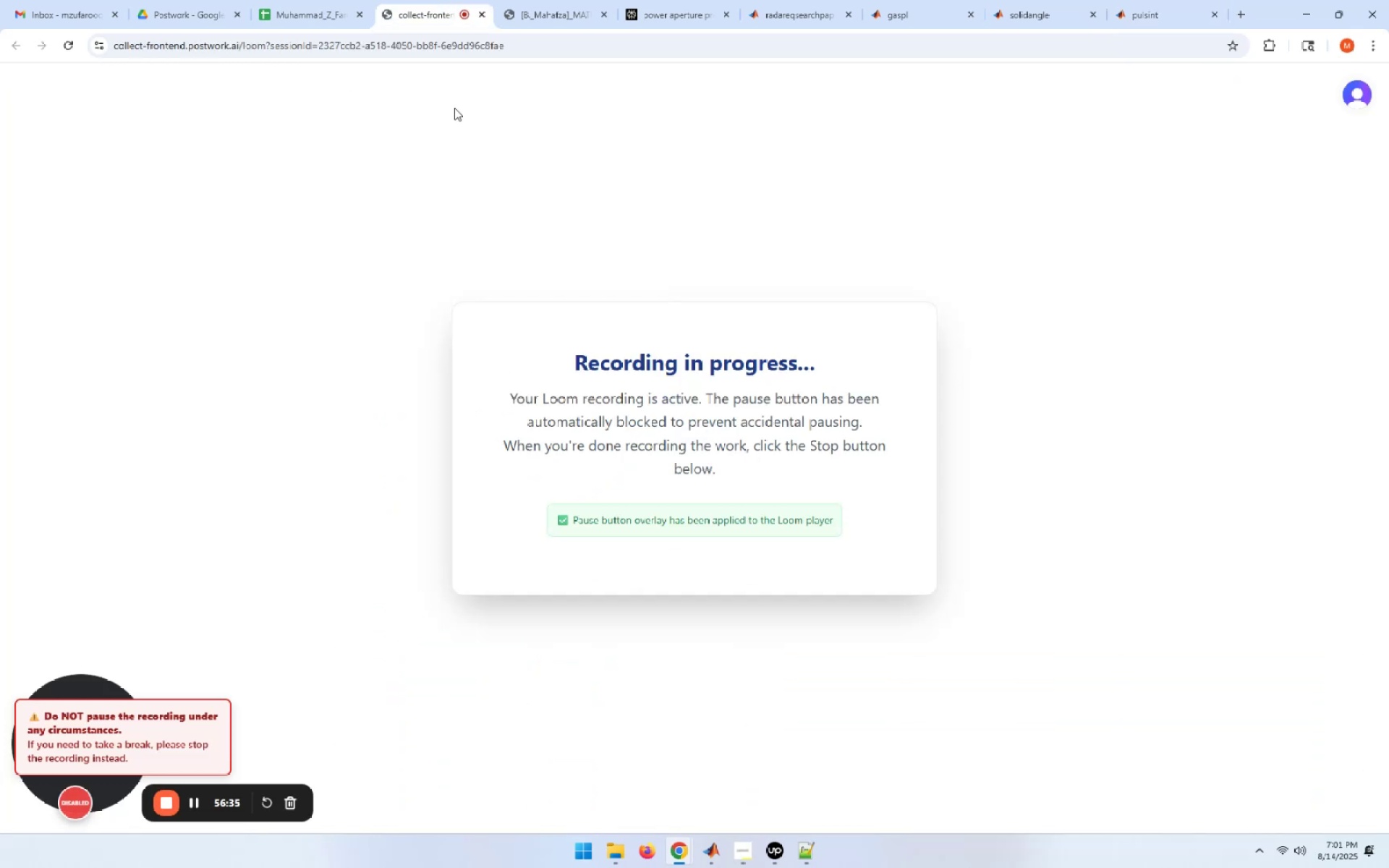 
left_click([1154, 0])
 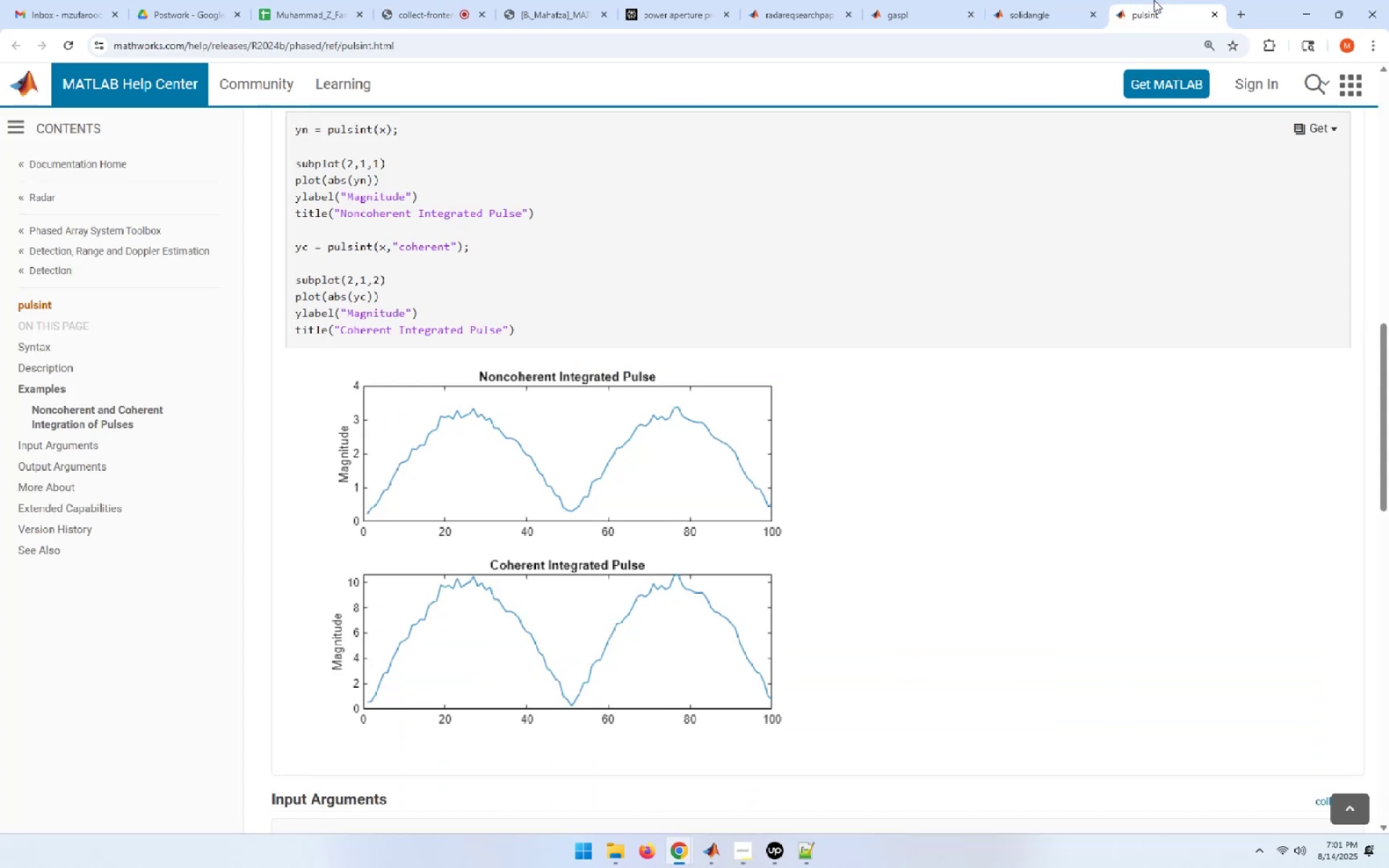 
scroll: coordinate [799, 516], scroll_direction: up, amount: 9.0
 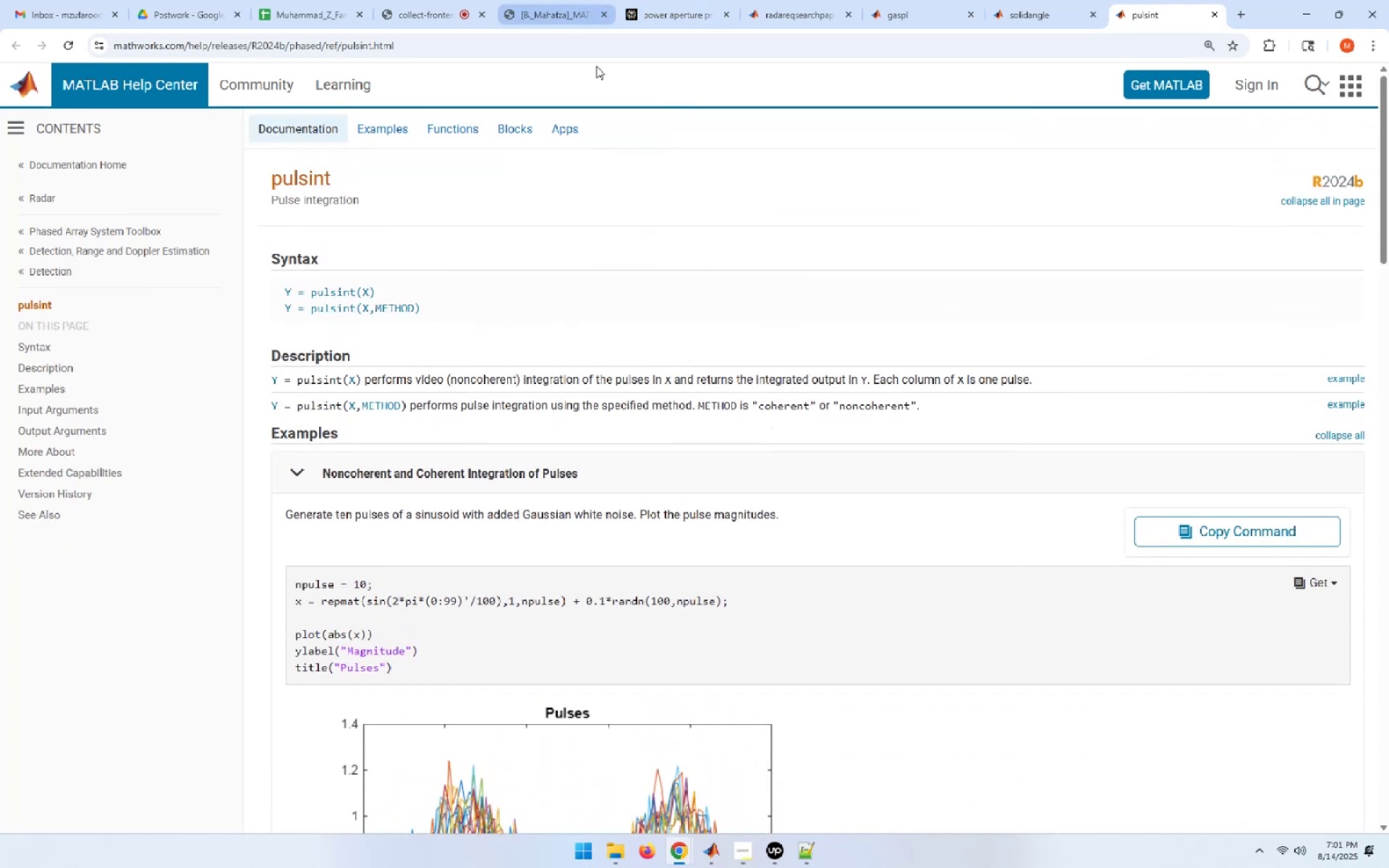 
wait(5.2)
 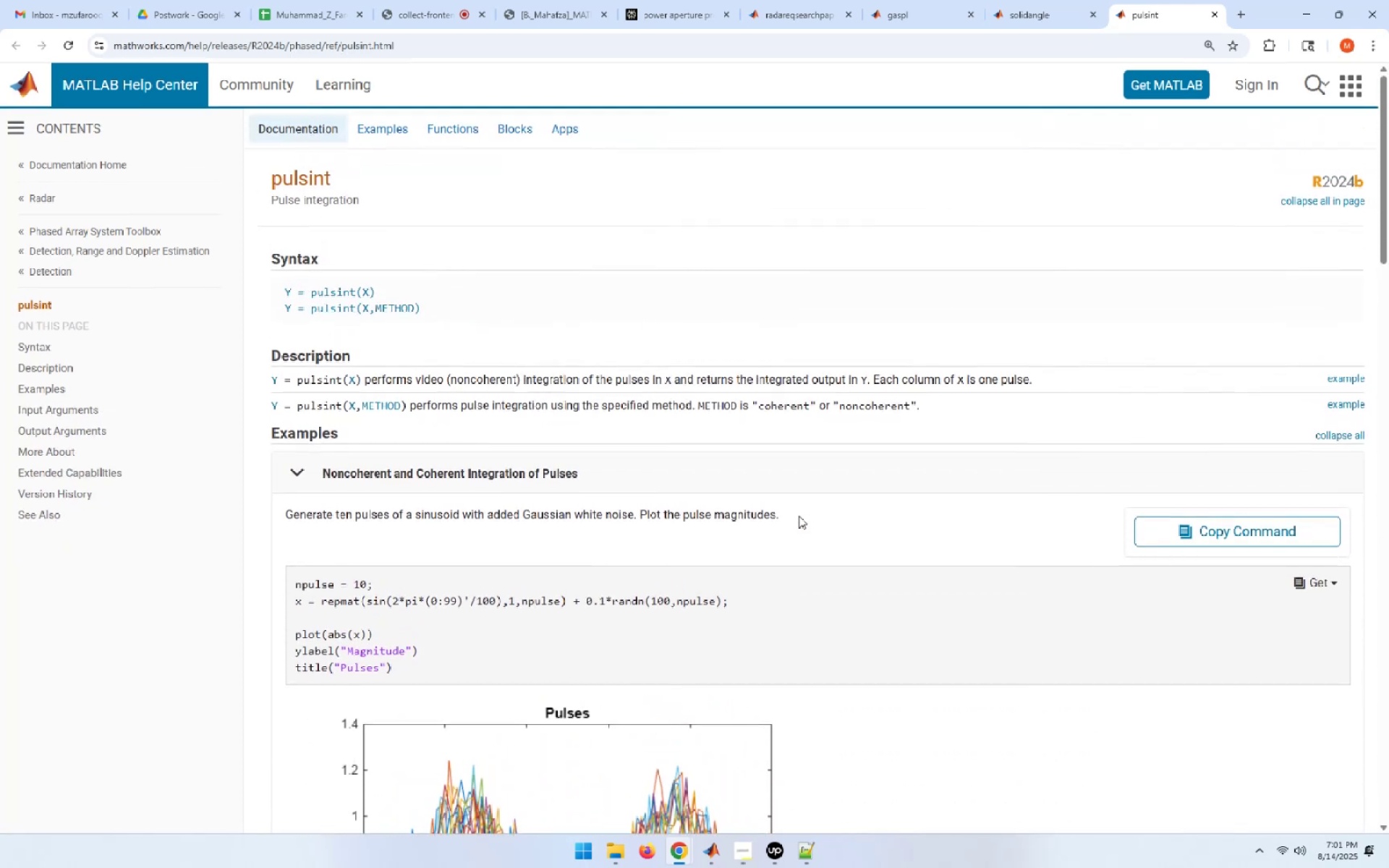 
left_click([561, 0])
 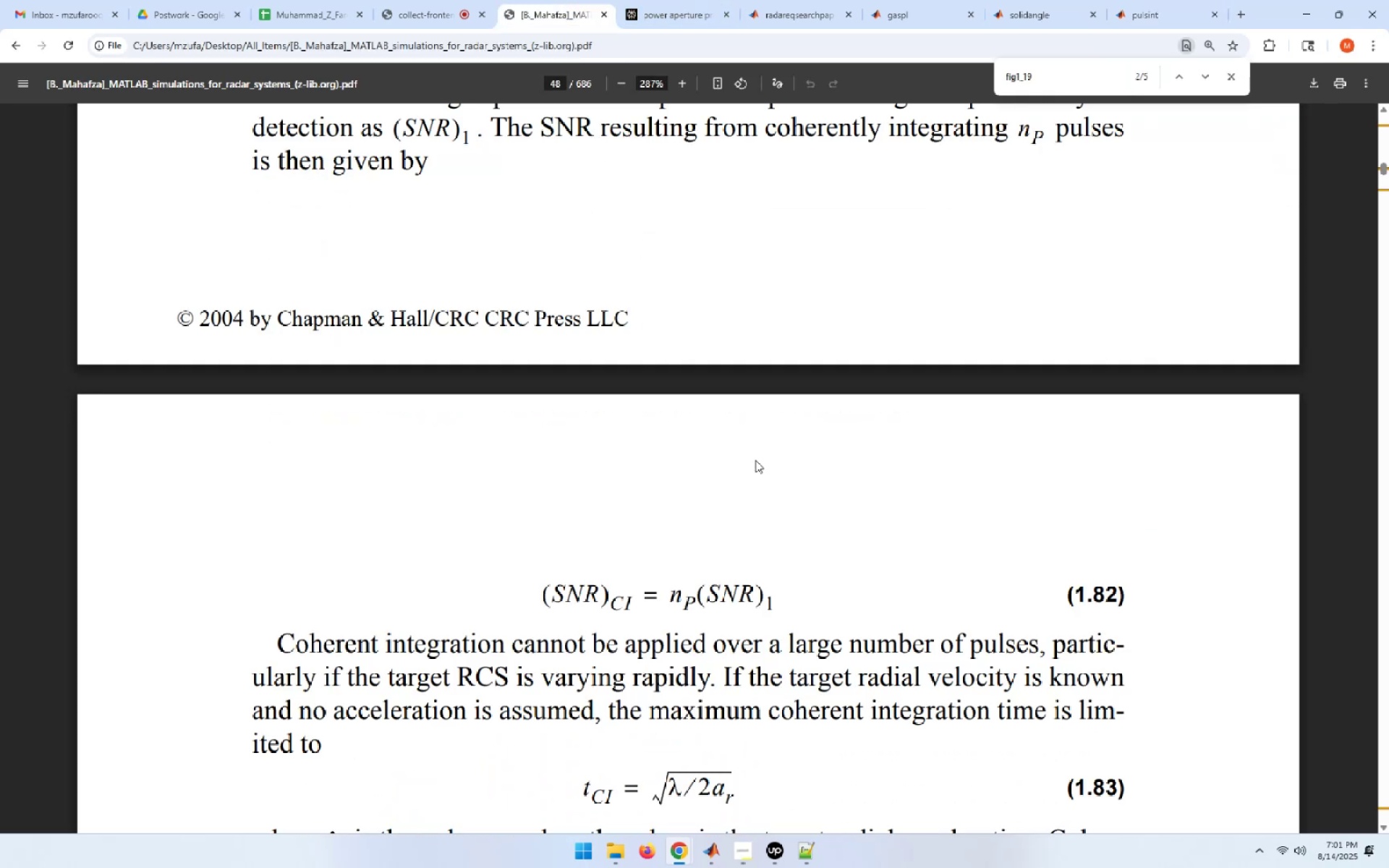 
scroll: coordinate [804, 498], scroll_direction: up, amount: 6.0
 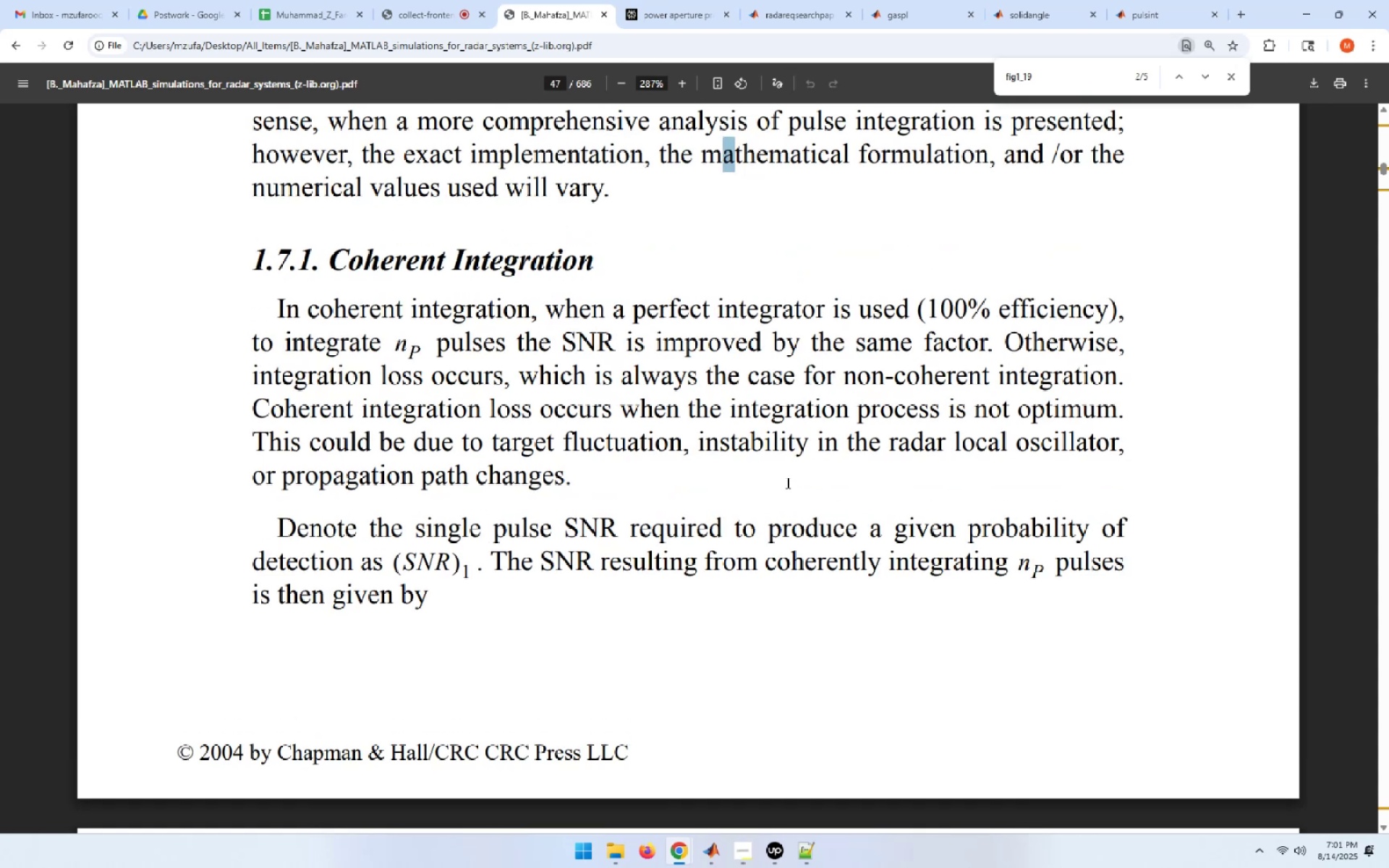 
scroll: coordinate [786, 482], scroll_direction: down, amount: 1.0
 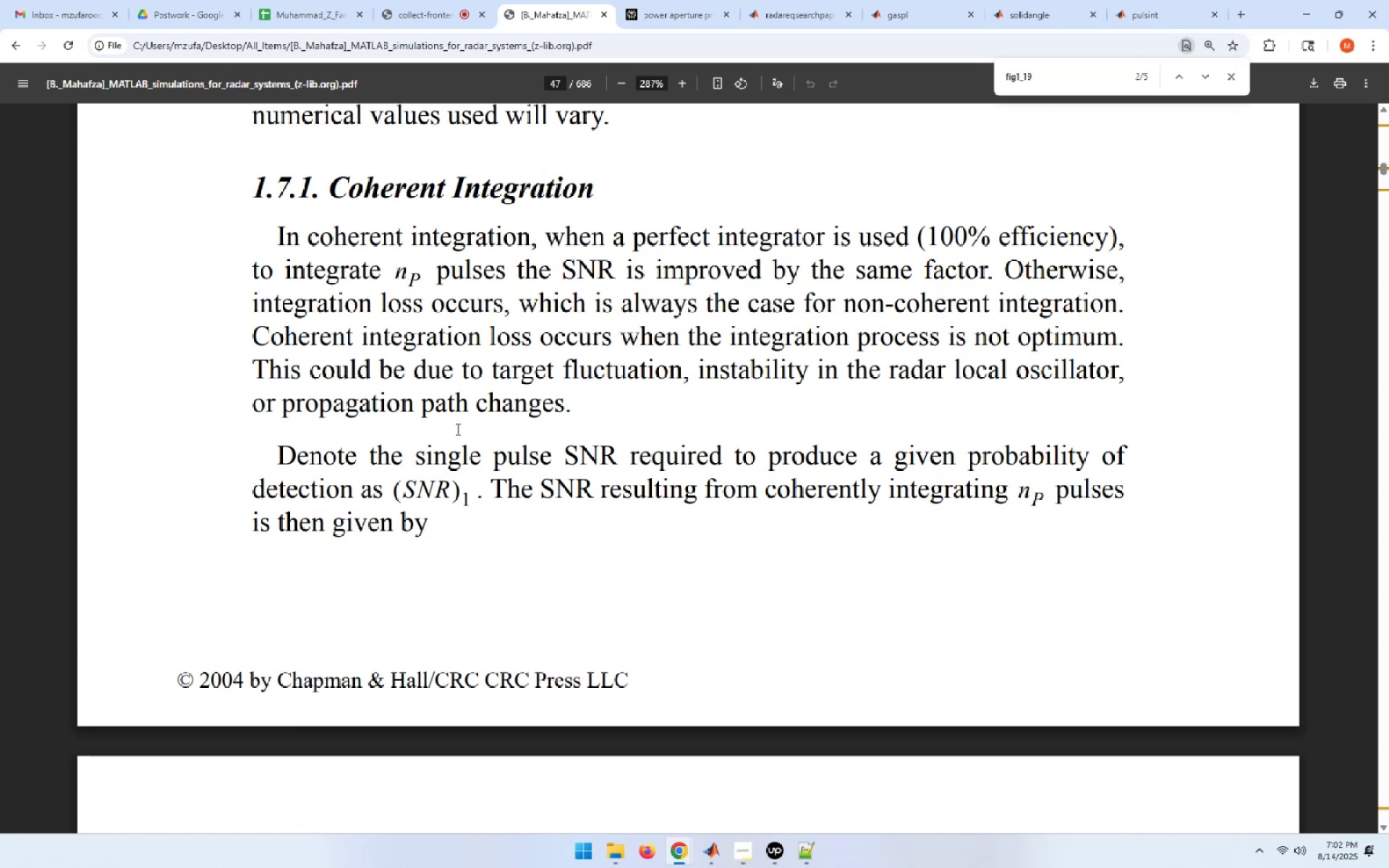 
wait(23.21)
 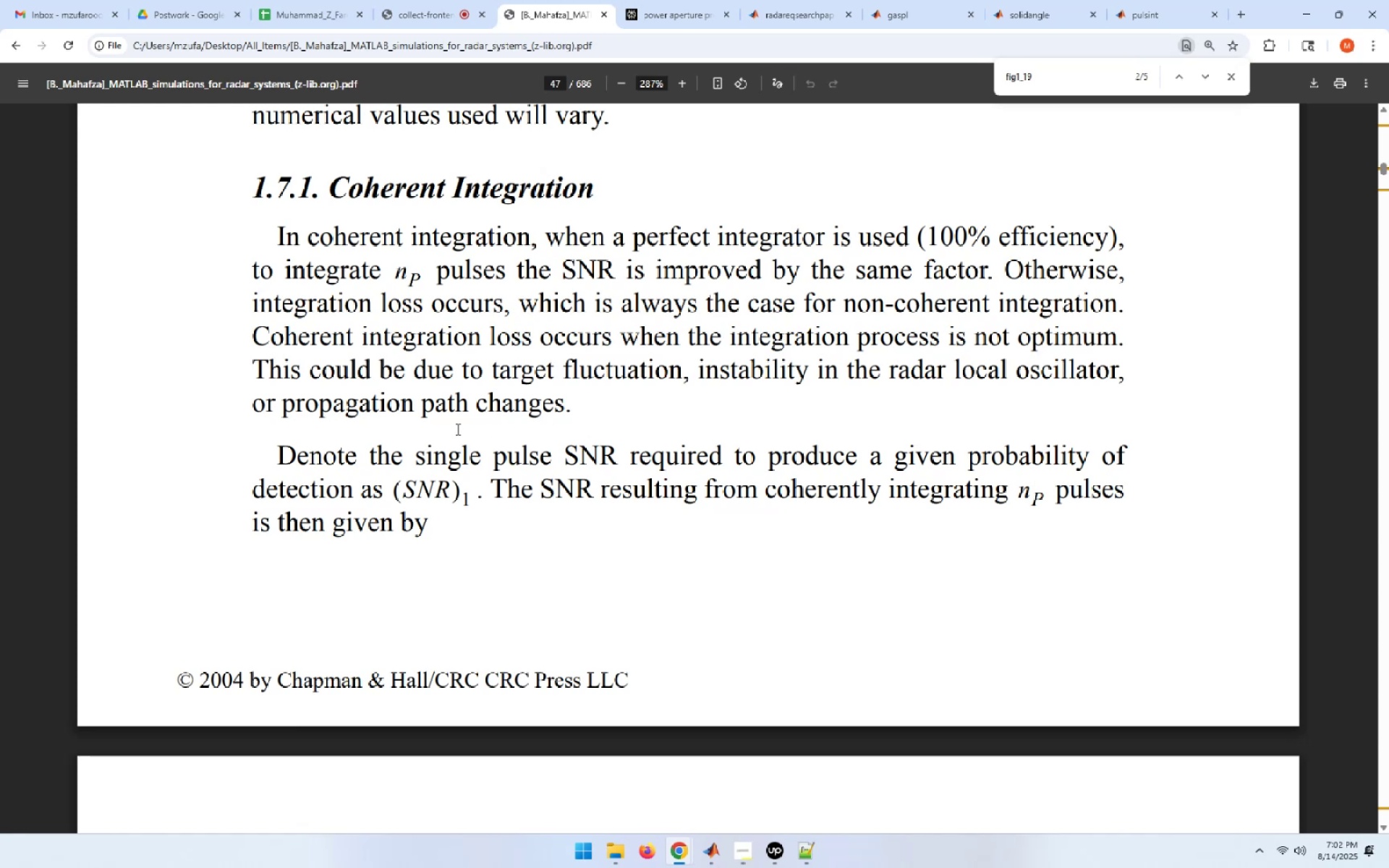 
scroll: coordinate [459, 429], scroll_direction: down, amount: 1.0
 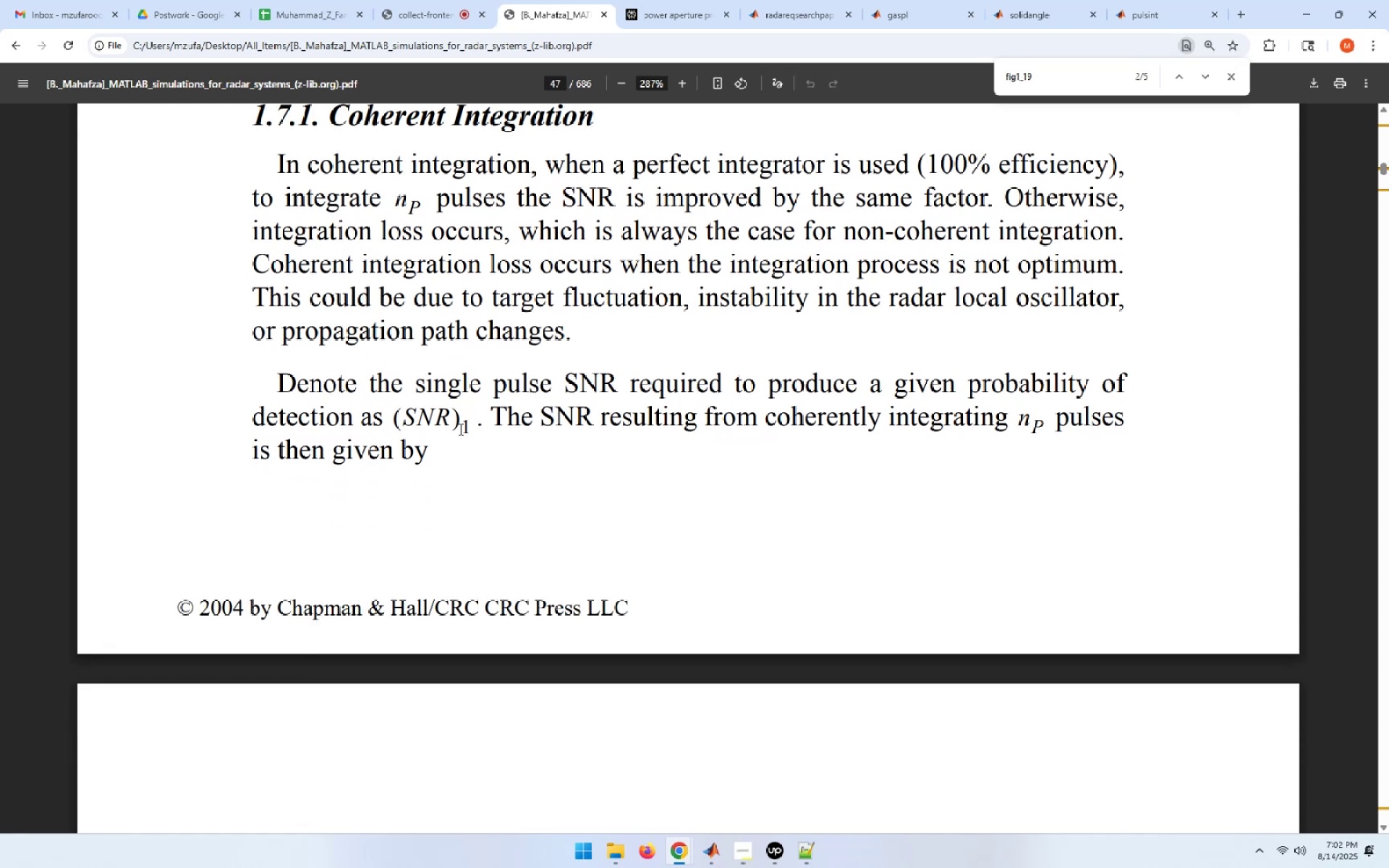 
wait(5.7)
 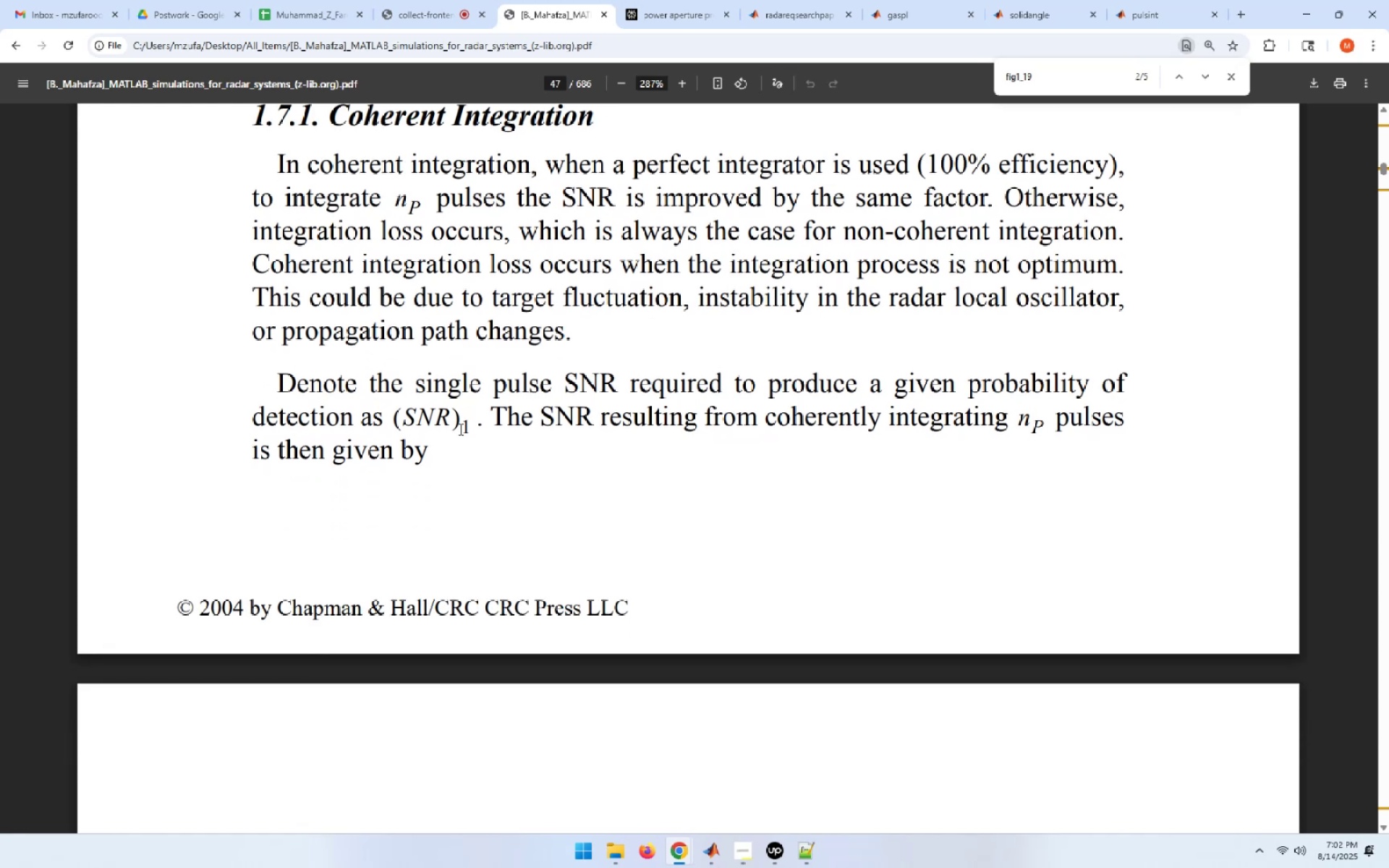 
scroll: coordinate [459, 429], scroll_direction: down, amount: 7.0
 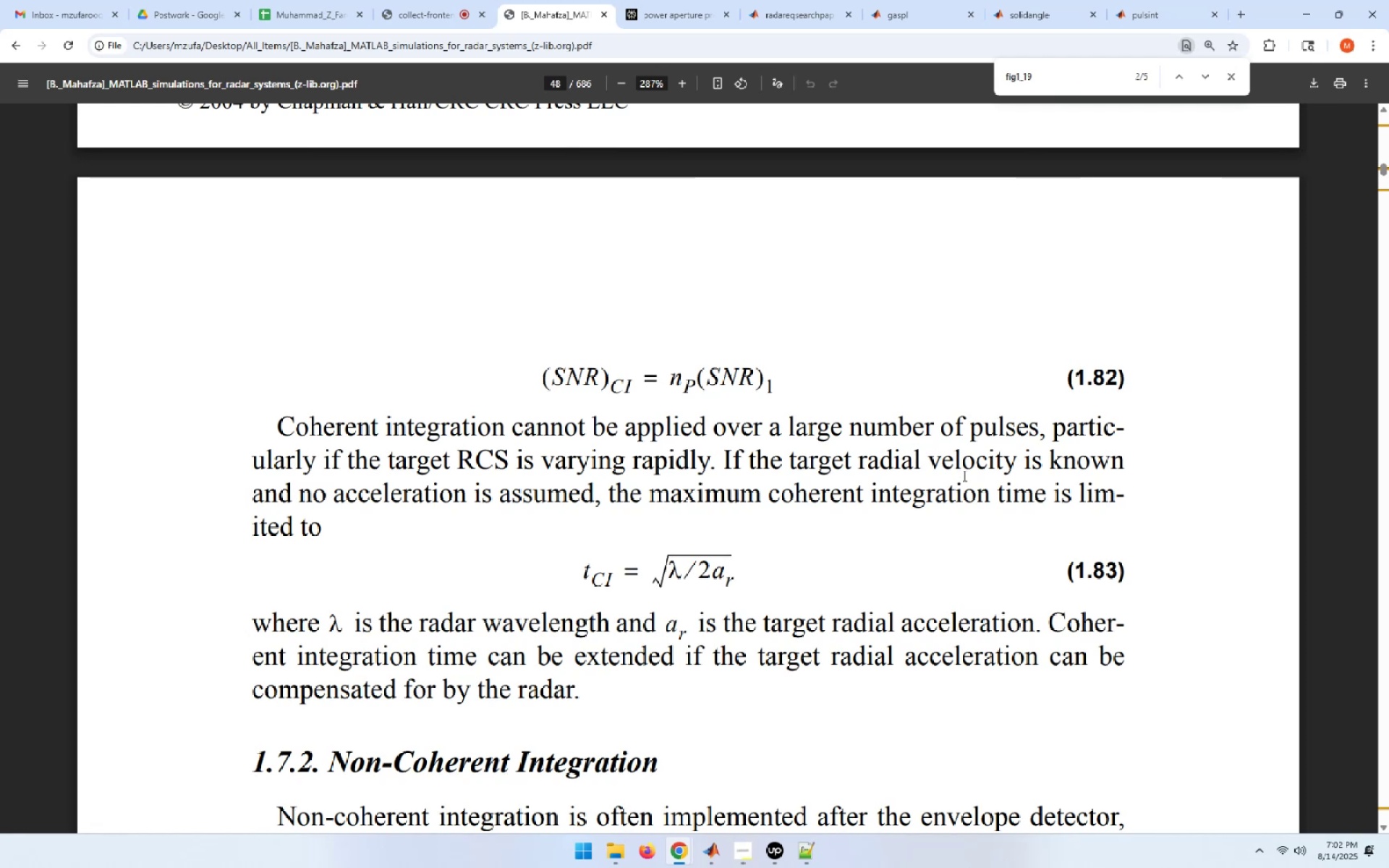 
wait(16.73)
 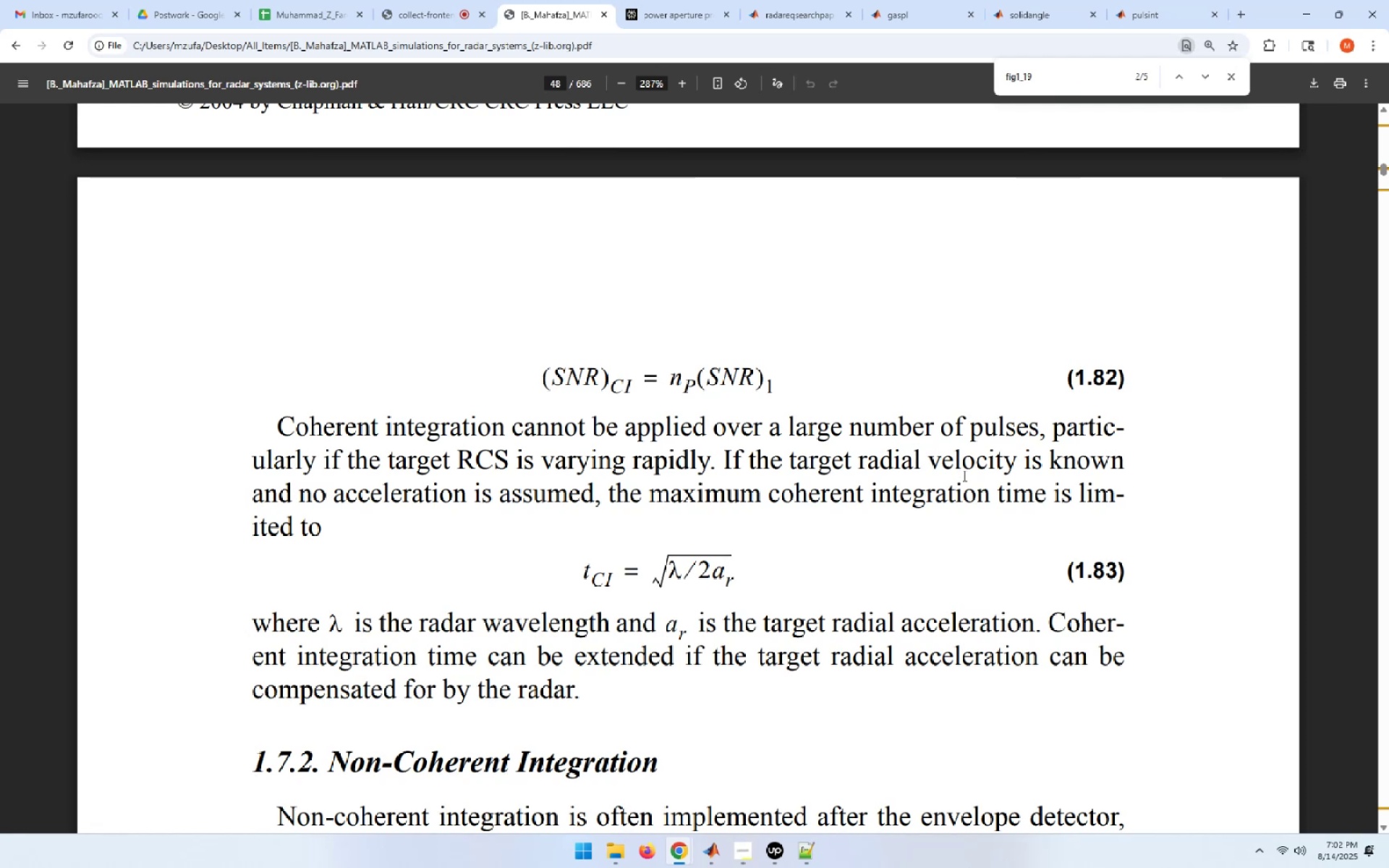 
scroll: coordinate [779, 498], scroll_direction: down, amount: 5.0
 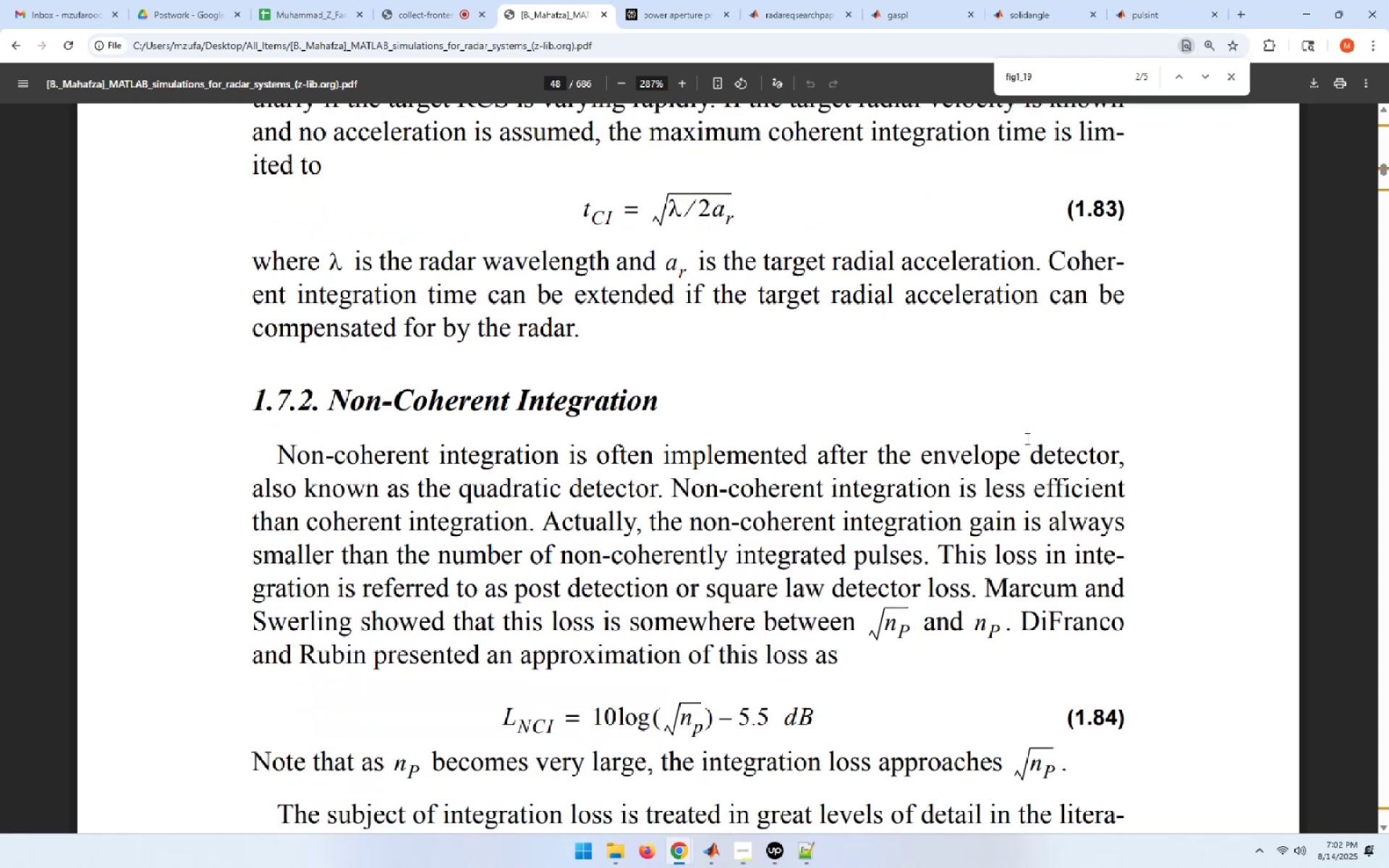 
left_click_drag(start_coordinate=[904, 454], to_coordinate=[1160, 454])
 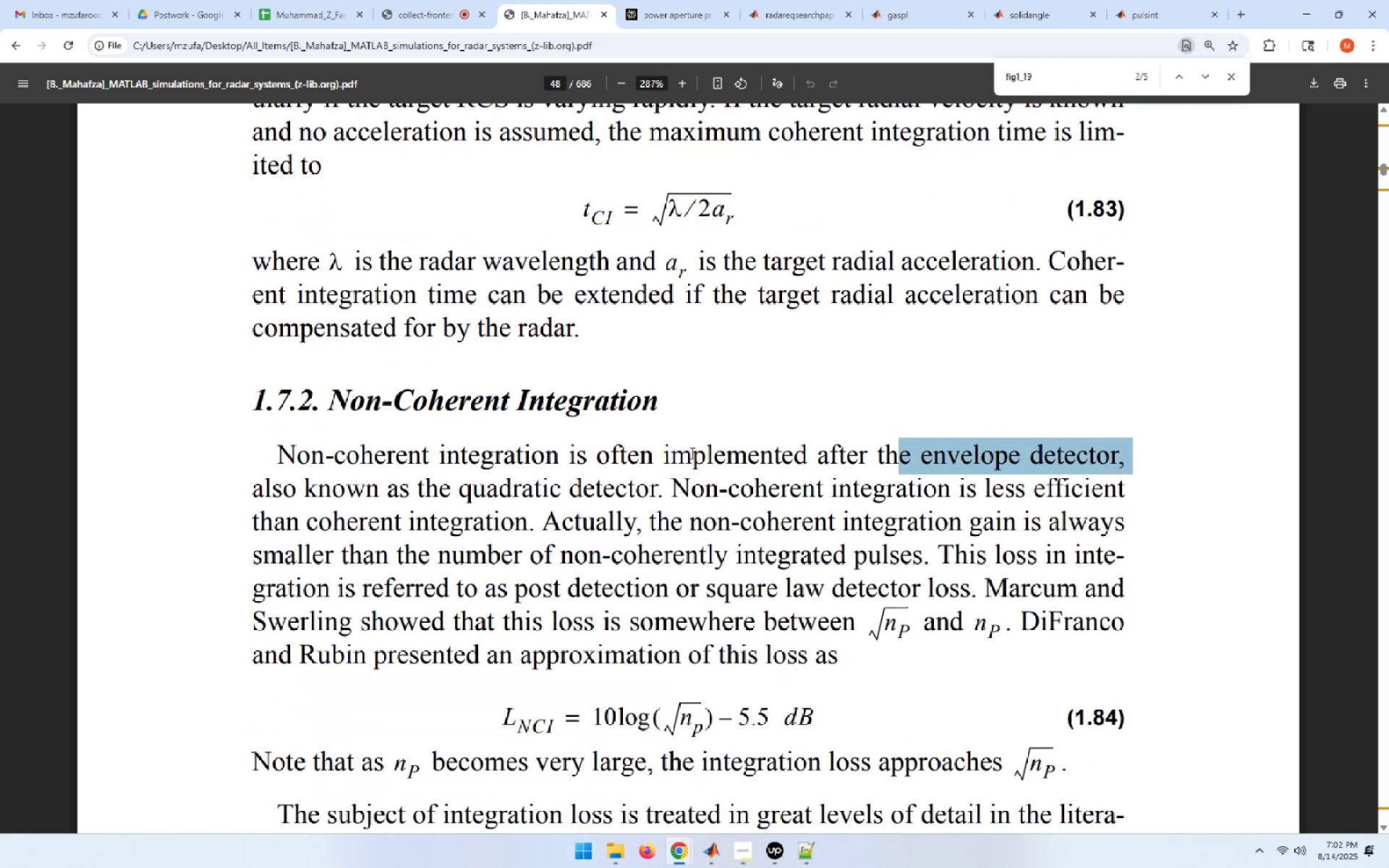 
left_click_drag(start_coordinate=[661, 490], to_coordinate=[495, 495])
 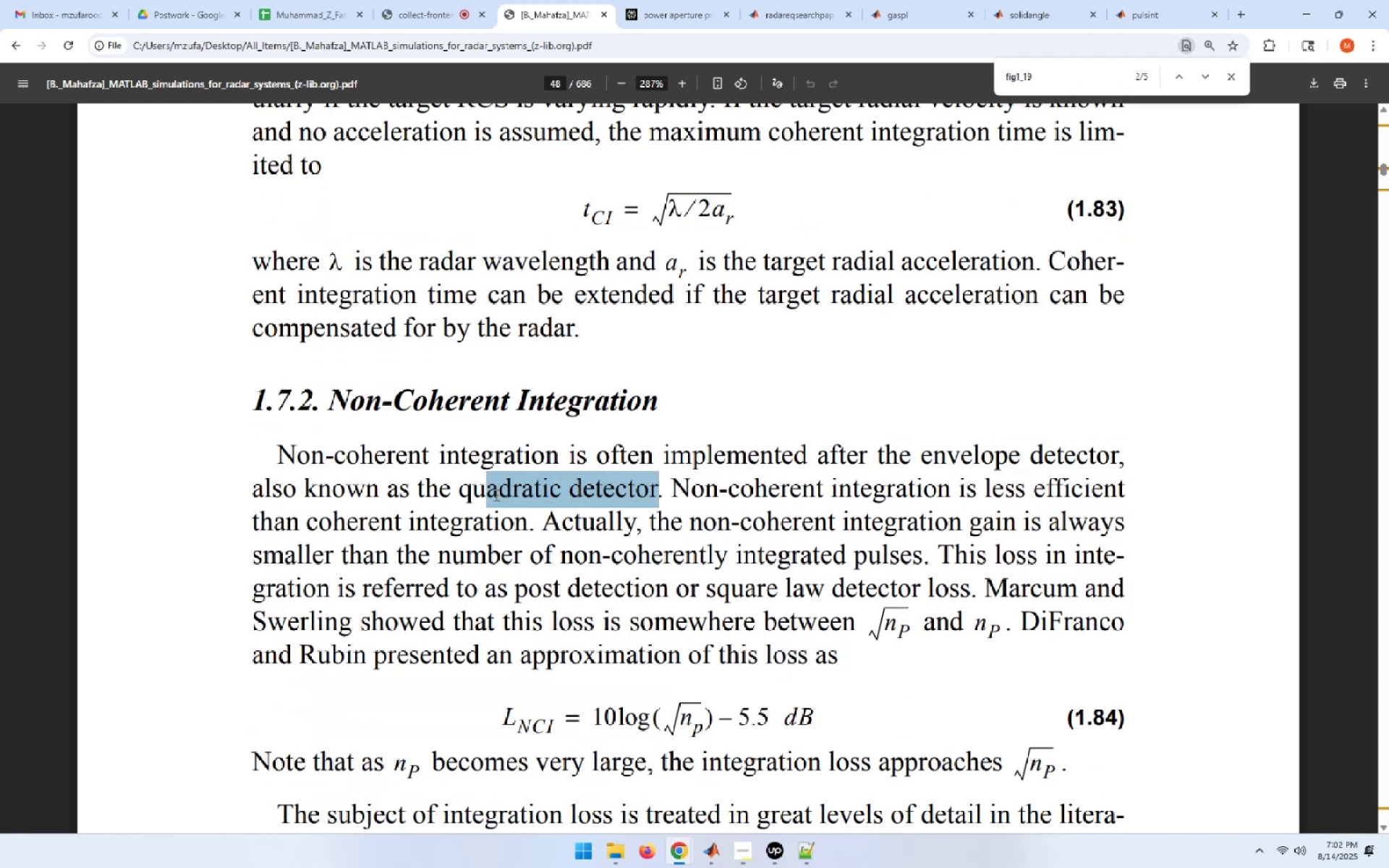 
scroll: coordinate [495, 495], scroll_direction: down, amount: 2.0
 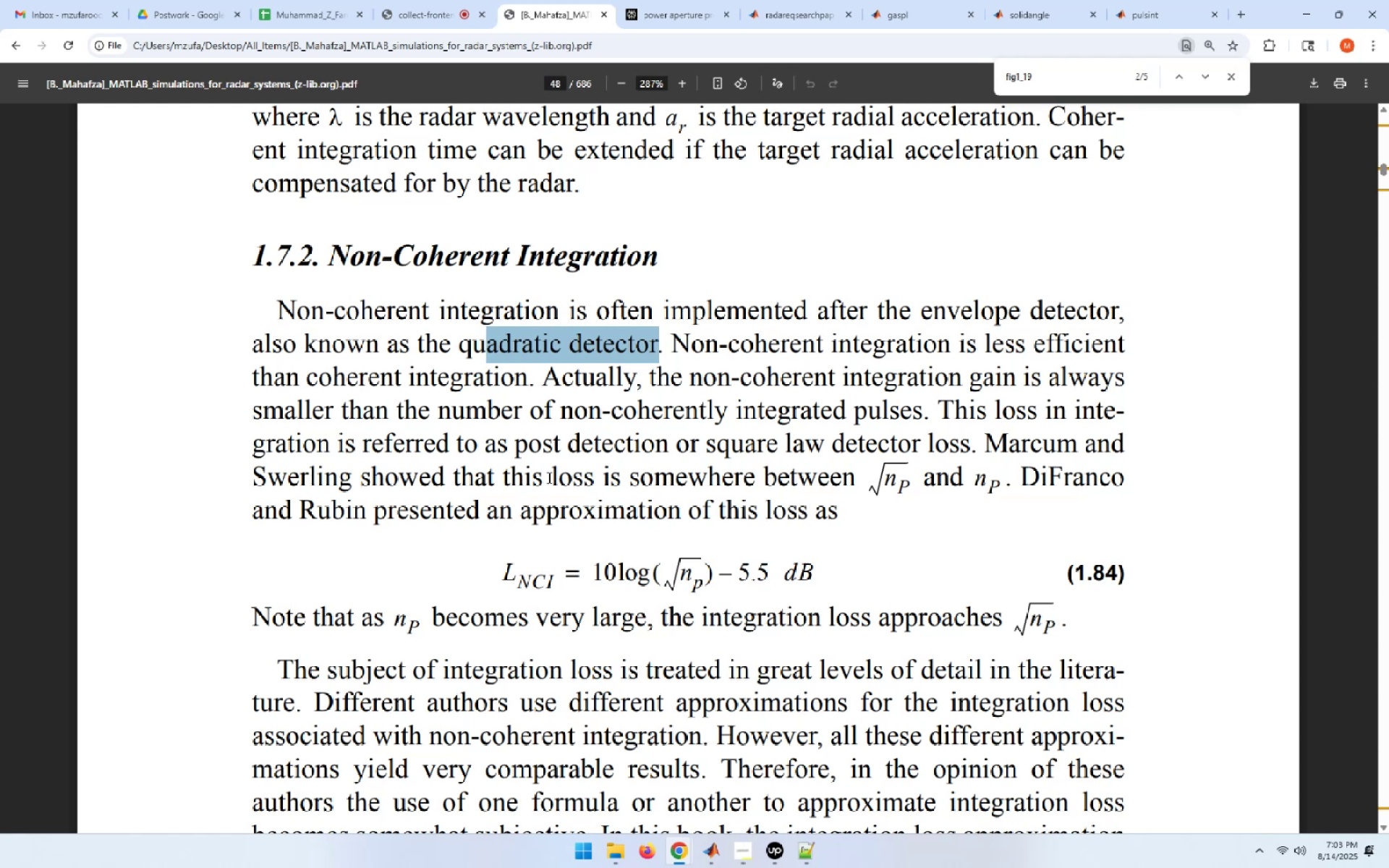 
wait(31.6)
 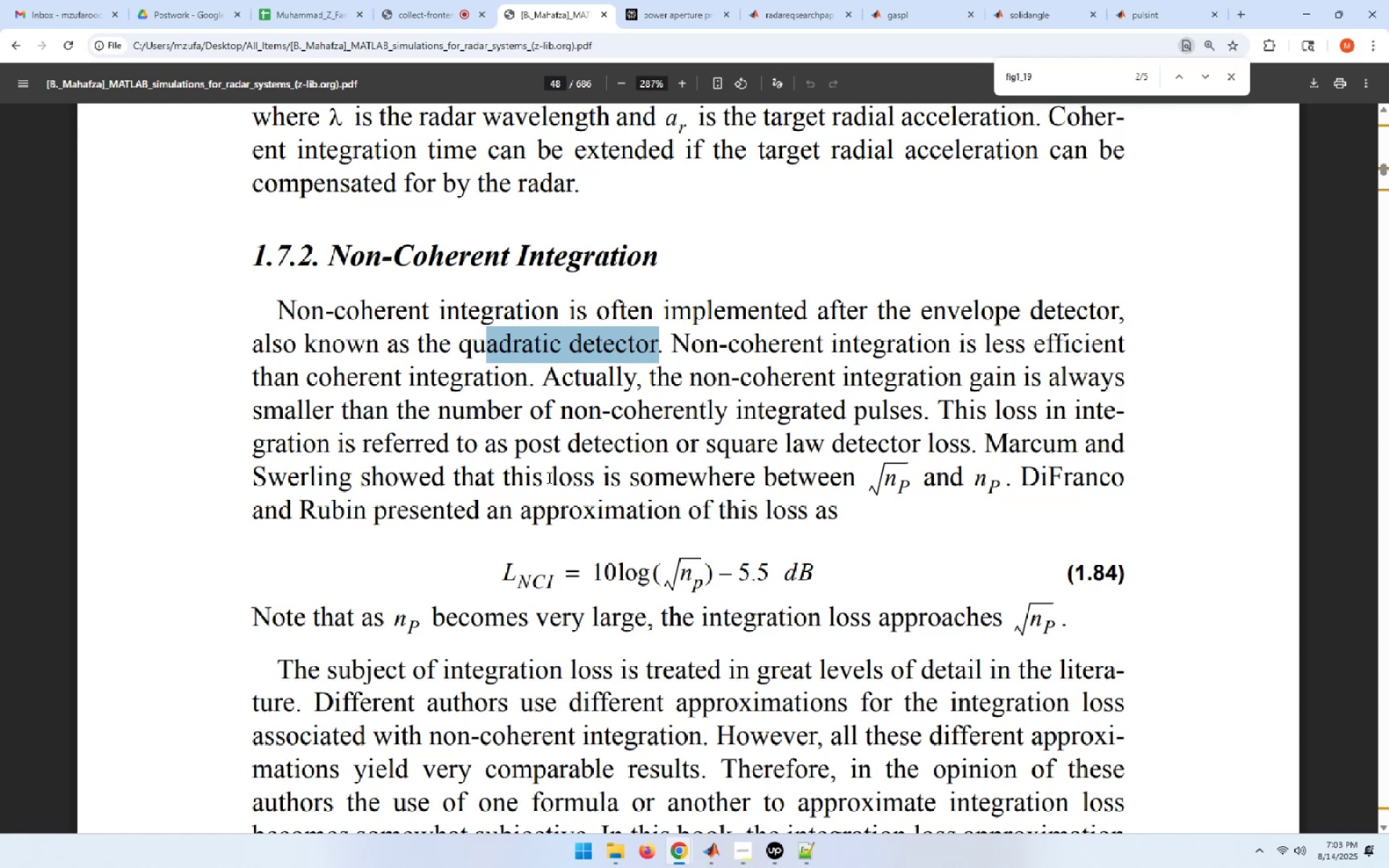 
scroll: coordinate [858, 464], scroll_direction: down, amount: 5.0
 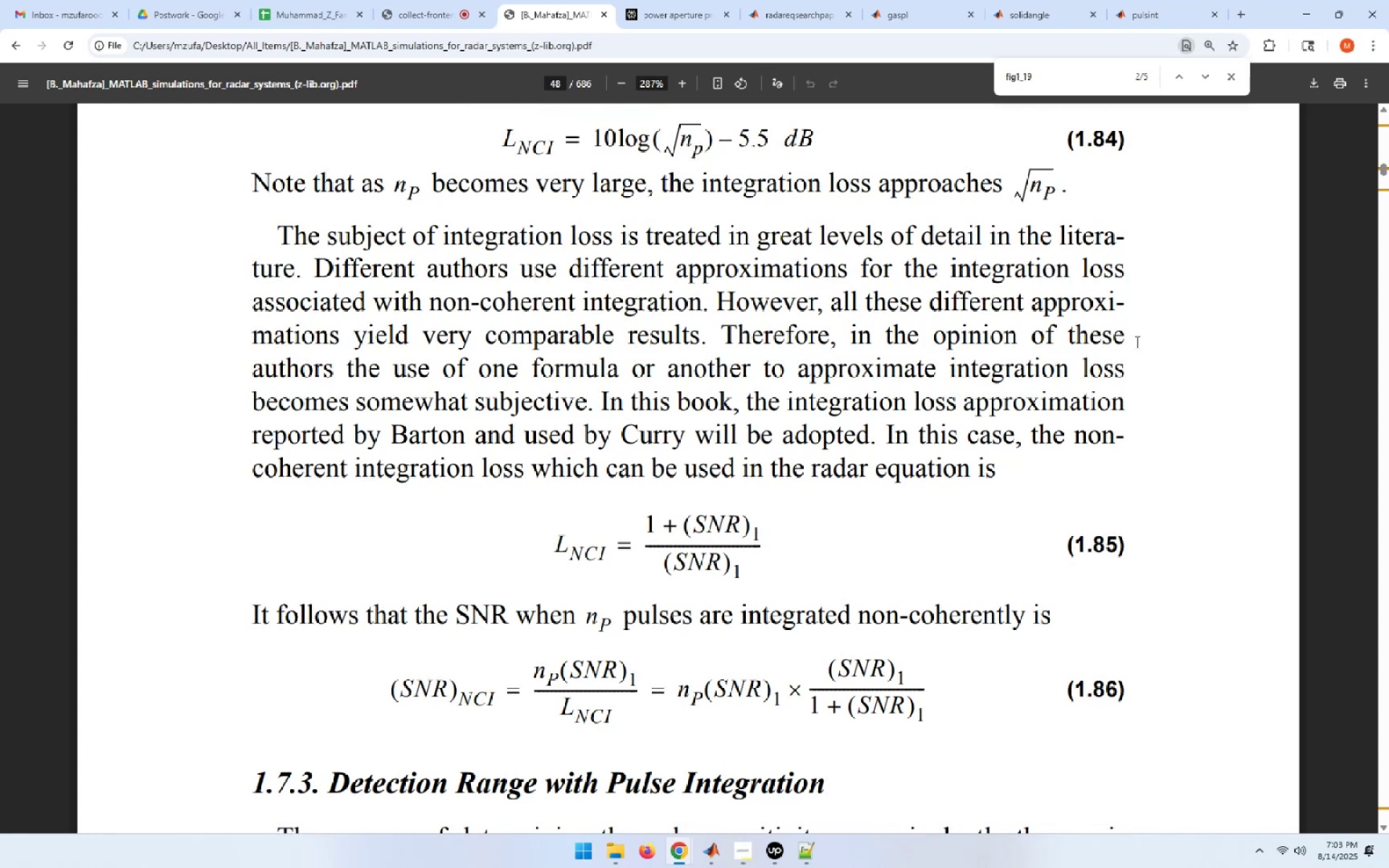 
wait(10.58)
 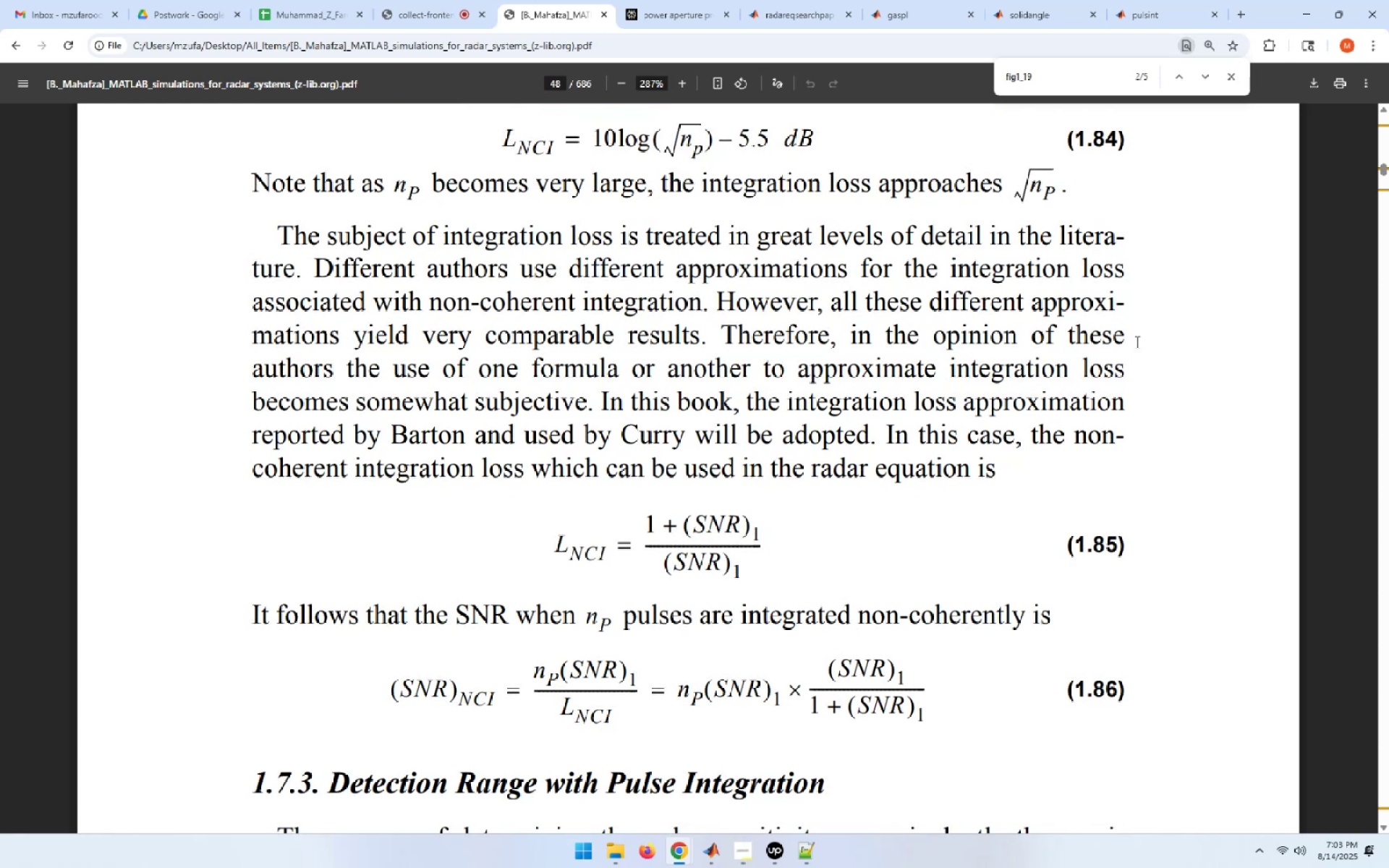 
scroll: coordinate [883, 480], scroll_direction: down, amount: 1.0
 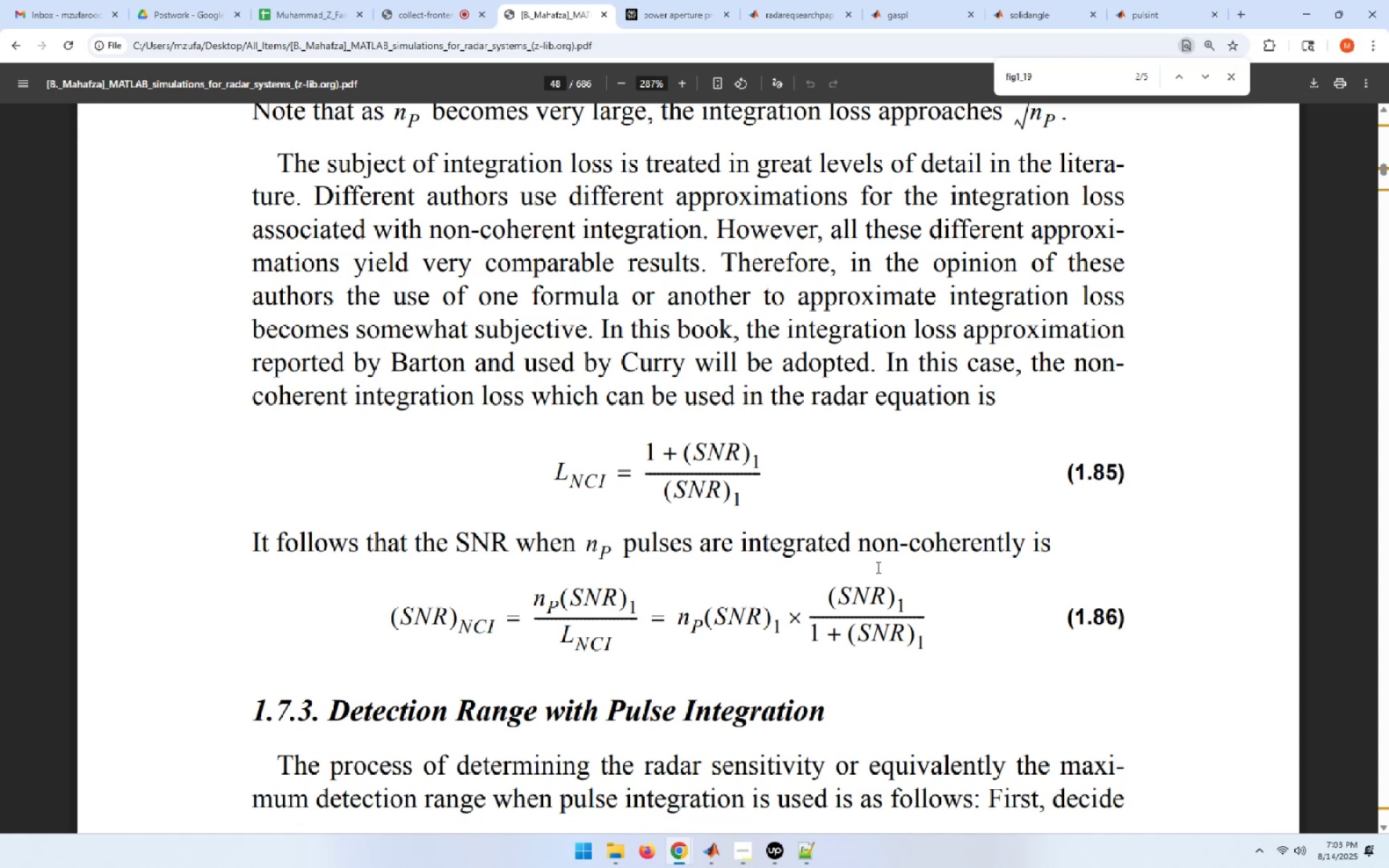 
wait(21.61)
 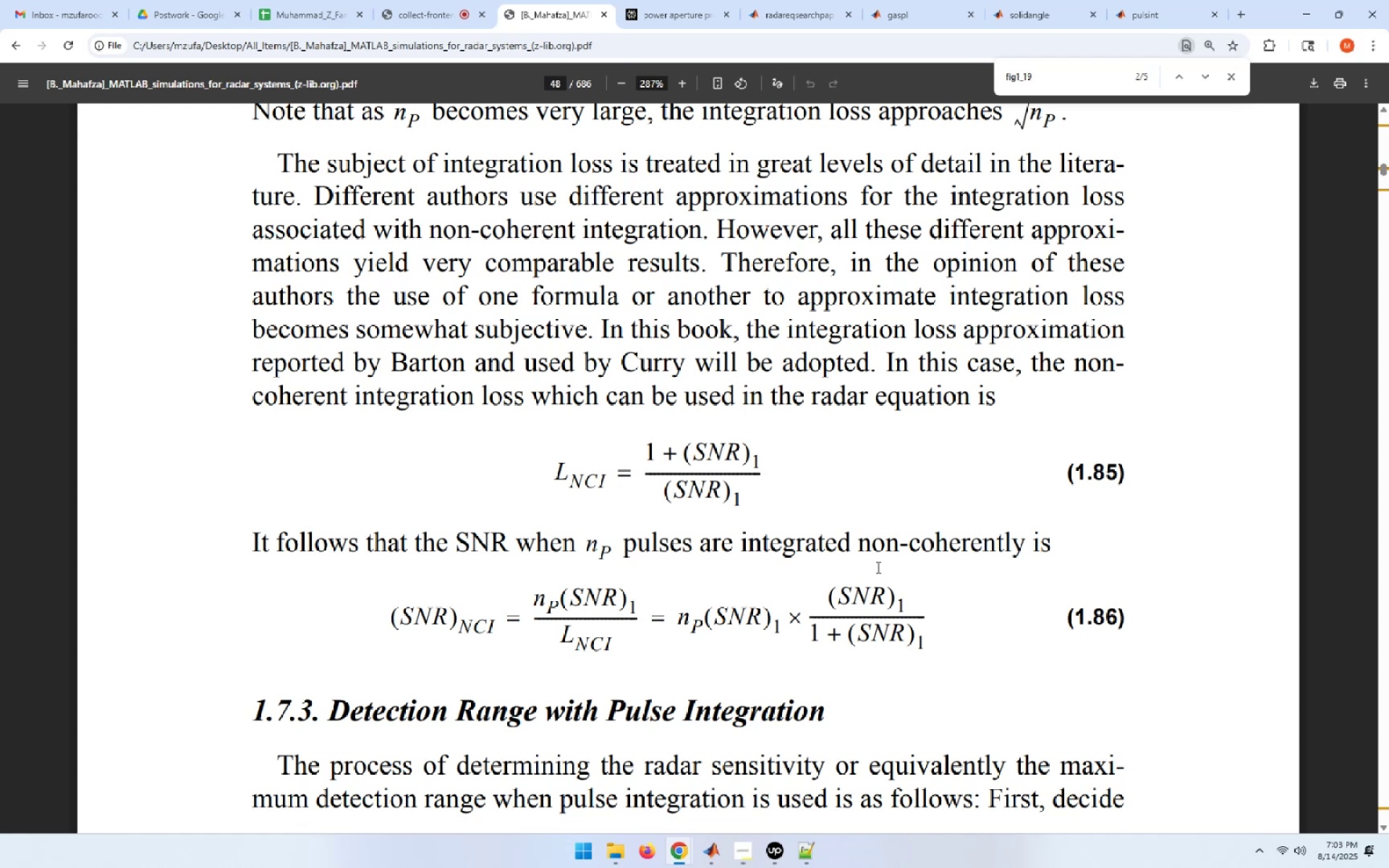 
left_click_drag(start_coordinate=[629, 605], to_coordinate=[638, 606])
 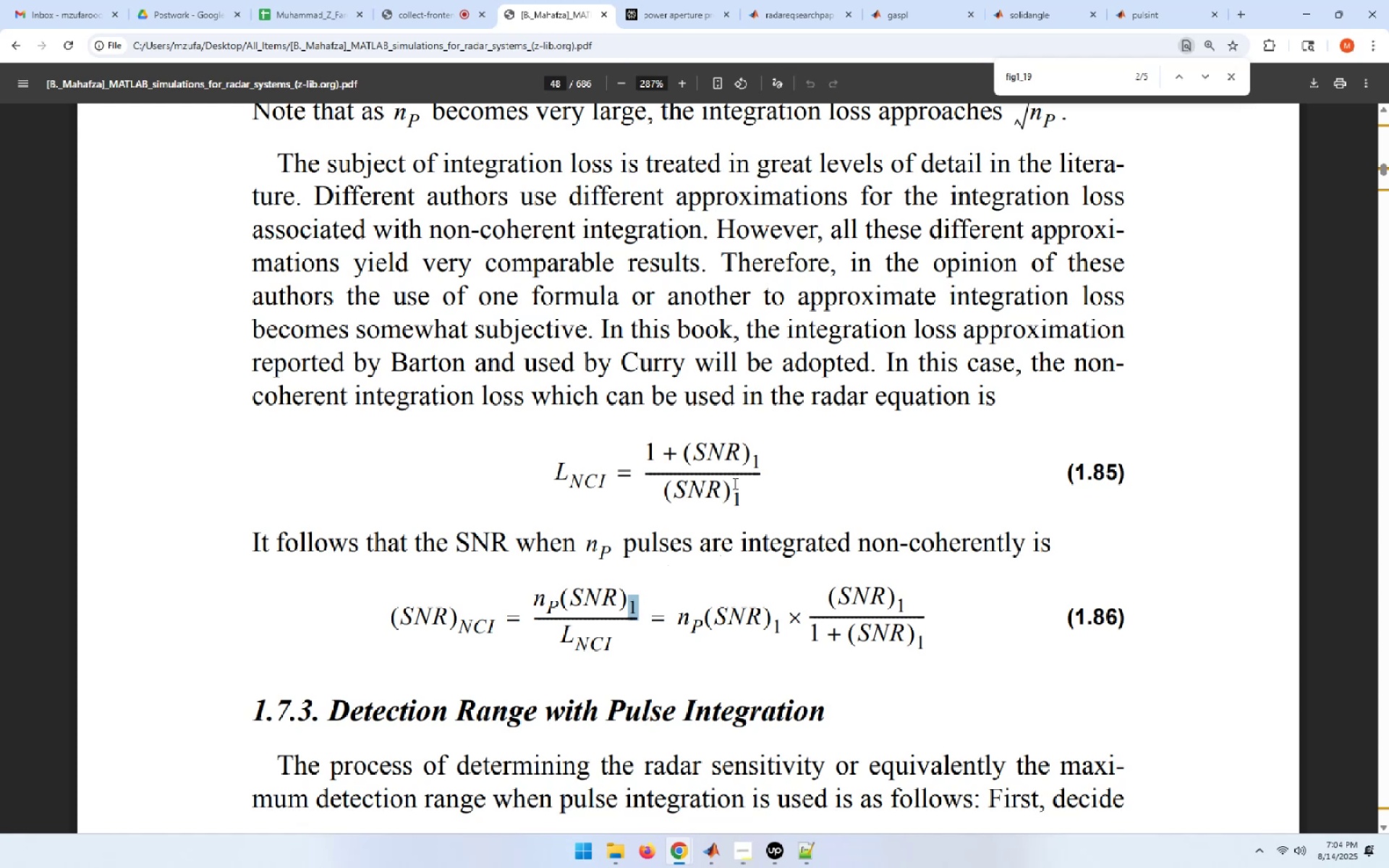 
wait(9.5)
 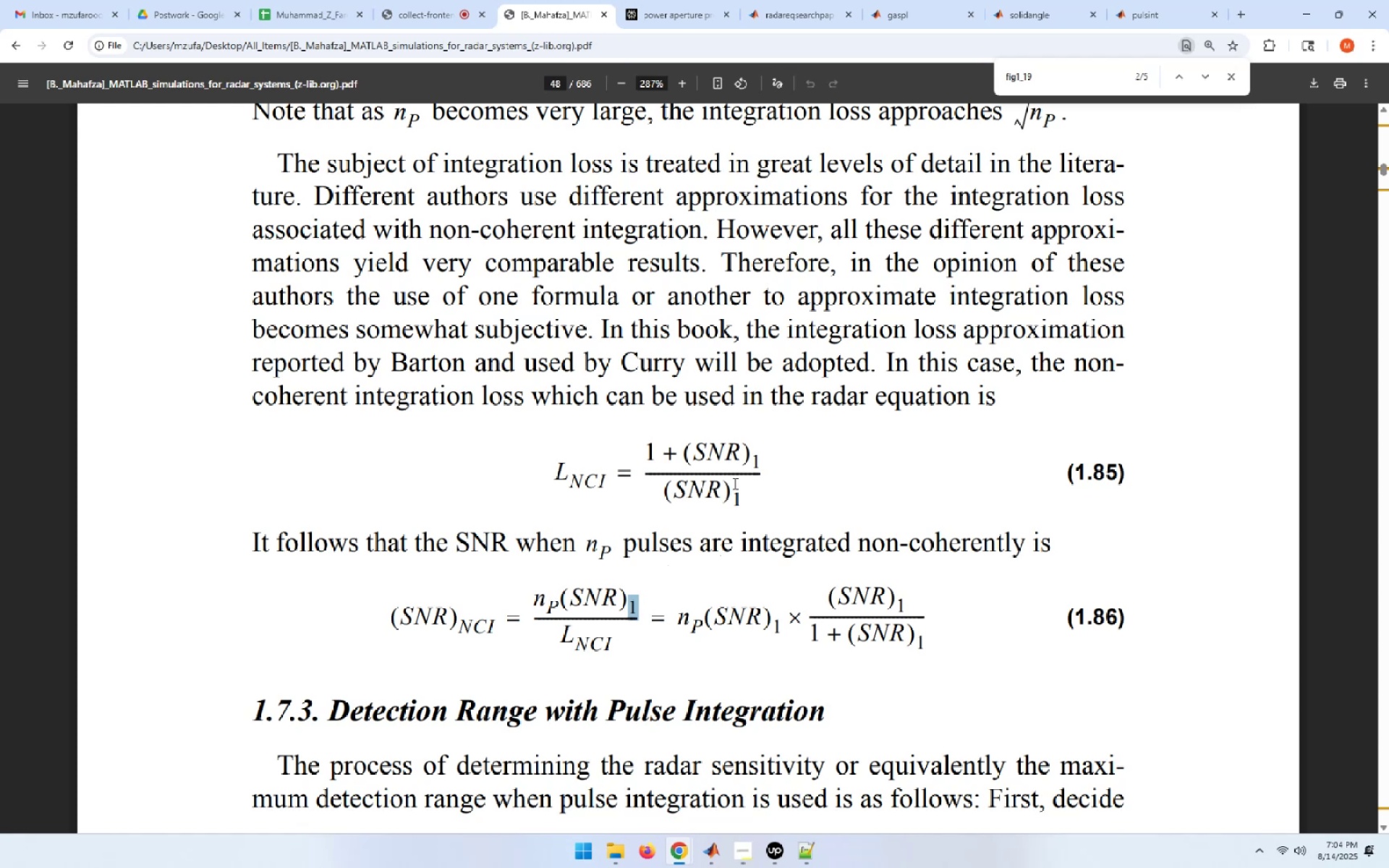 
left_click_drag(start_coordinate=[771, 630], to_coordinate=[784, 630])
 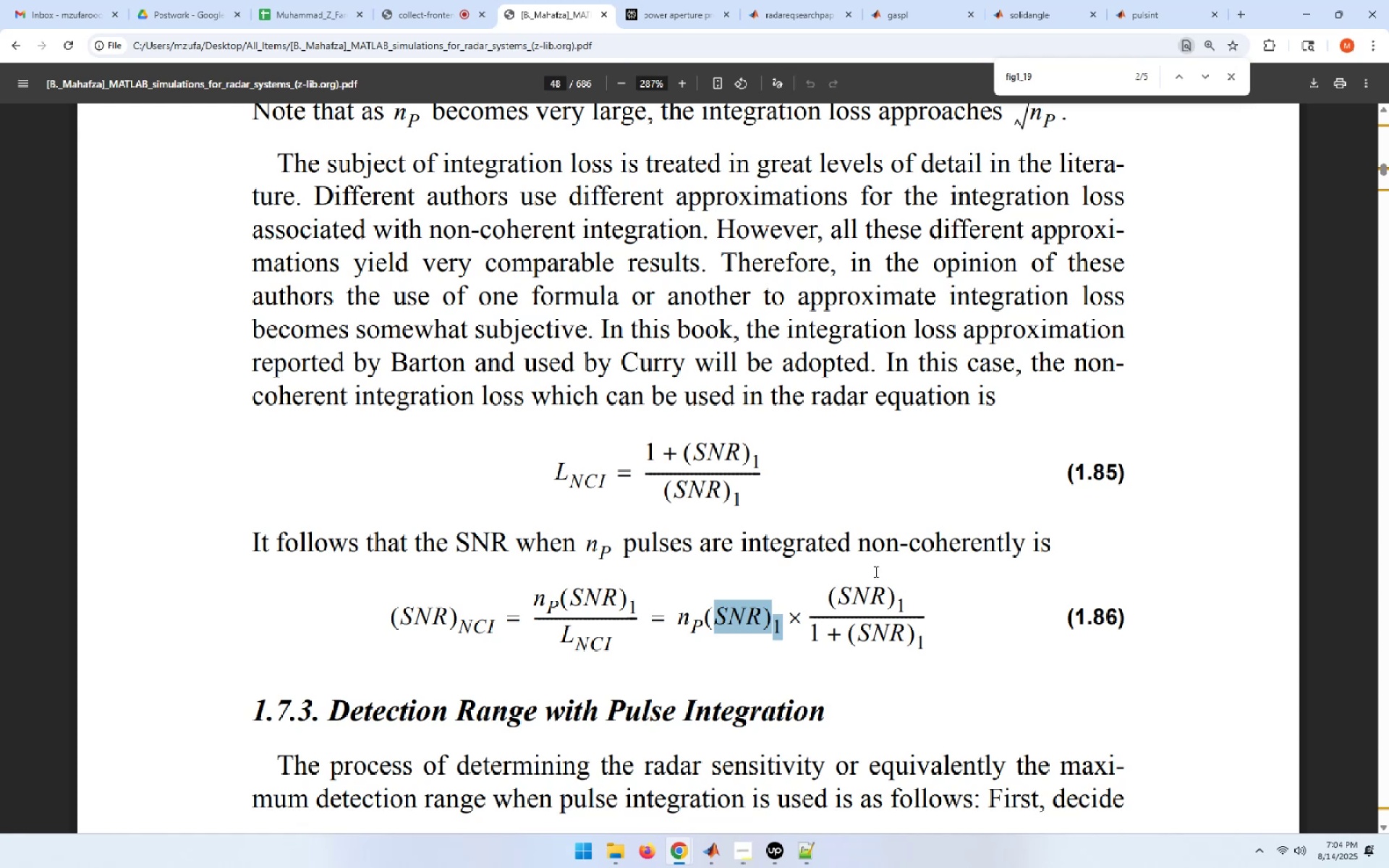 
scroll: coordinate [875, 567], scroll_direction: down, amount: 19.0
 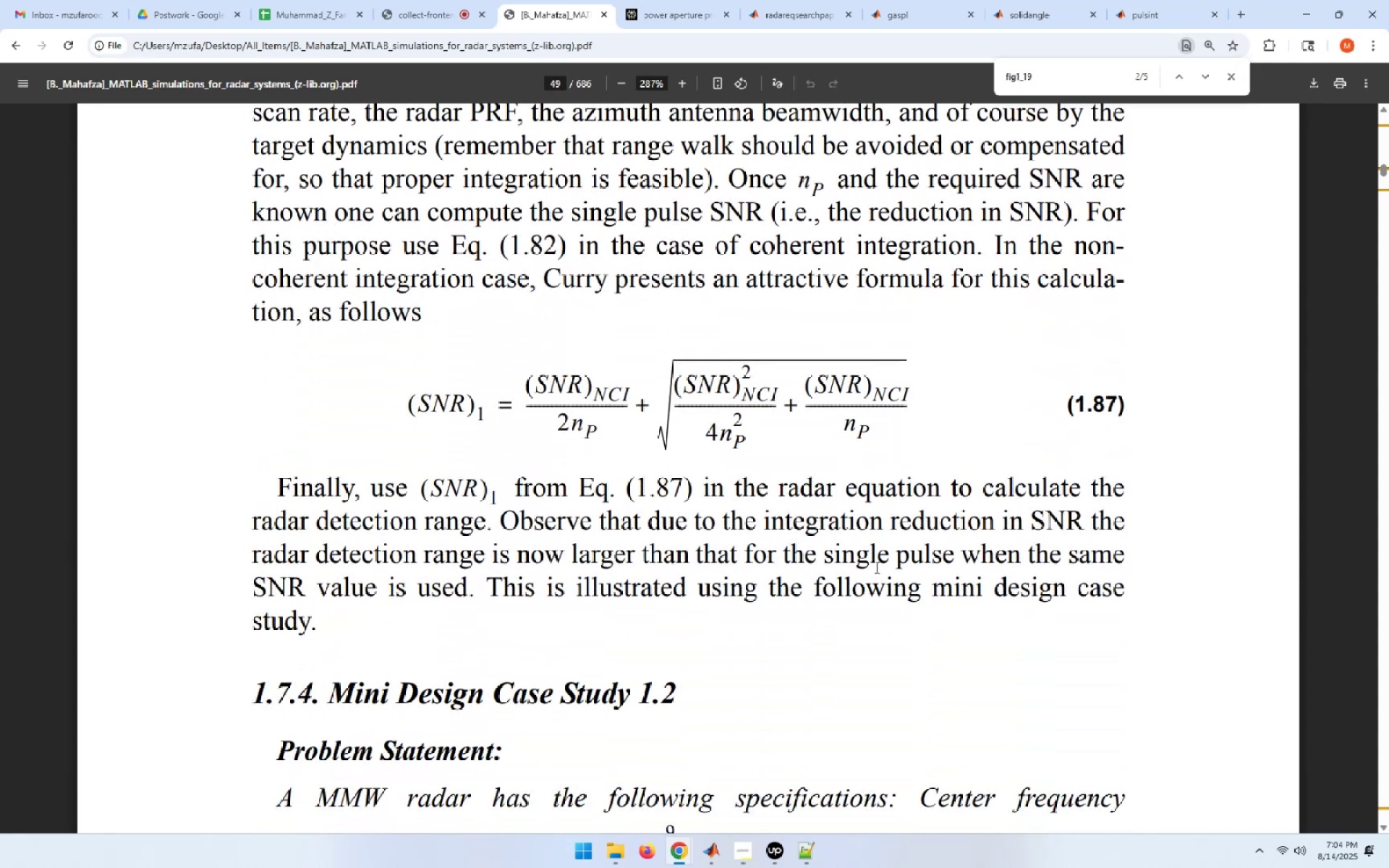 
scroll: coordinate [876, 563], scroll_direction: up, amount: 1.0
 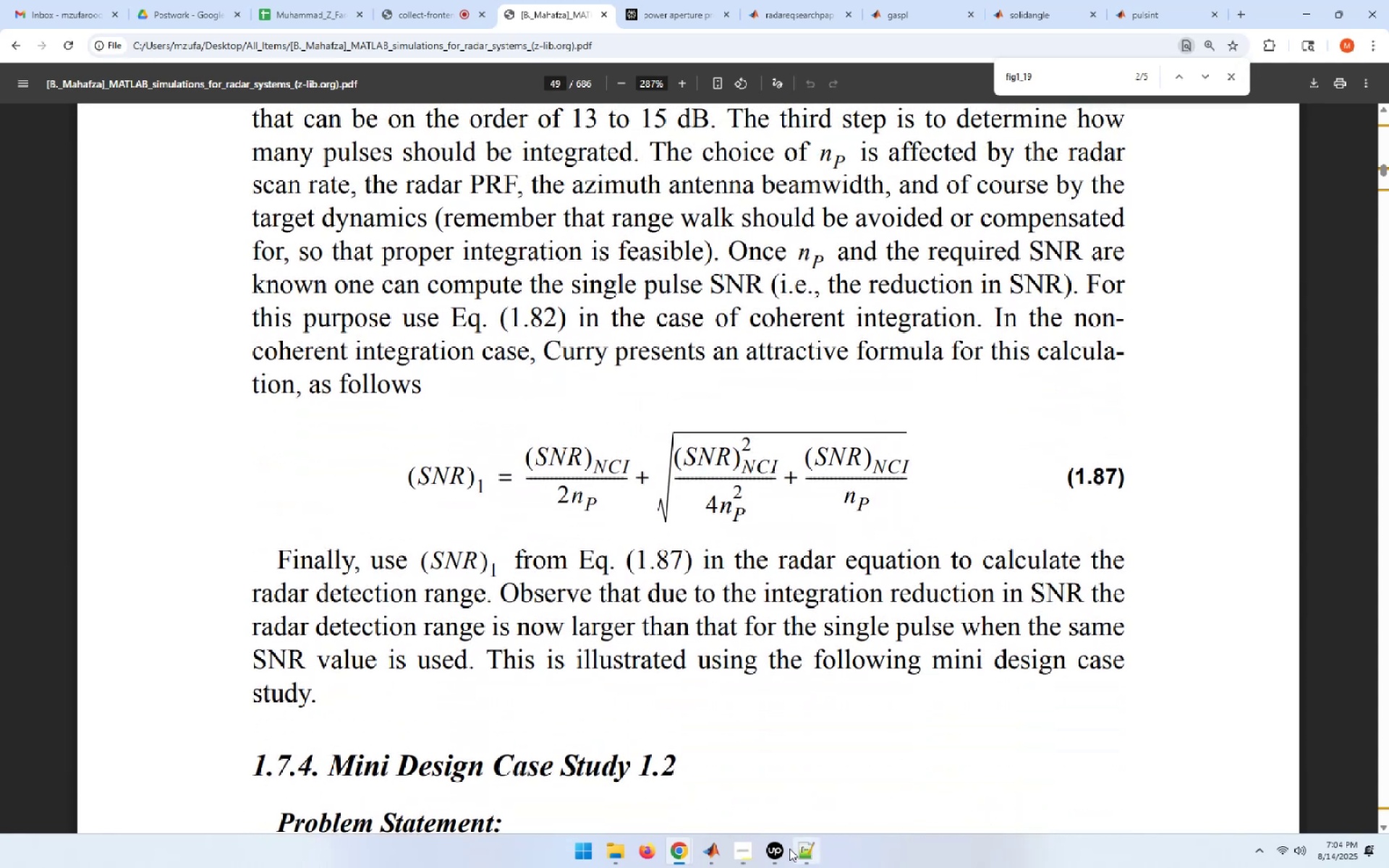 
left_click([713, 851])
 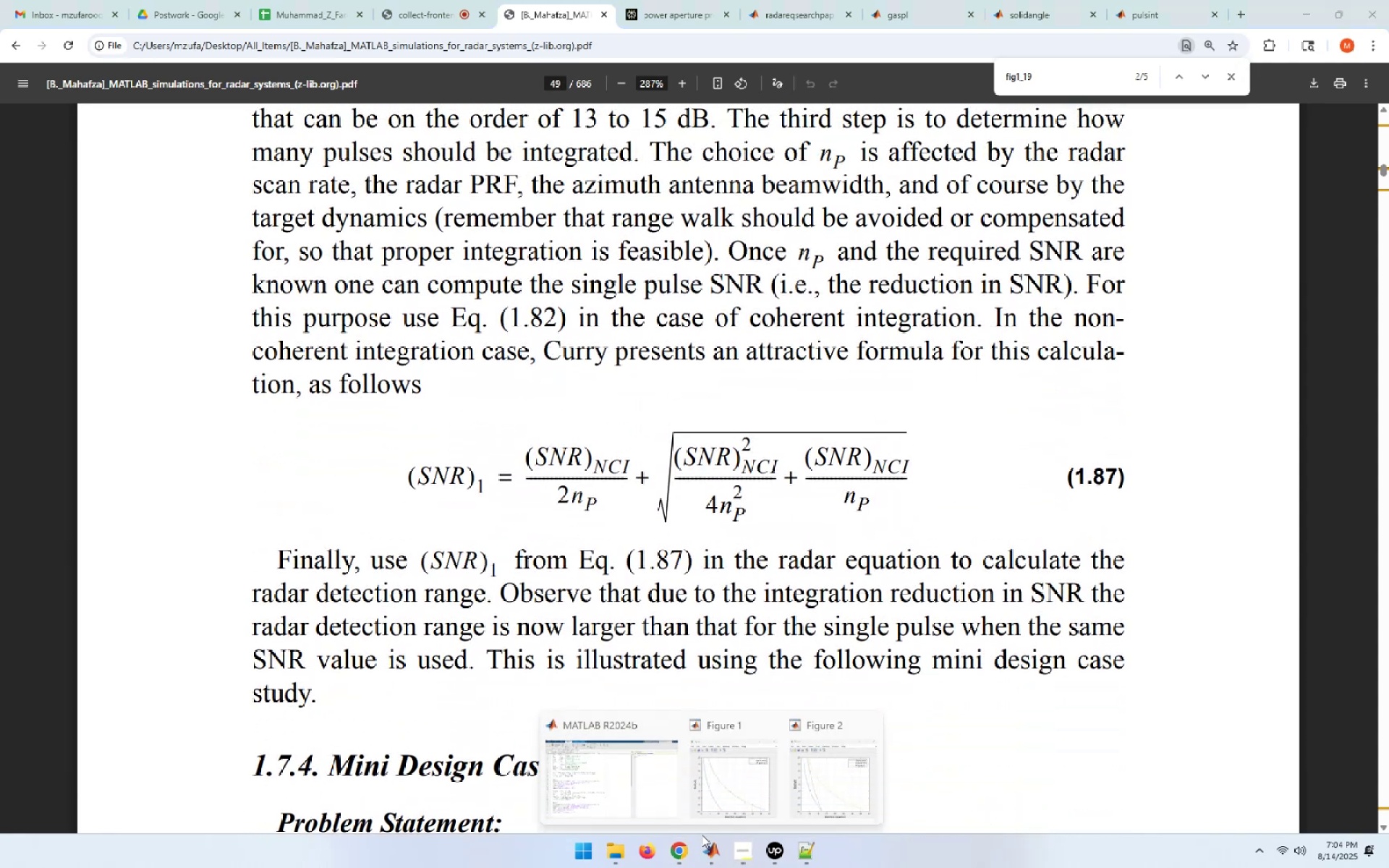 
left_click([618, 771])
 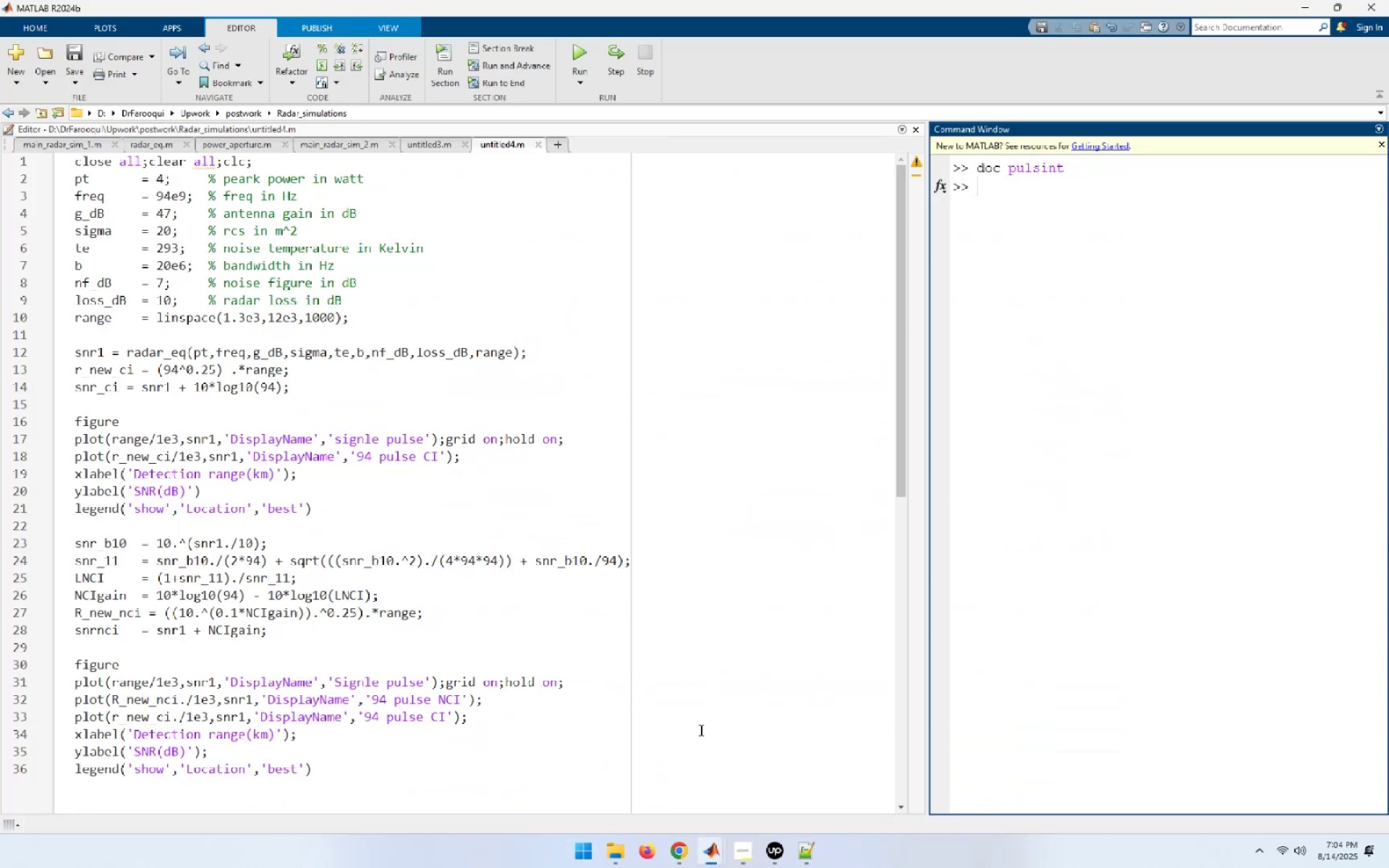 
left_click([730, 579])
 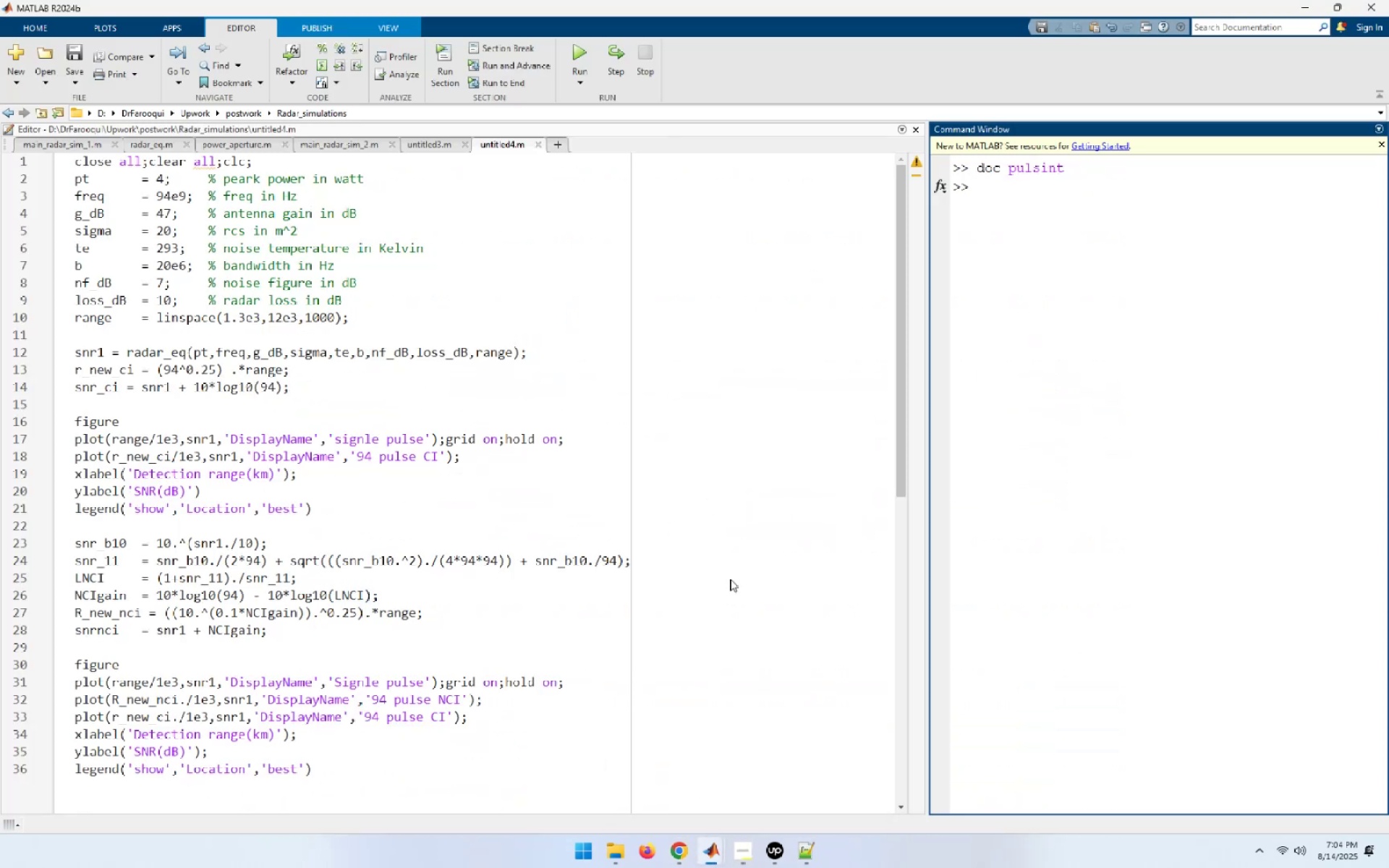 
scroll: coordinate [730, 579], scroll_direction: up, amount: 9.0
 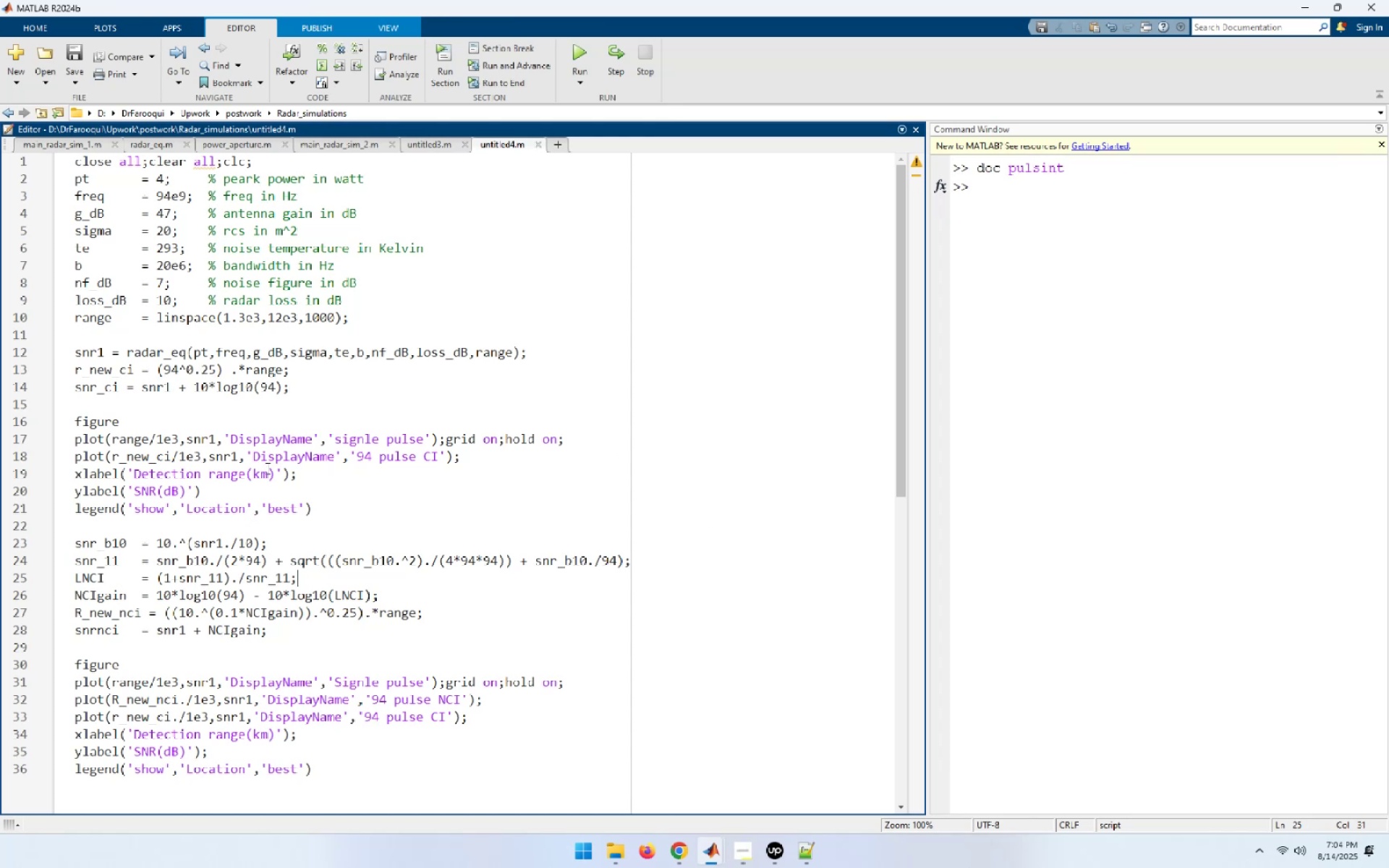 
wait(7.91)
 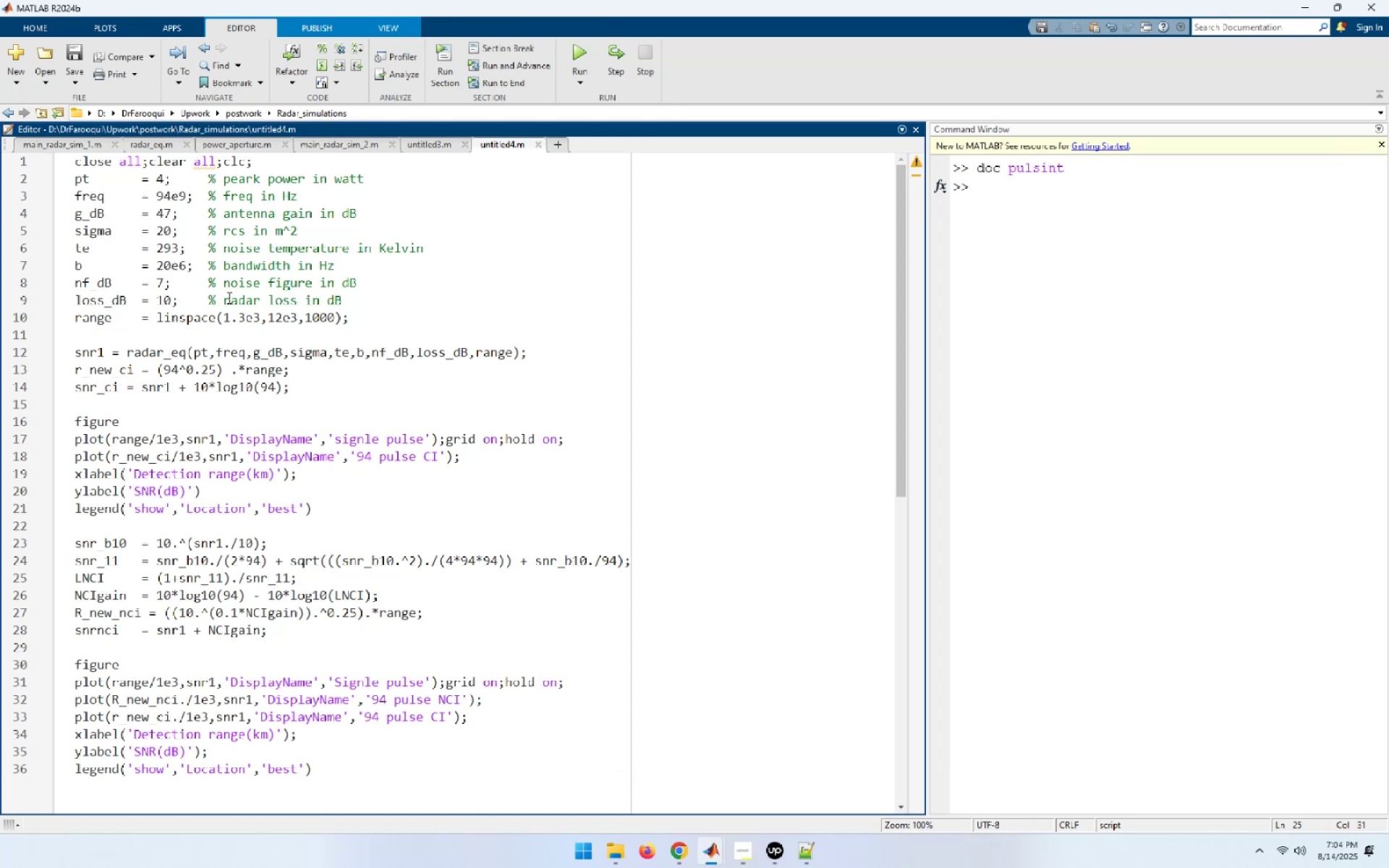 
scroll: coordinate [266, 468], scroll_direction: down, amount: 2.0
 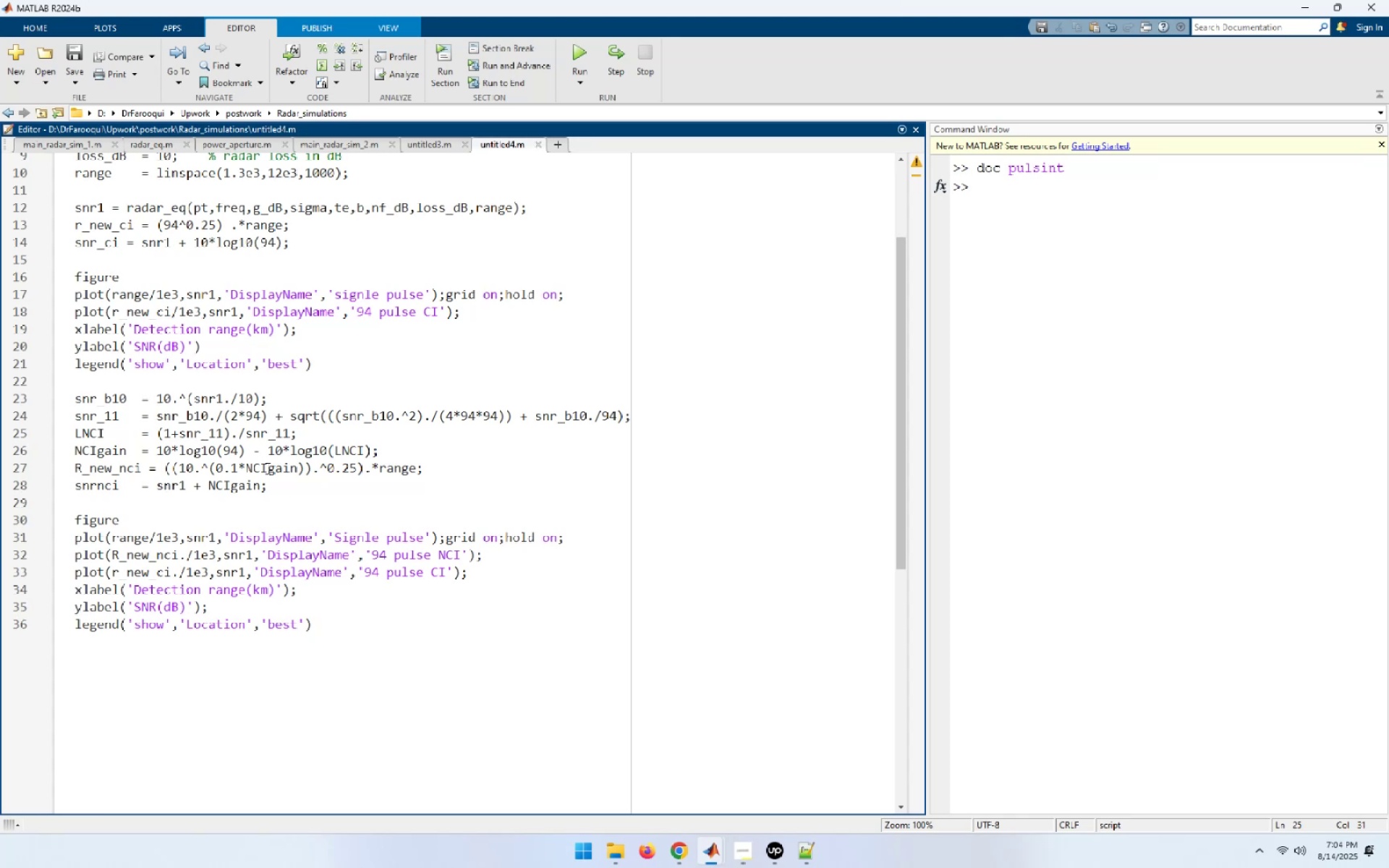 
mouse_move([329, 442])
 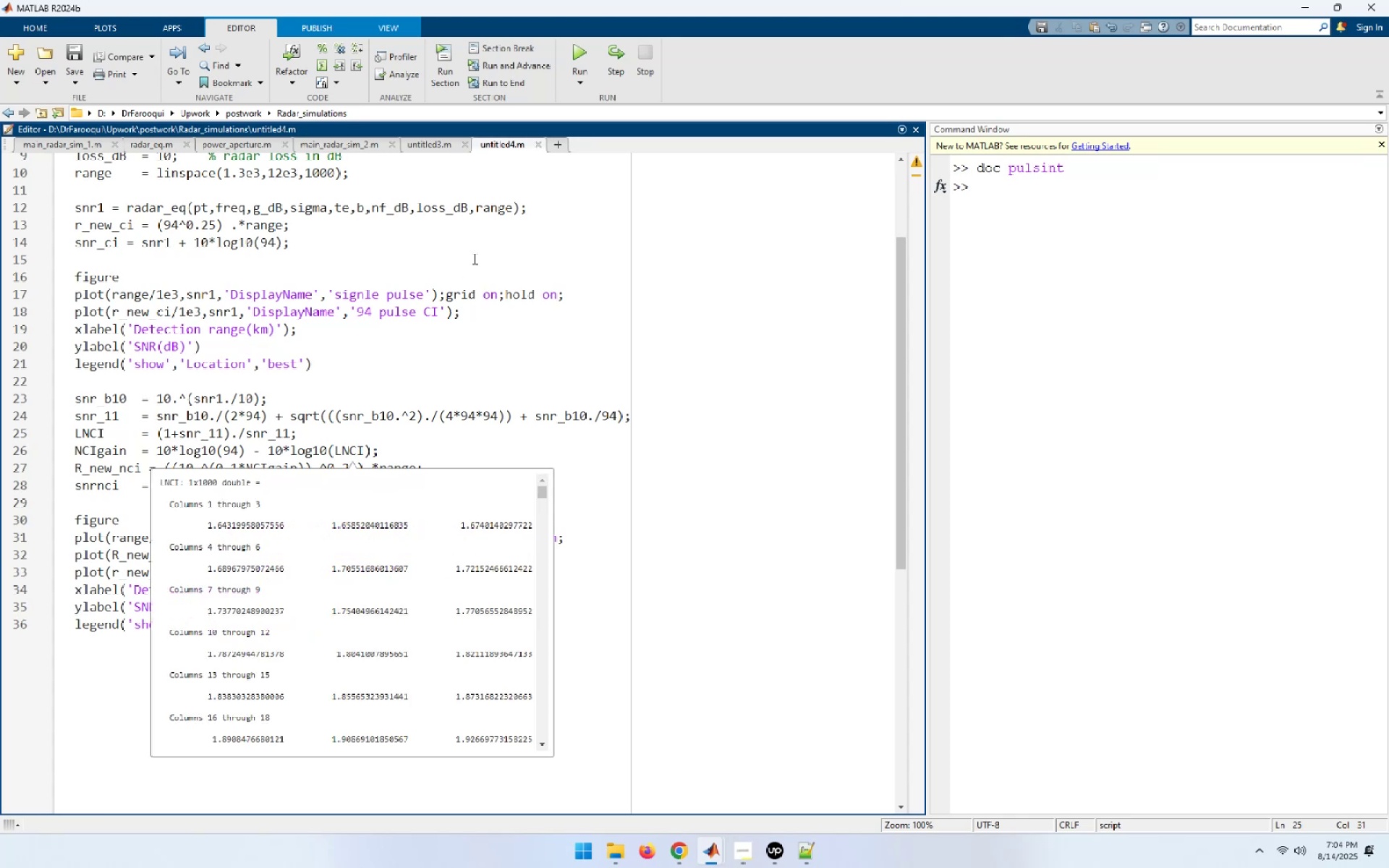 
scroll: coordinate [473, 258], scroll_direction: up, amount: 1.0
 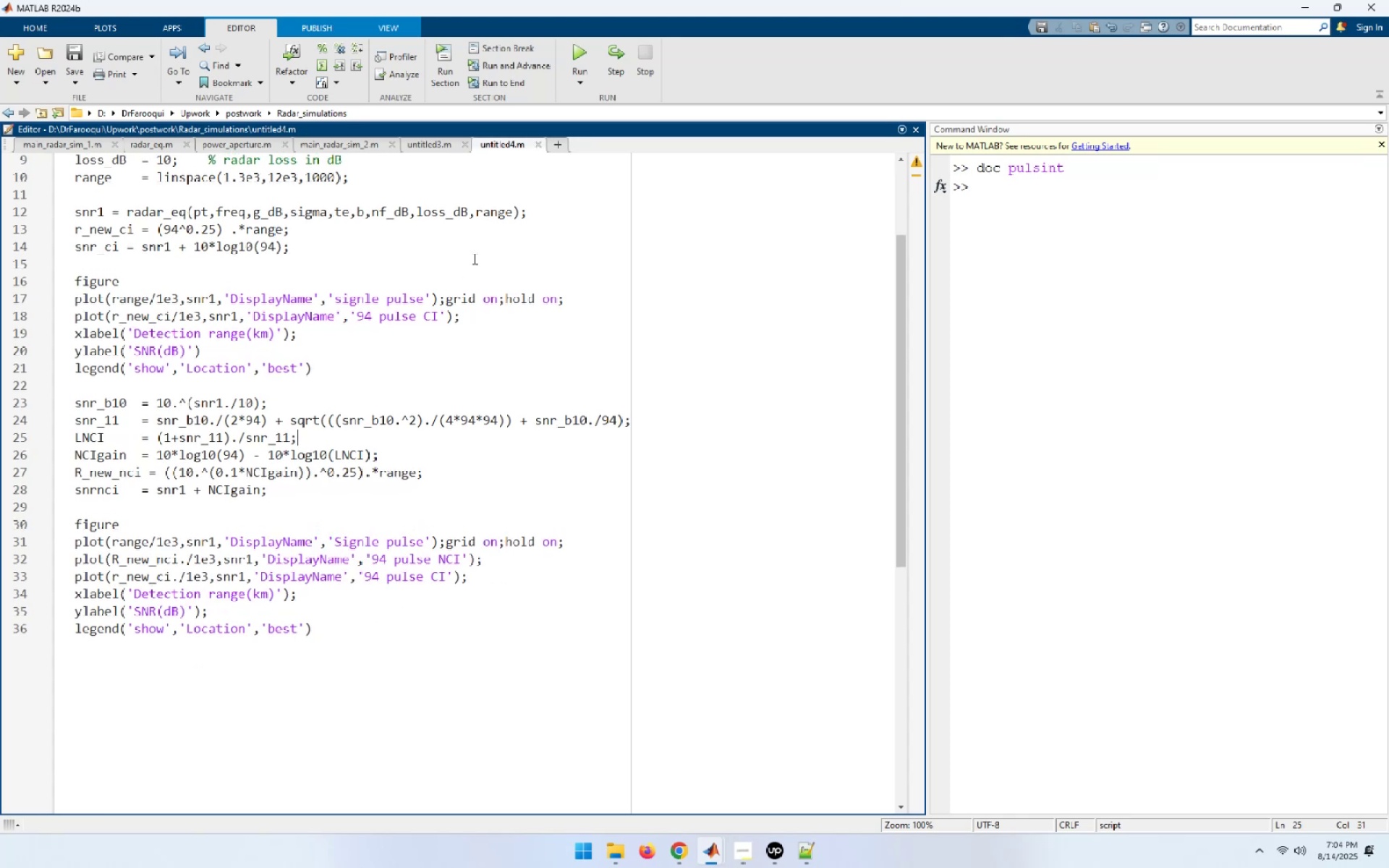 
left_click([473, 258])
 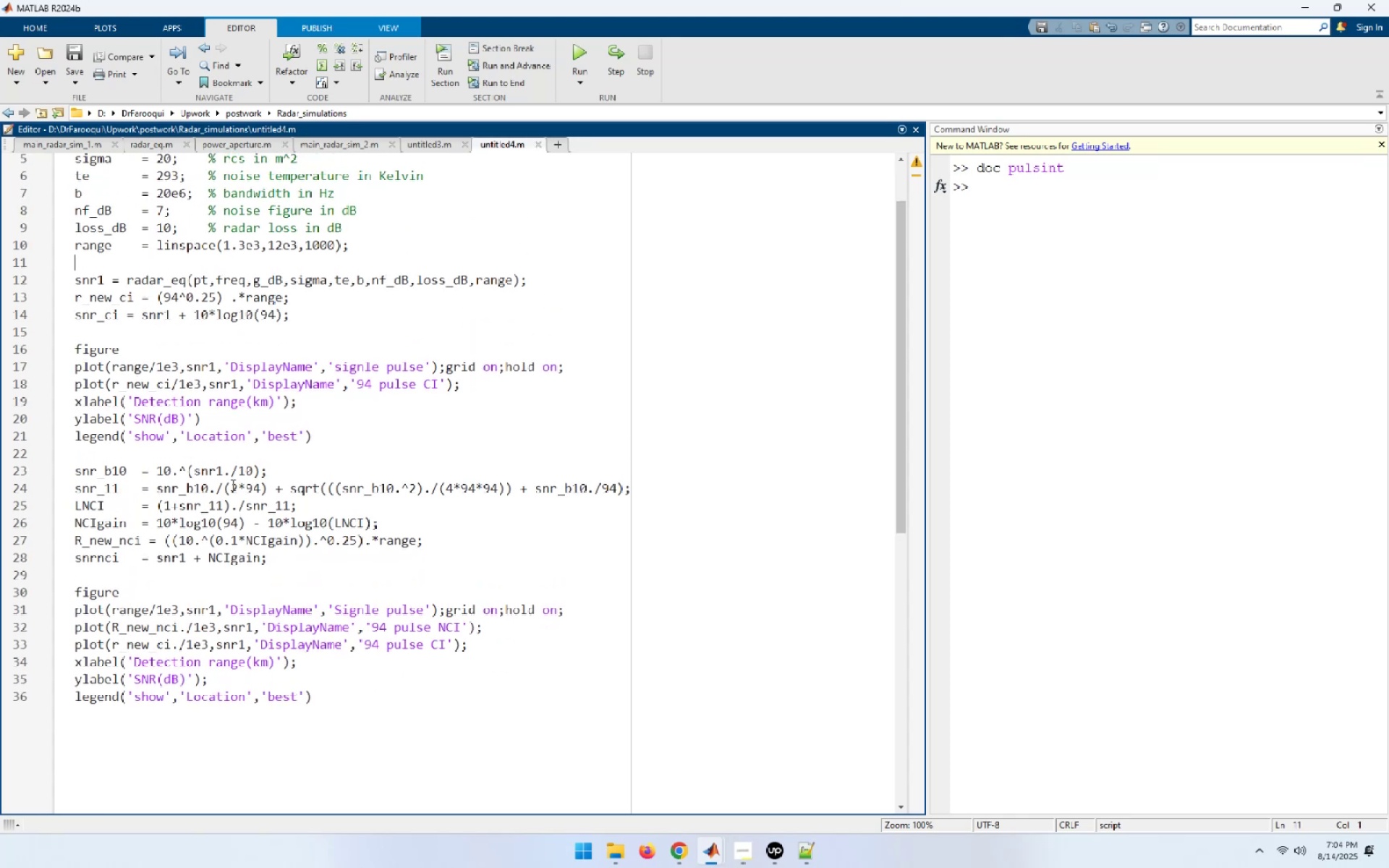 
wait(8.87)
 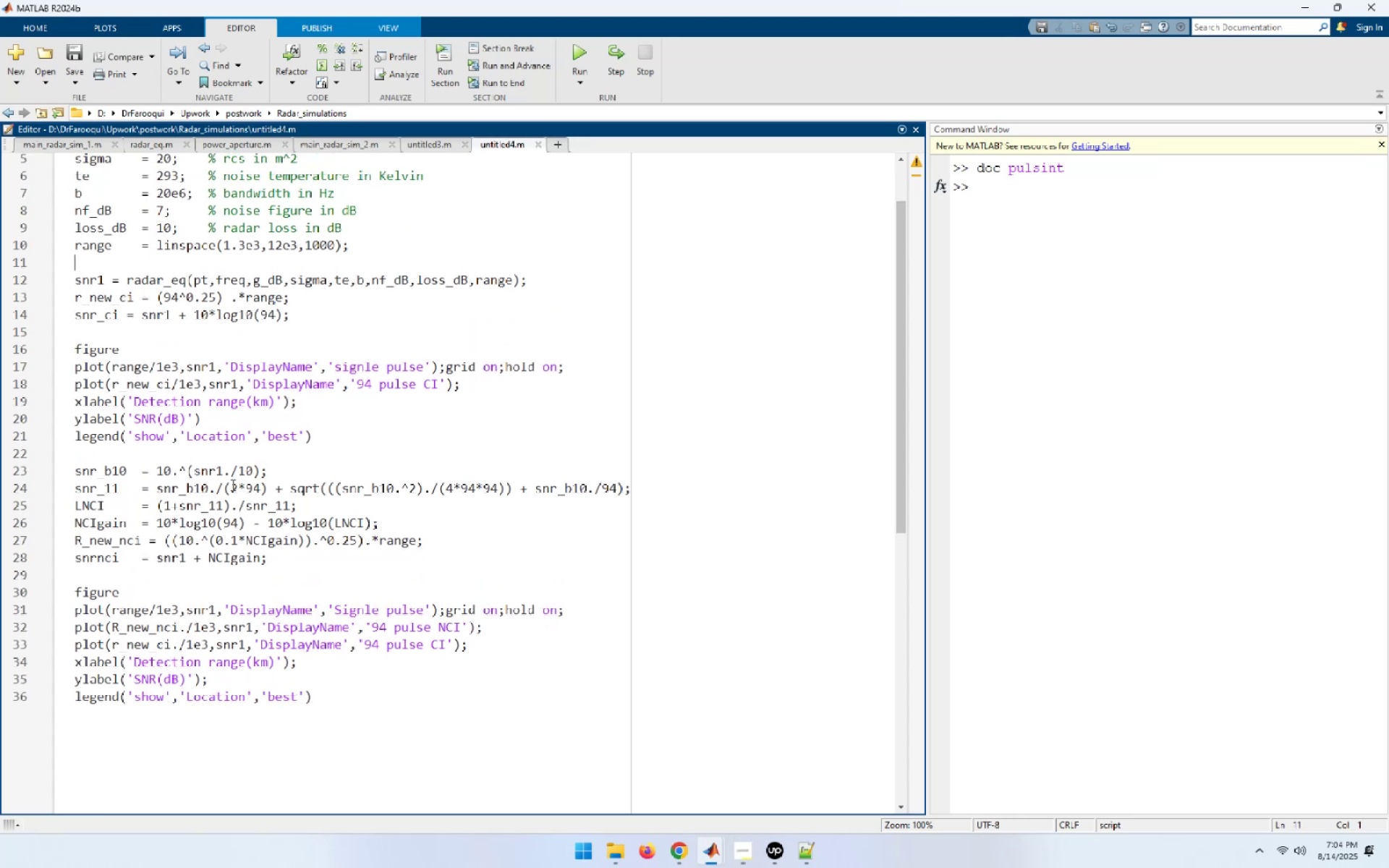 
left_click([460, 218])
 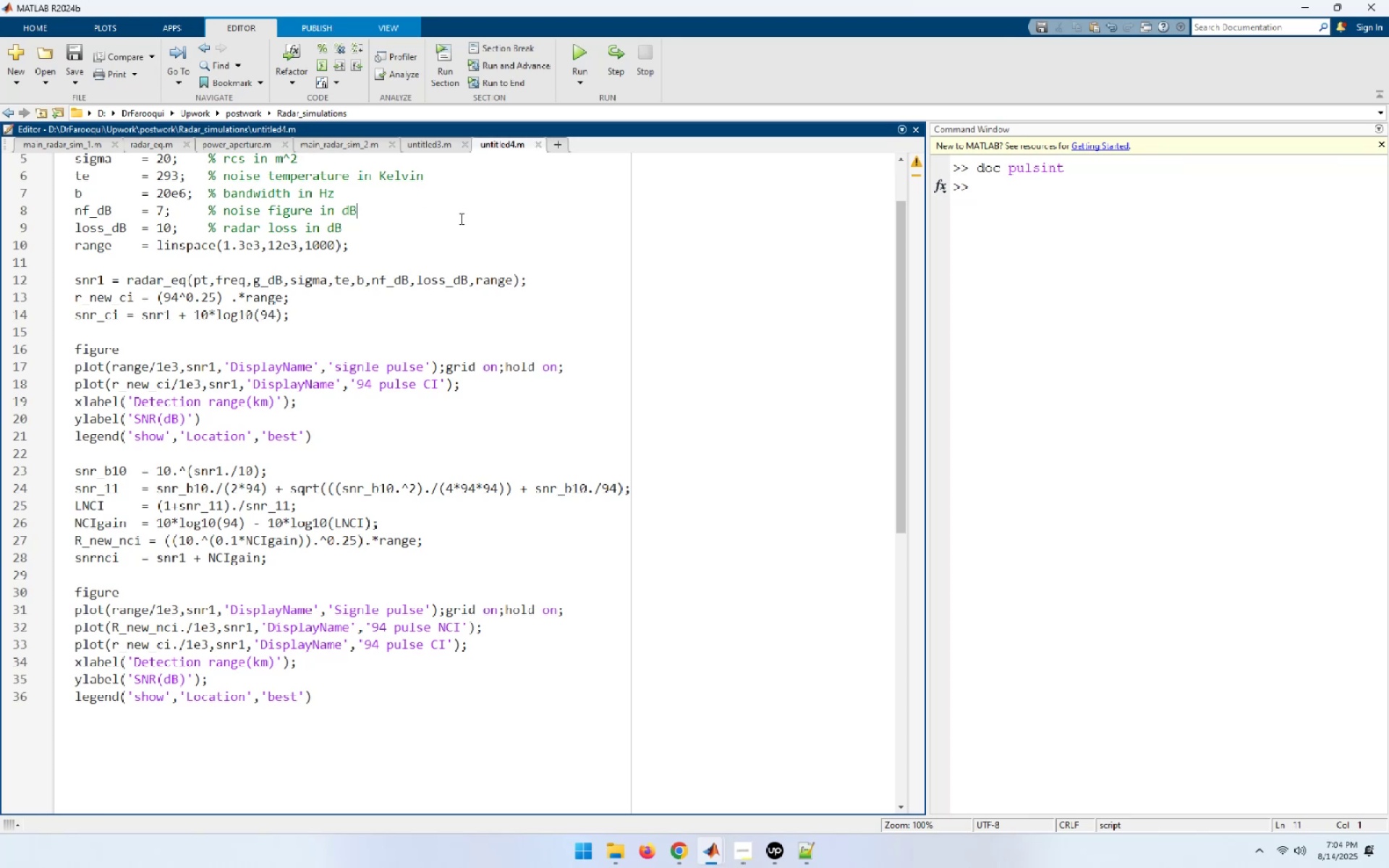 
scroll: coordinate [460, 218], scroll_direction: up, amount: 9.0
 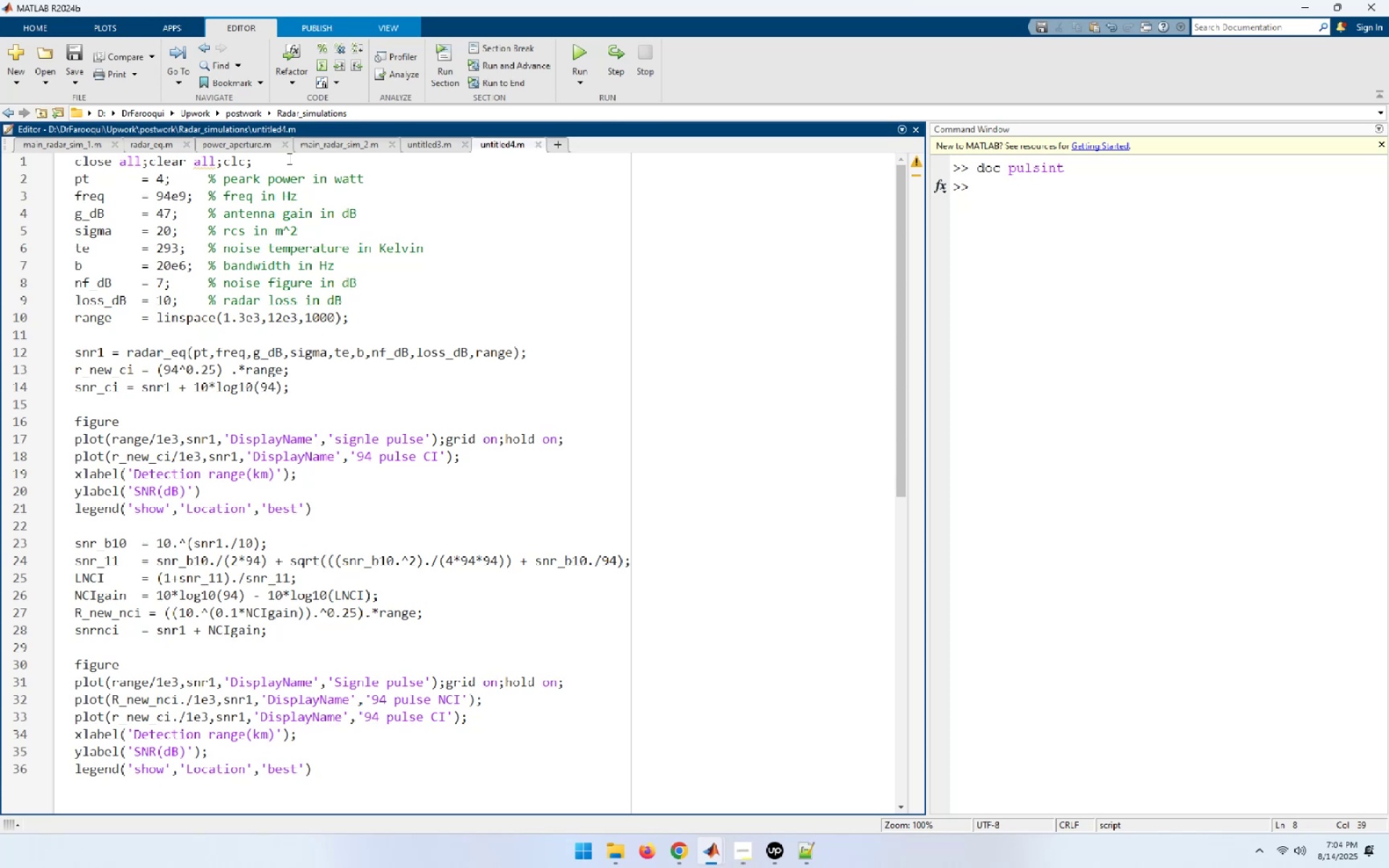 
wait(7.81)
 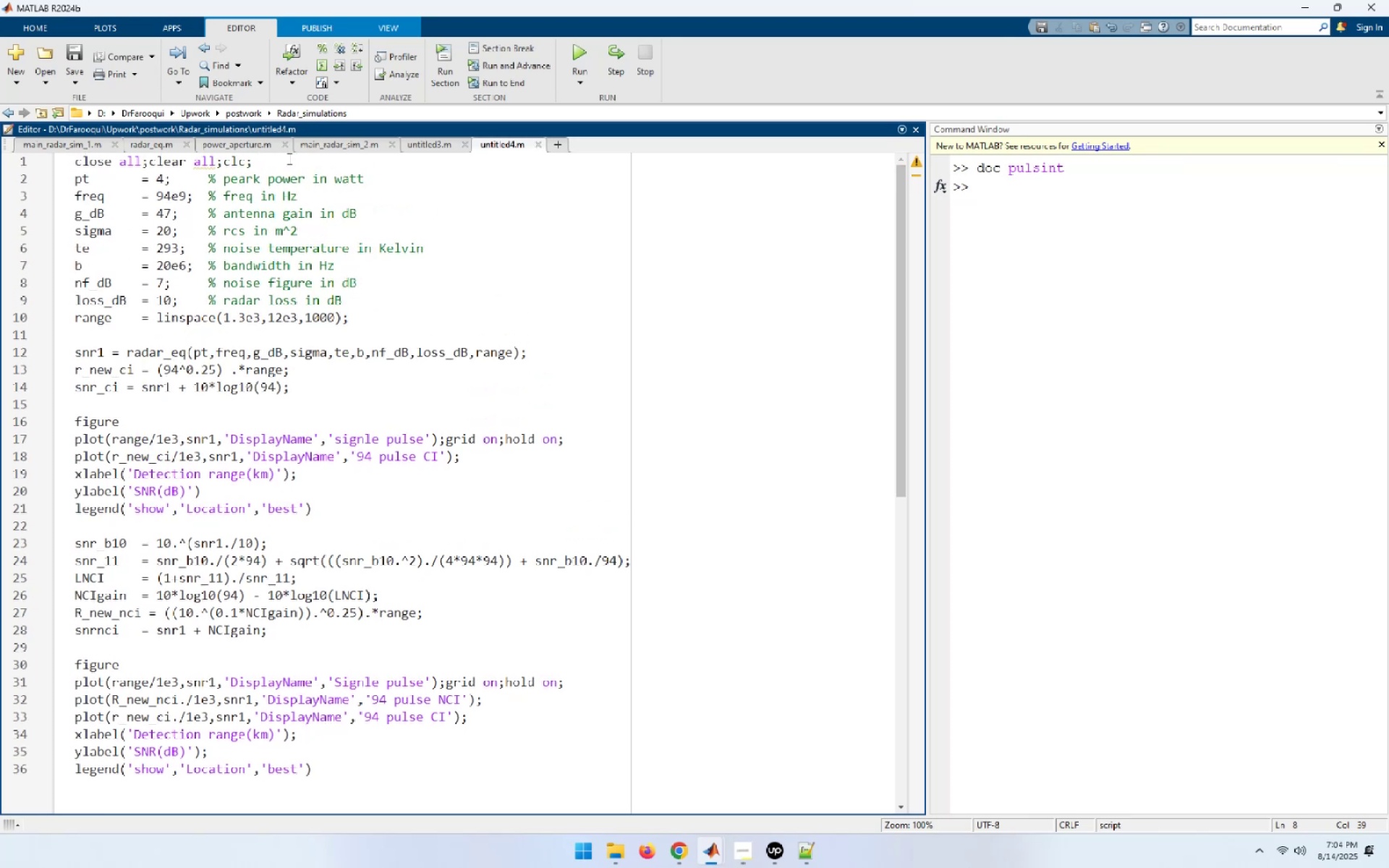 
left_click([282, 156])
 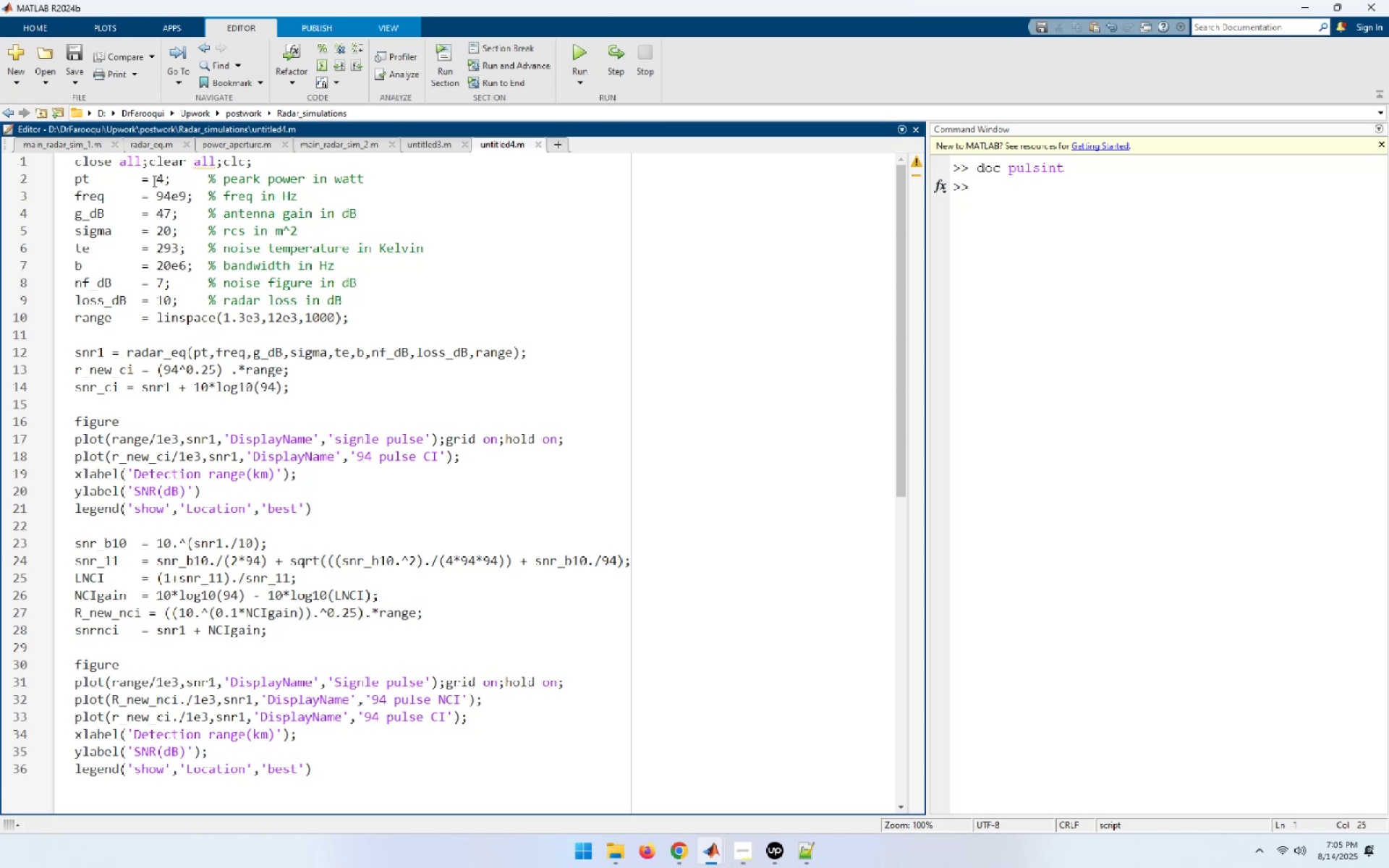 
left_click([150, 175])
 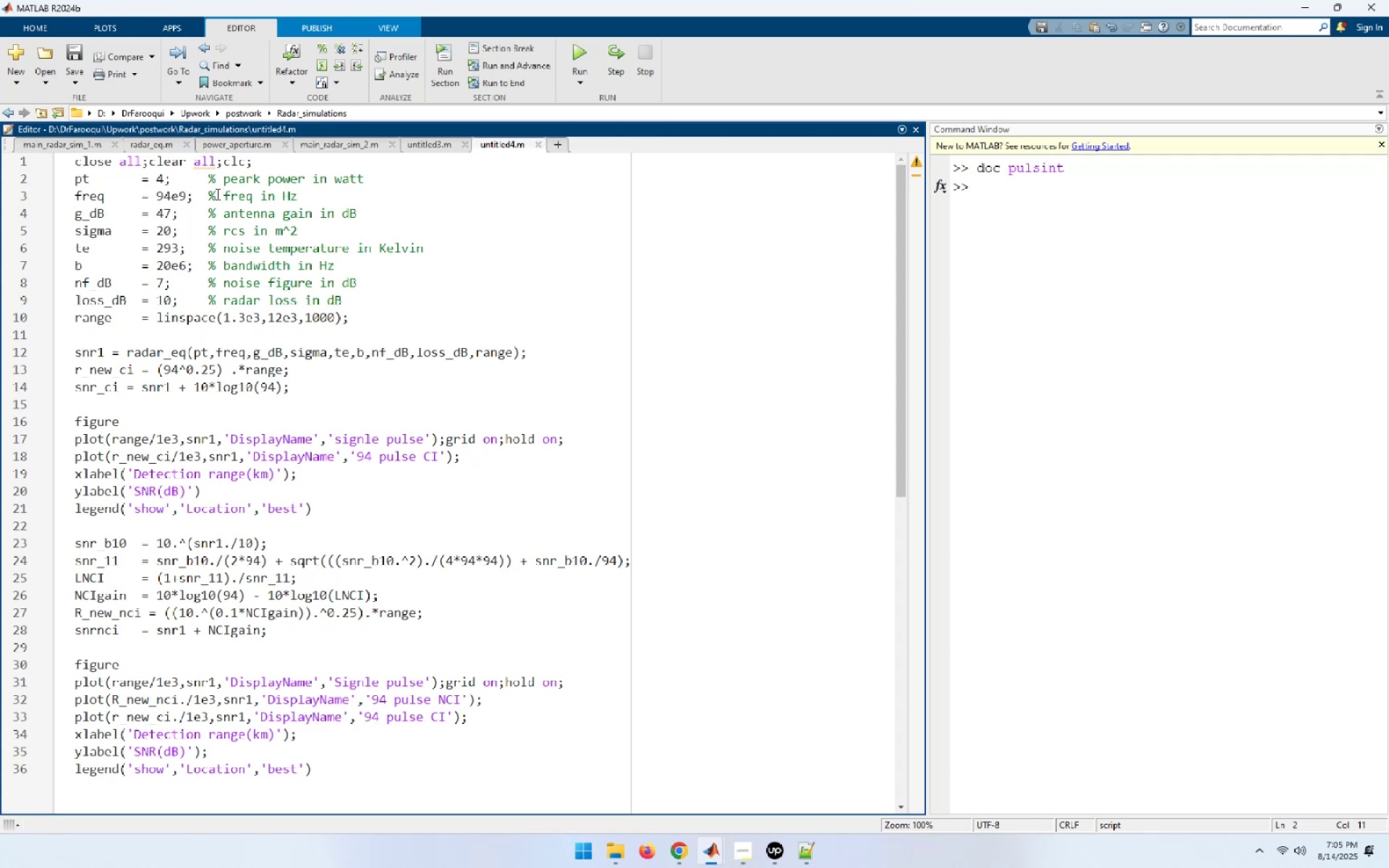 
wait(7.89)
 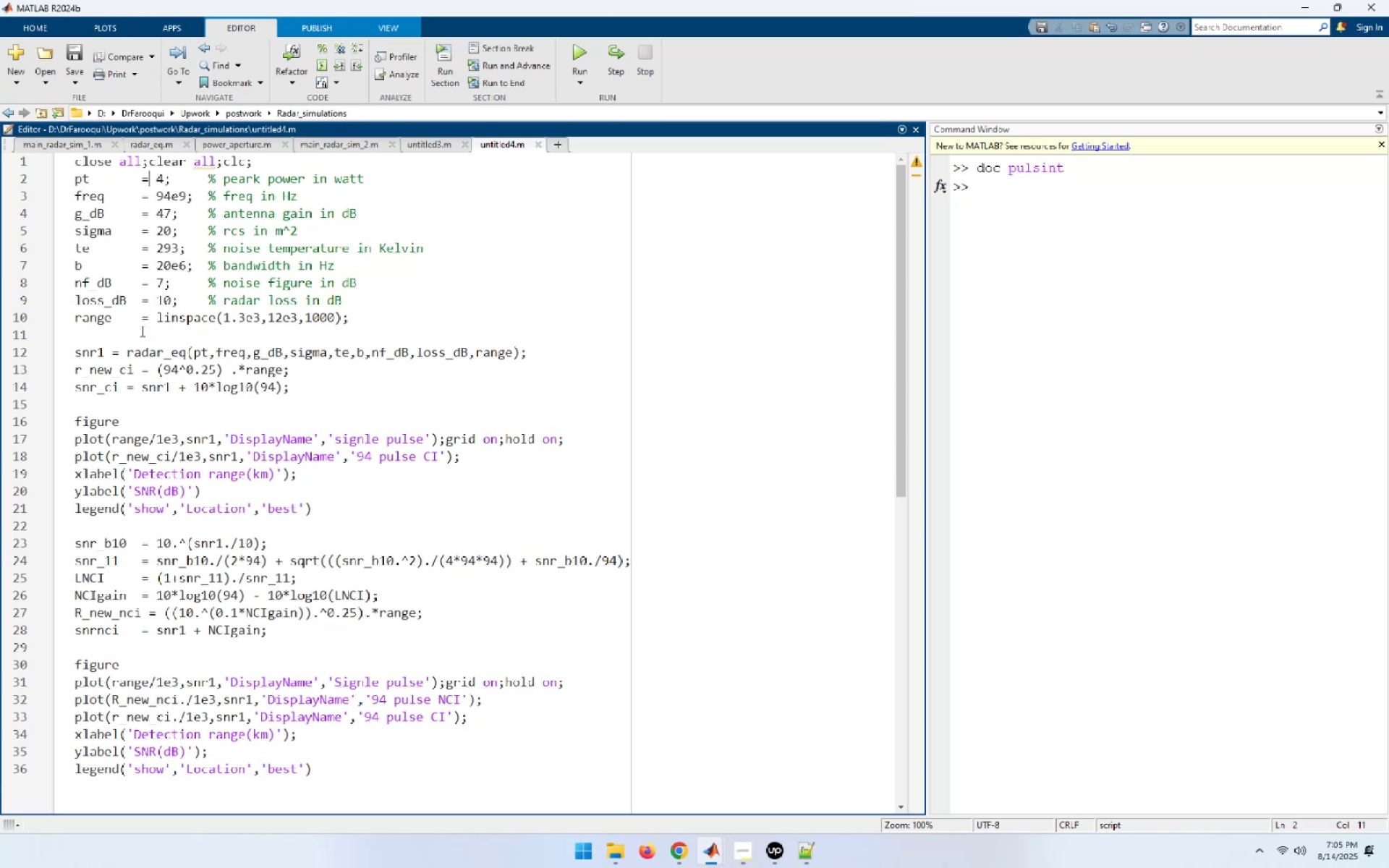 
scroll: coordinate [224, 455], scroll_direction: down, amount: 2.0
 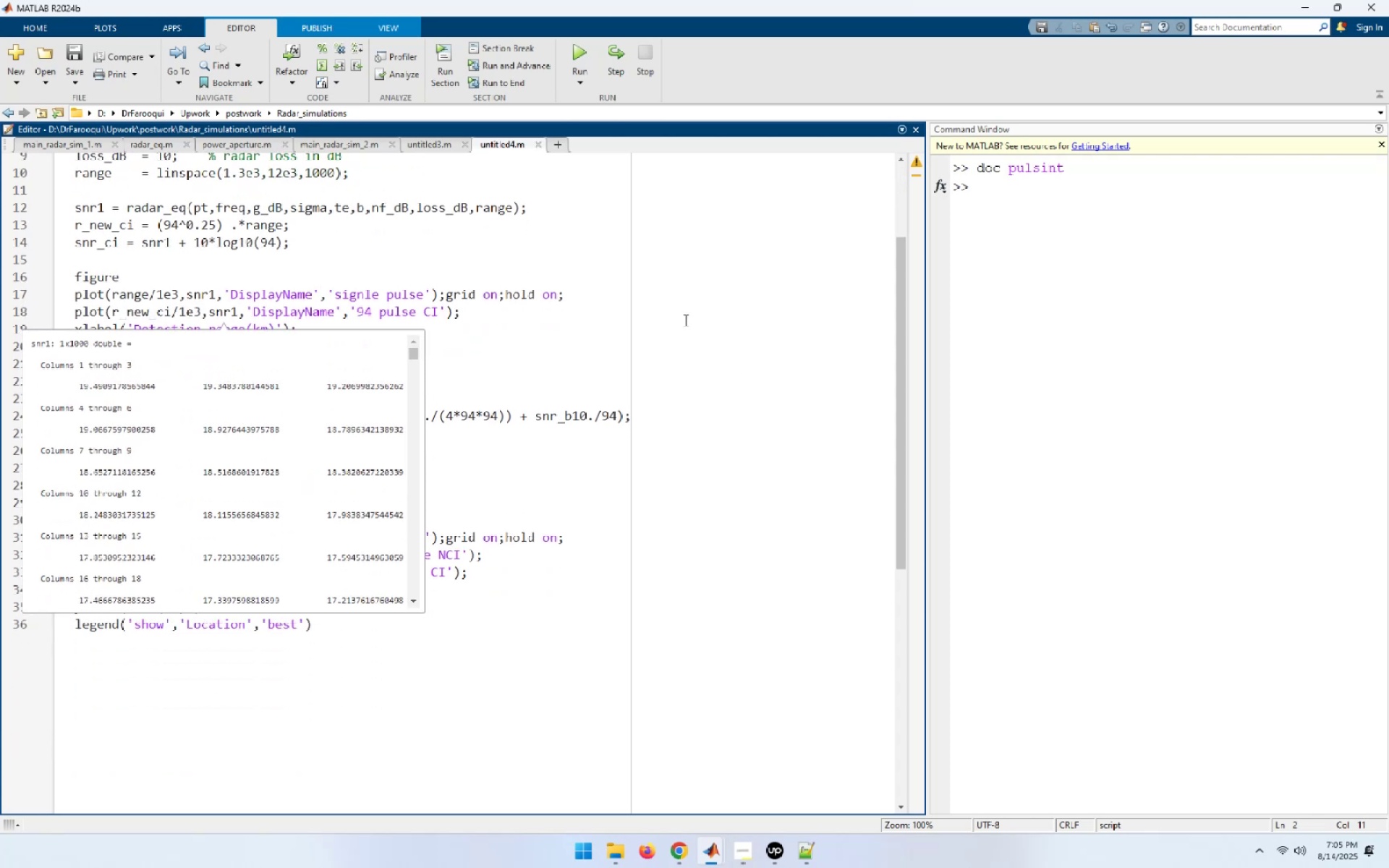 
left_click([726, 320])
 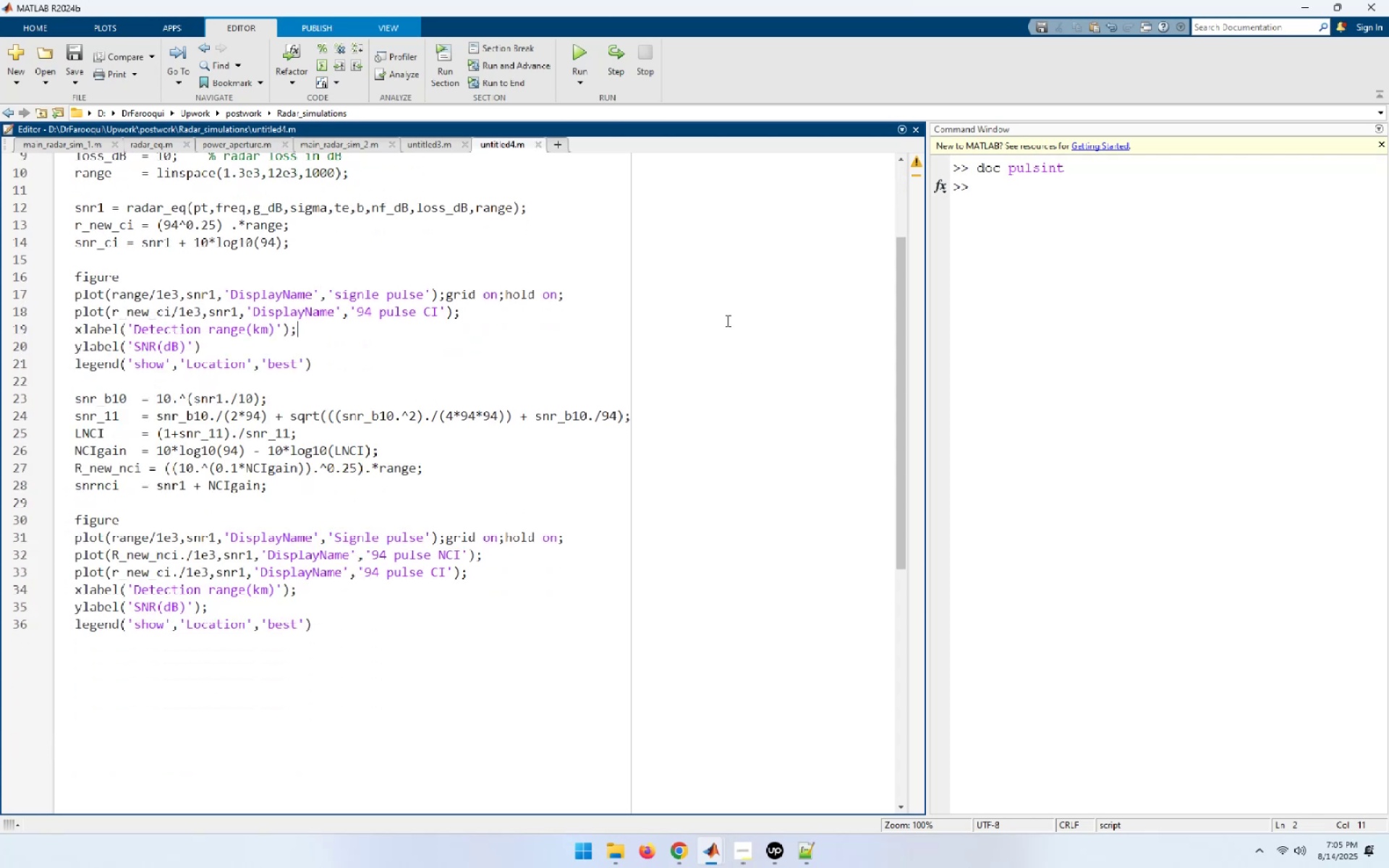 
scroll: coordinate [570, 391], scroll_direction: up, amount: 7.0
 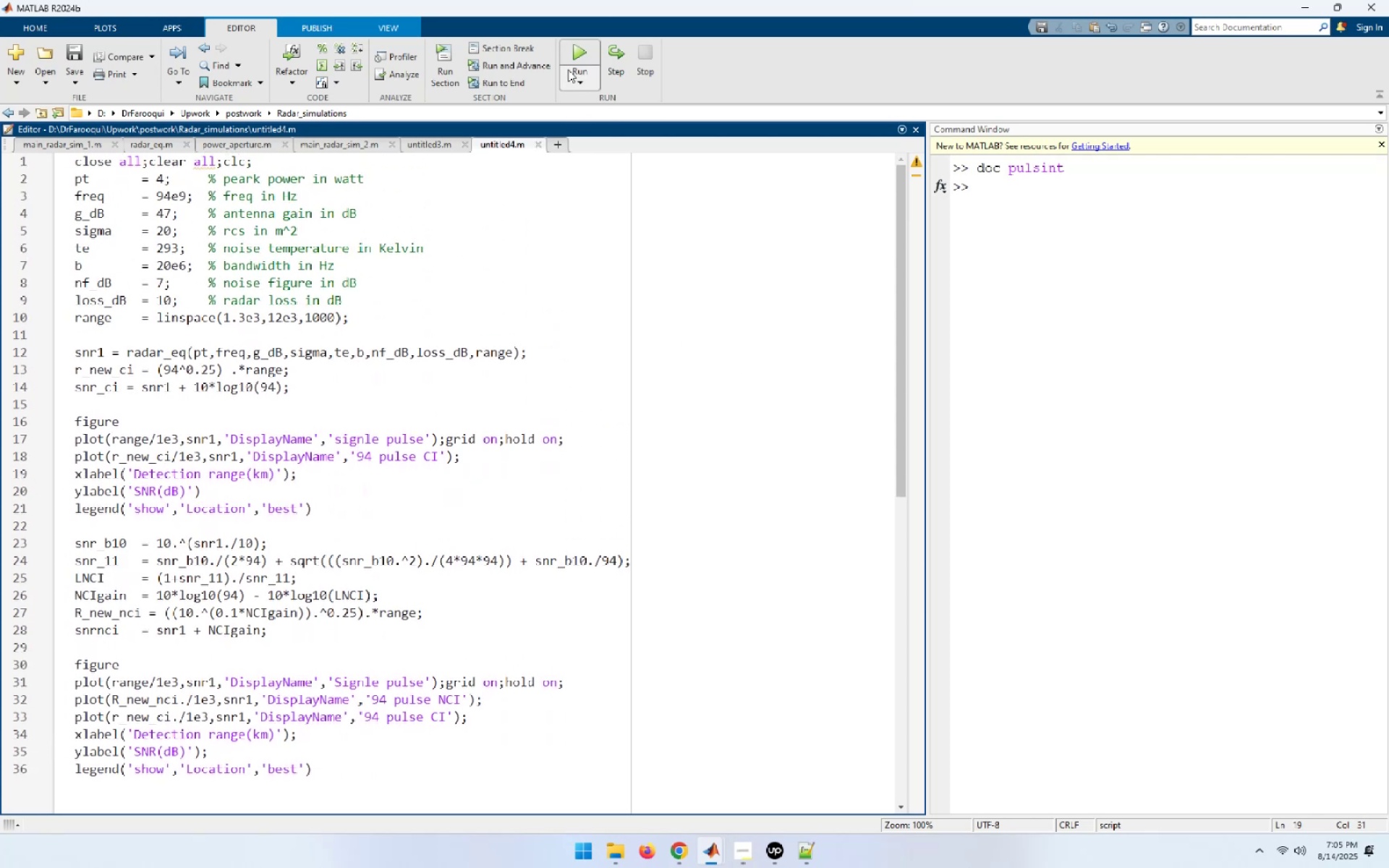 
left_click([580, 51])
 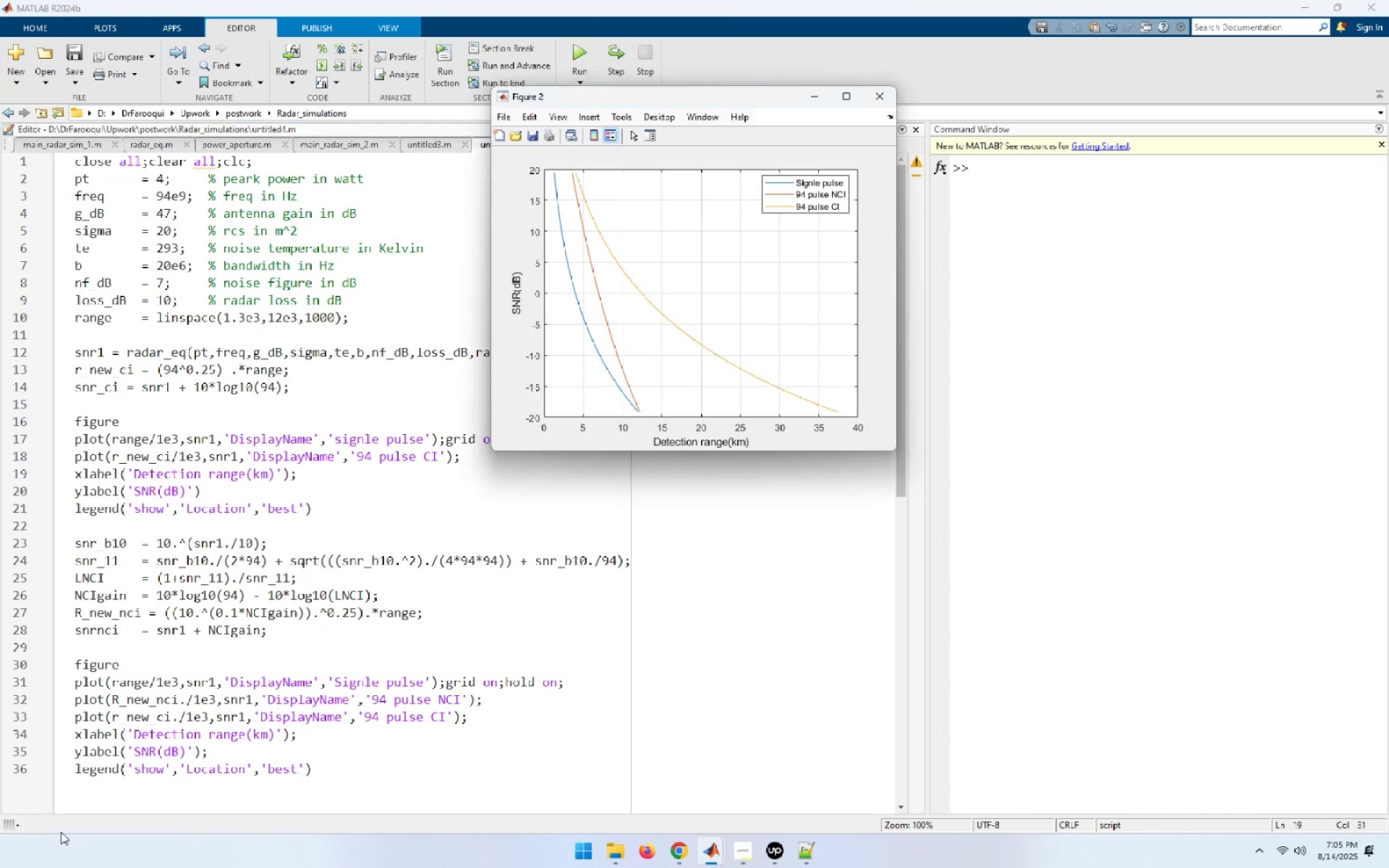 
wait(6.14)
 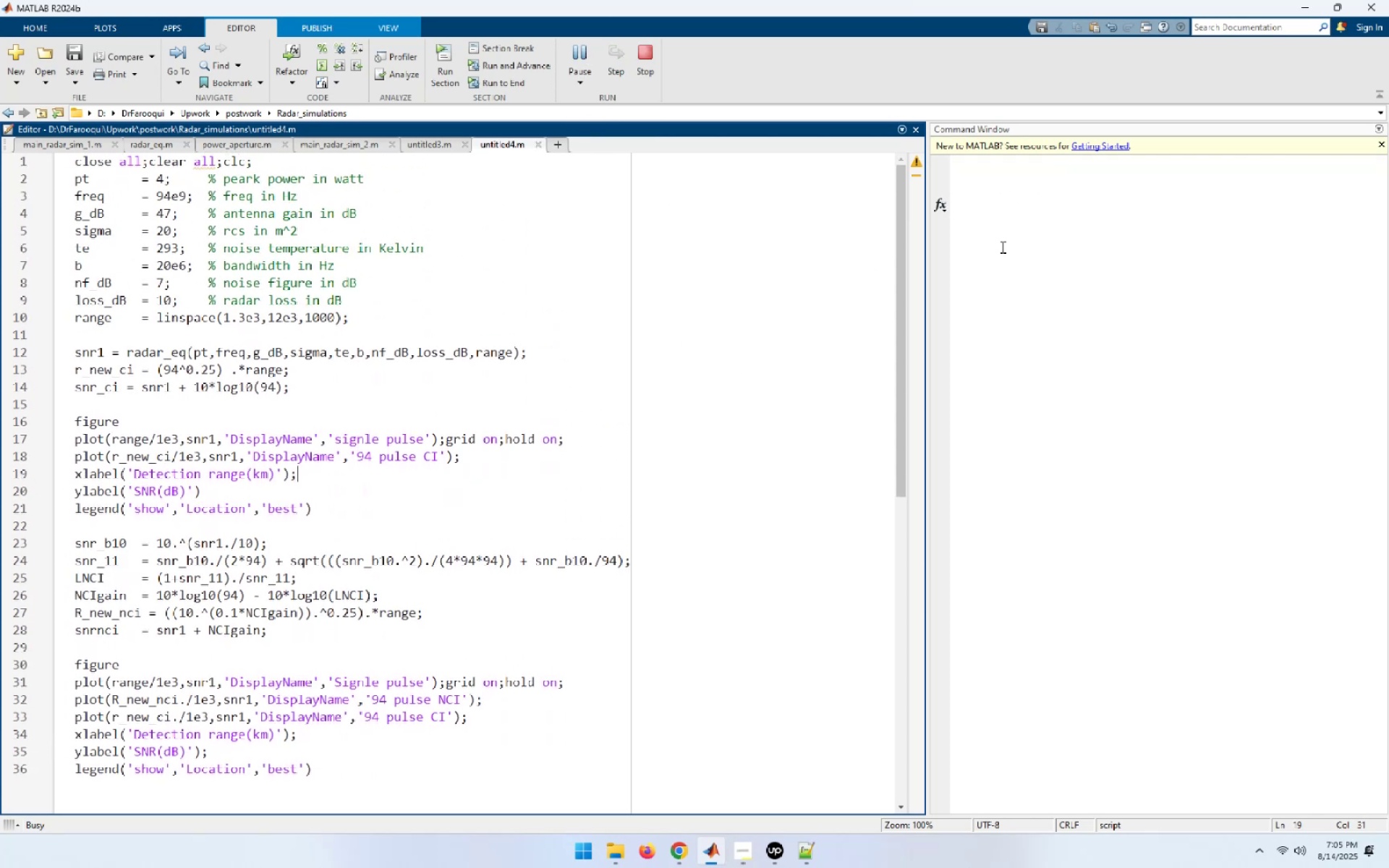 
left_click([762, 637])
 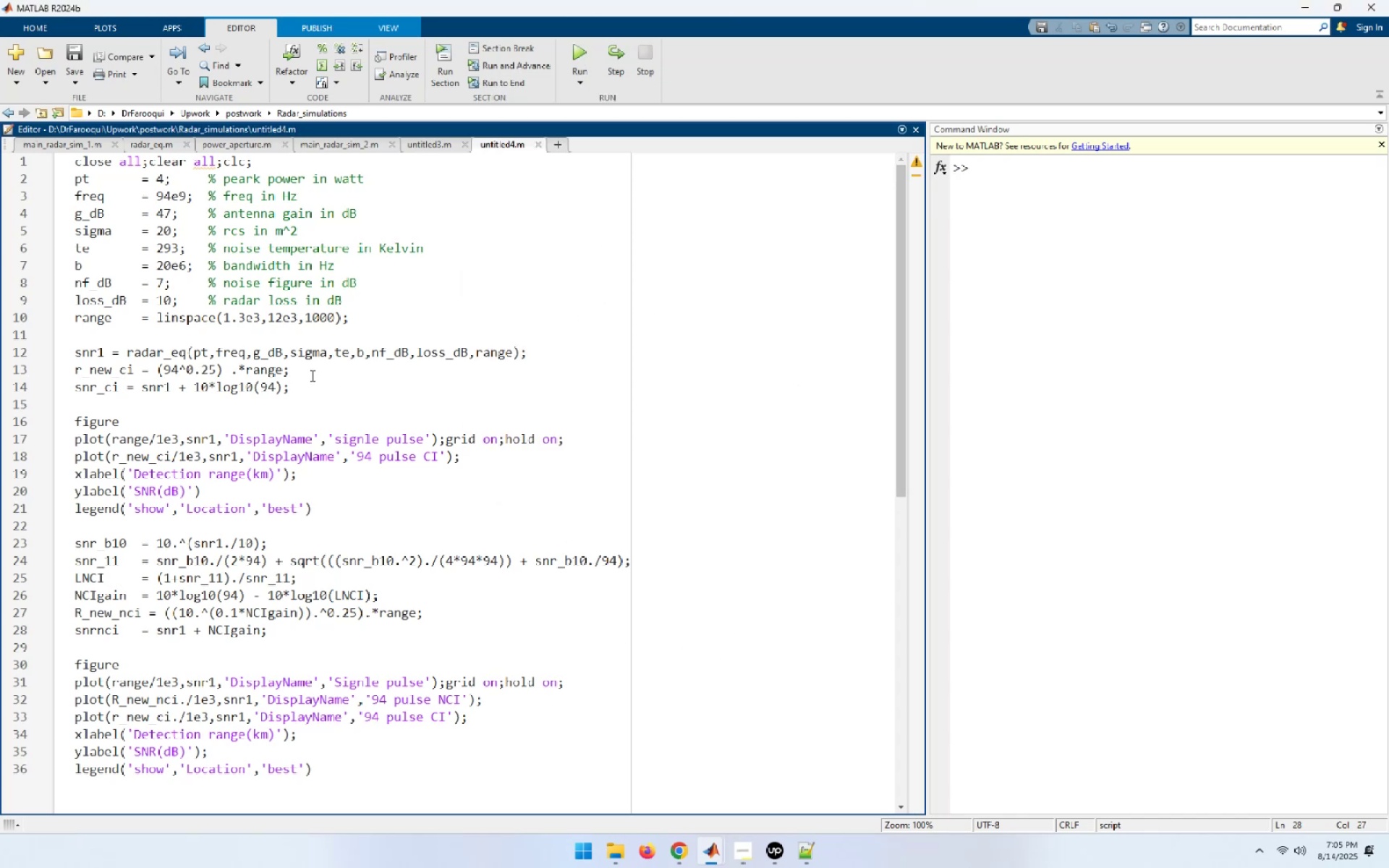 
left_click([302, 386])
 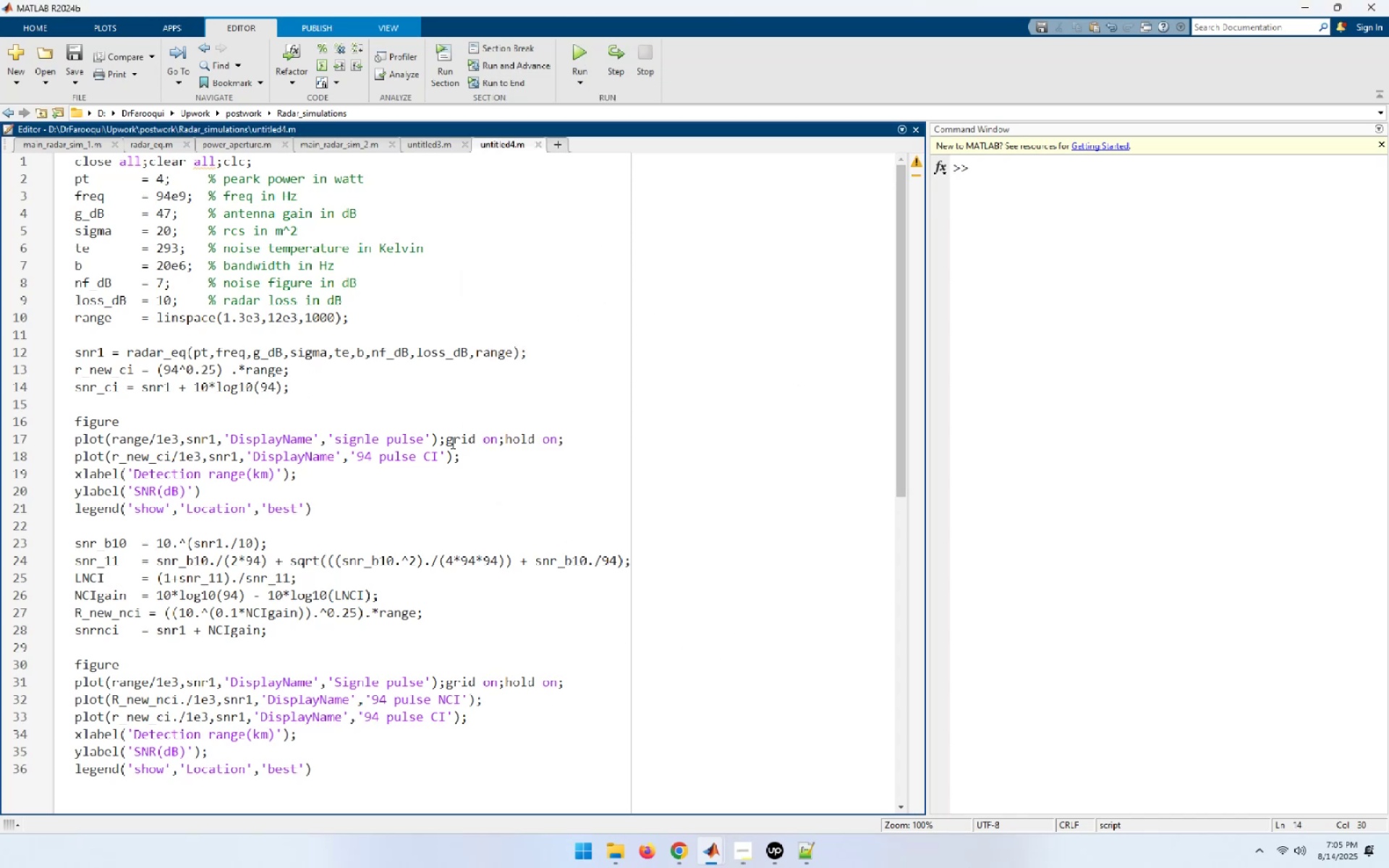 
key(Backspace)
 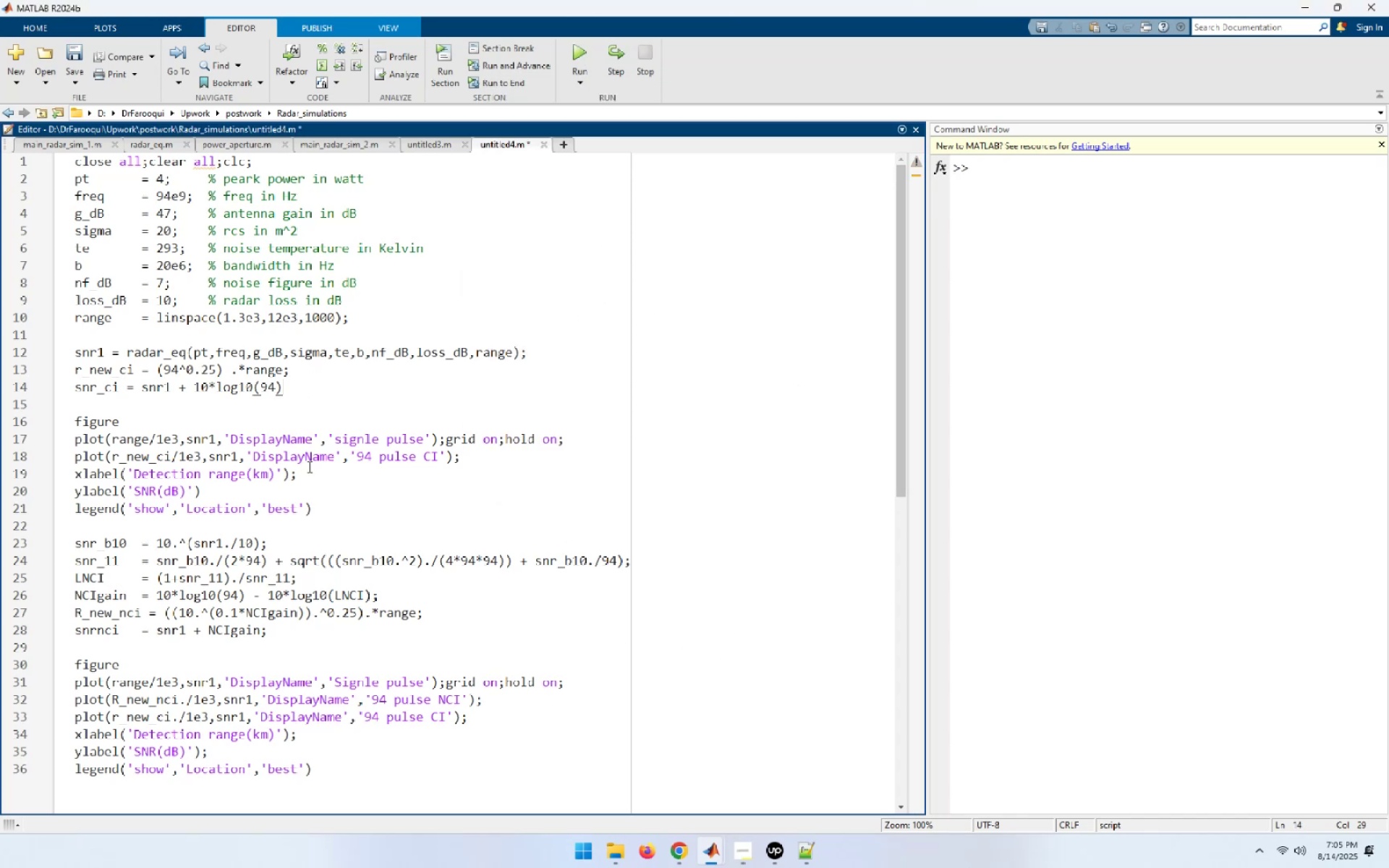 
left_click([434, 527])
 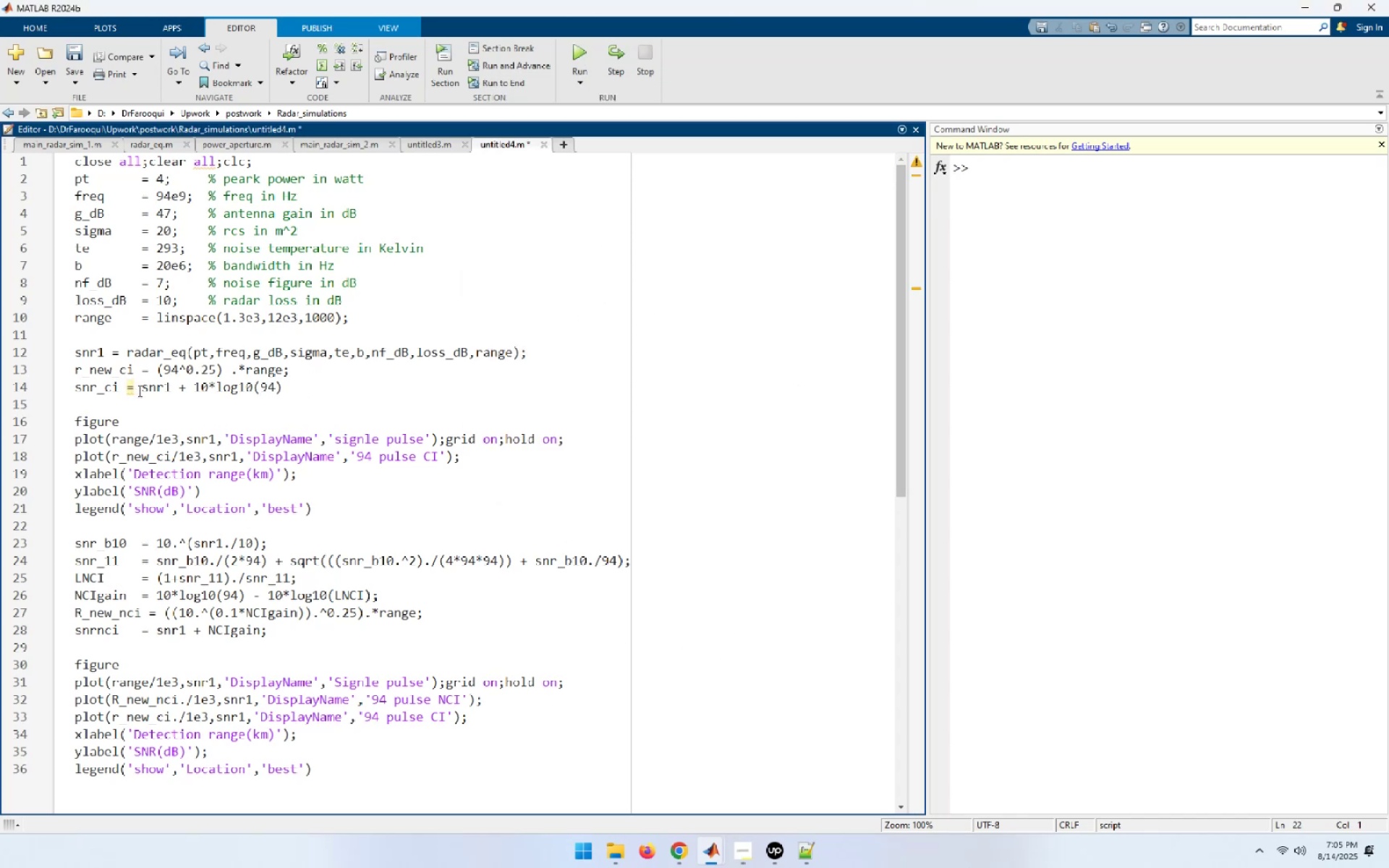 
wait(8.72)
 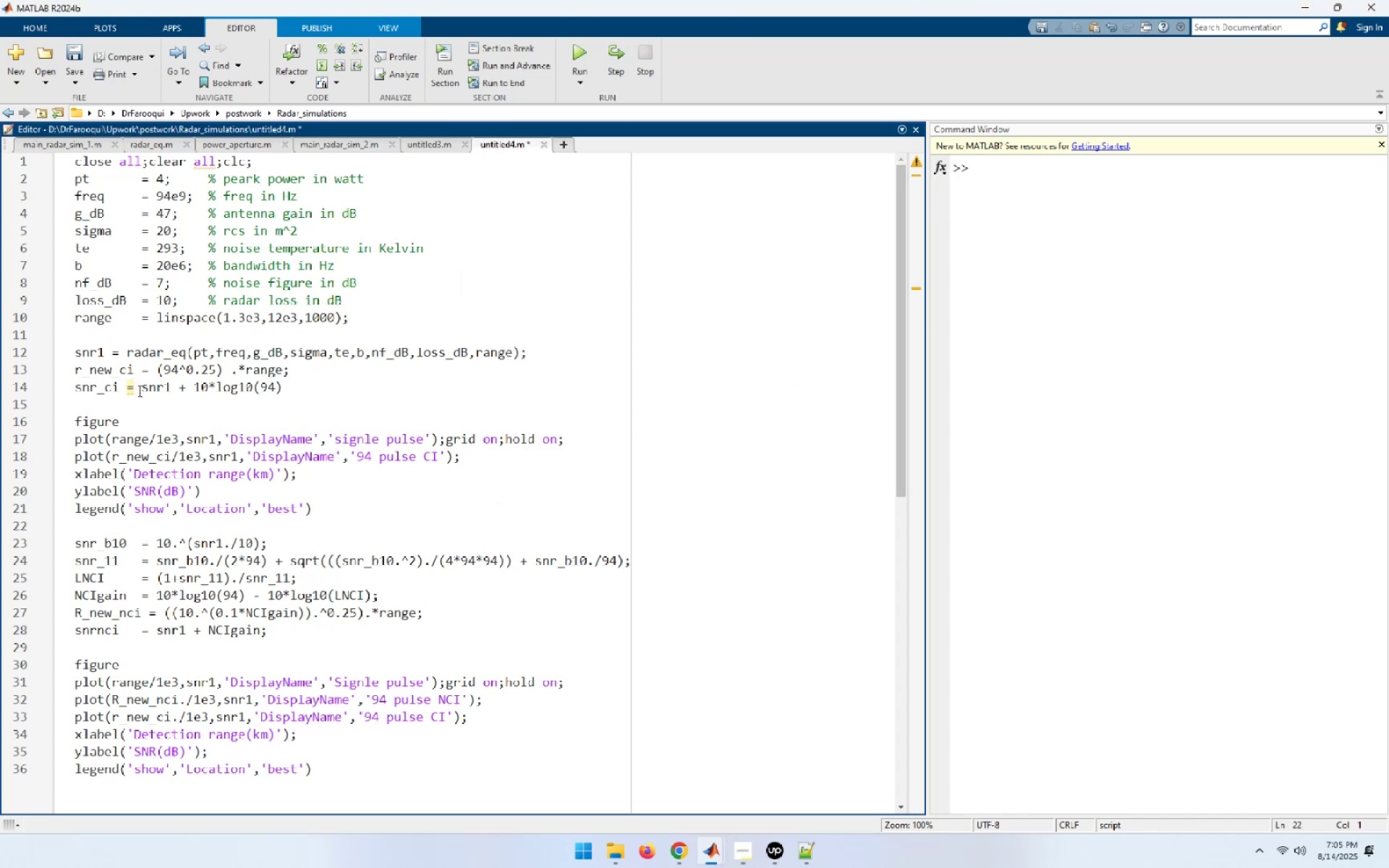 
left_click([579, 51])
 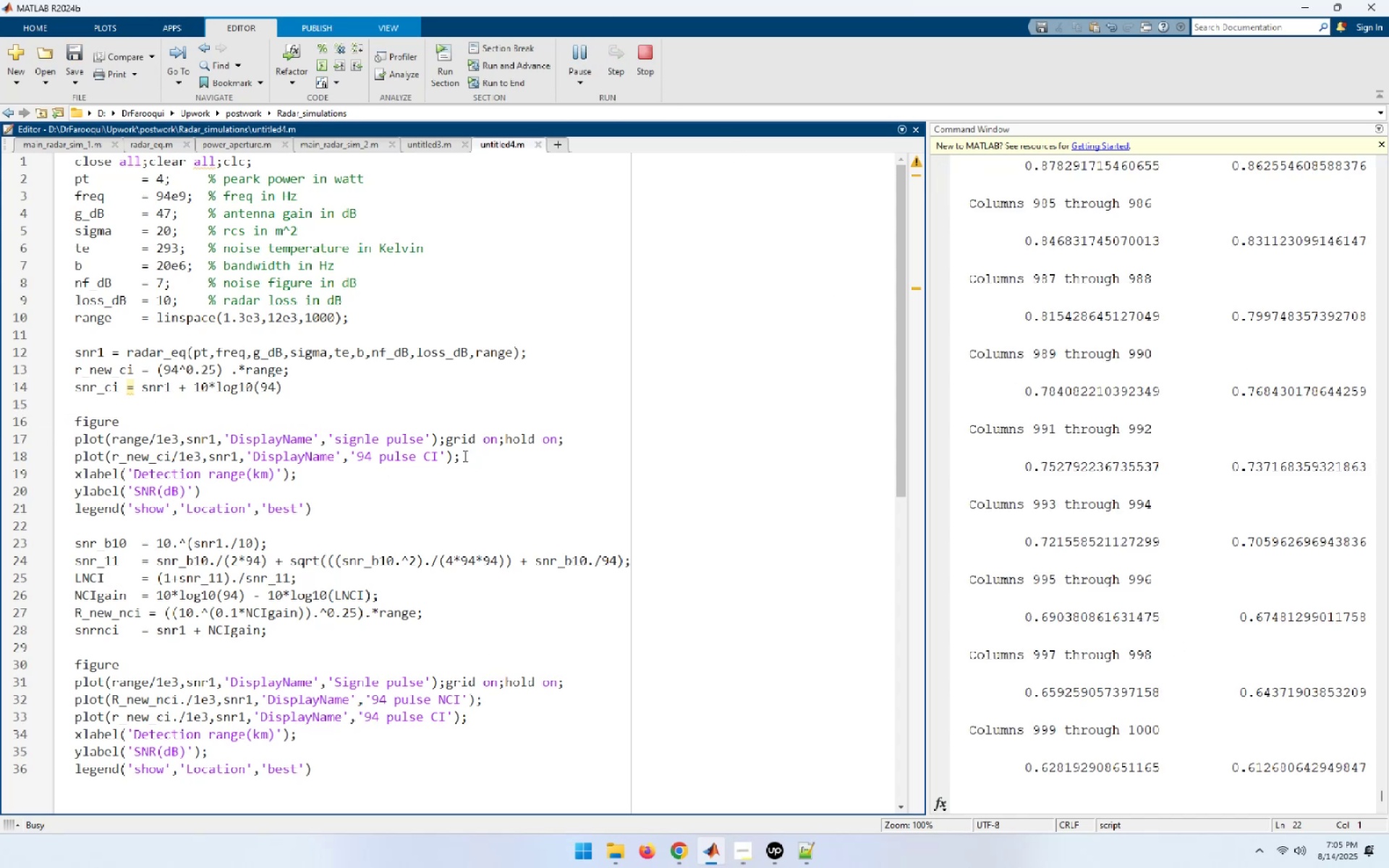 
left_click([308, 386])
 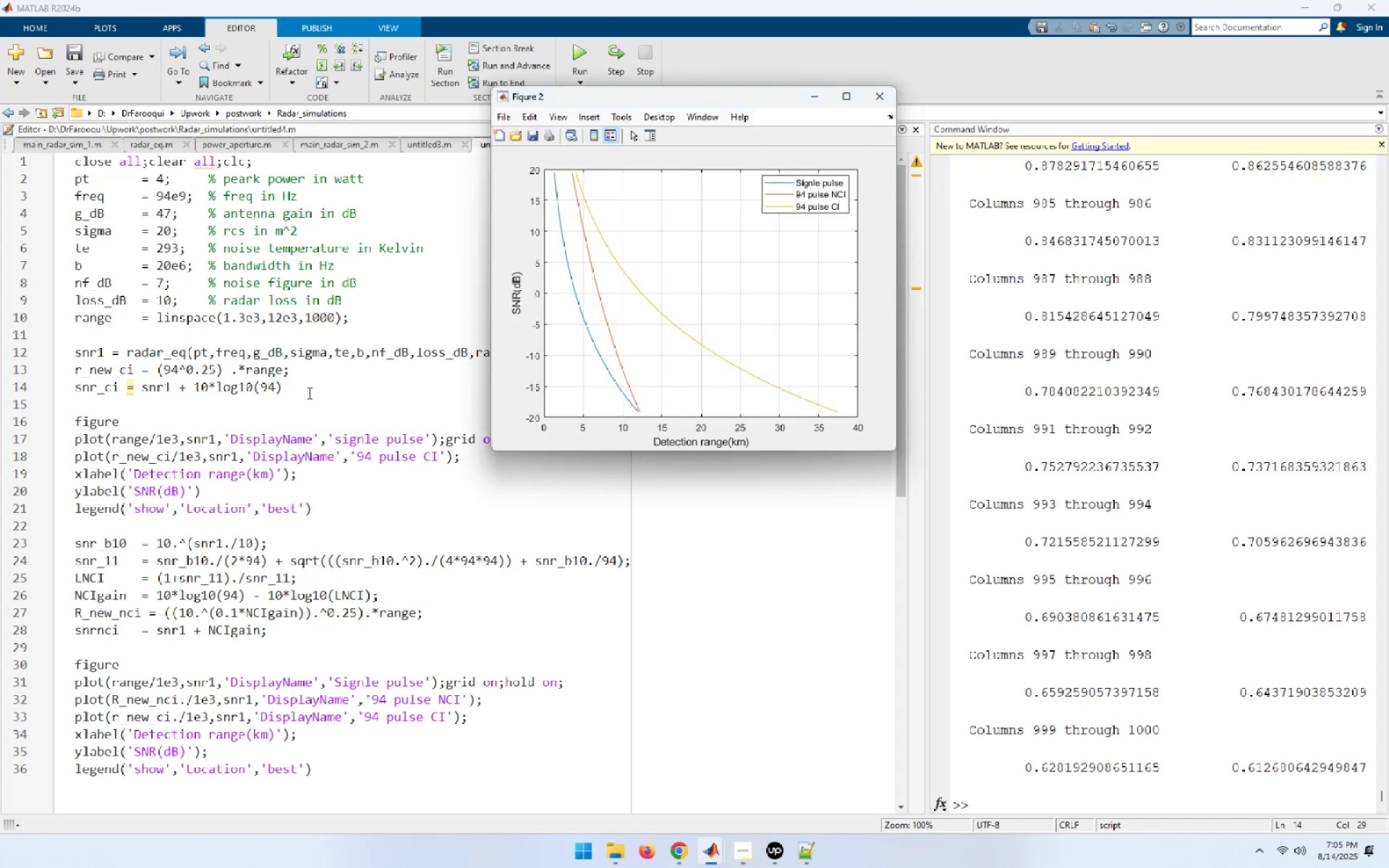 
left_click([308, 390])
 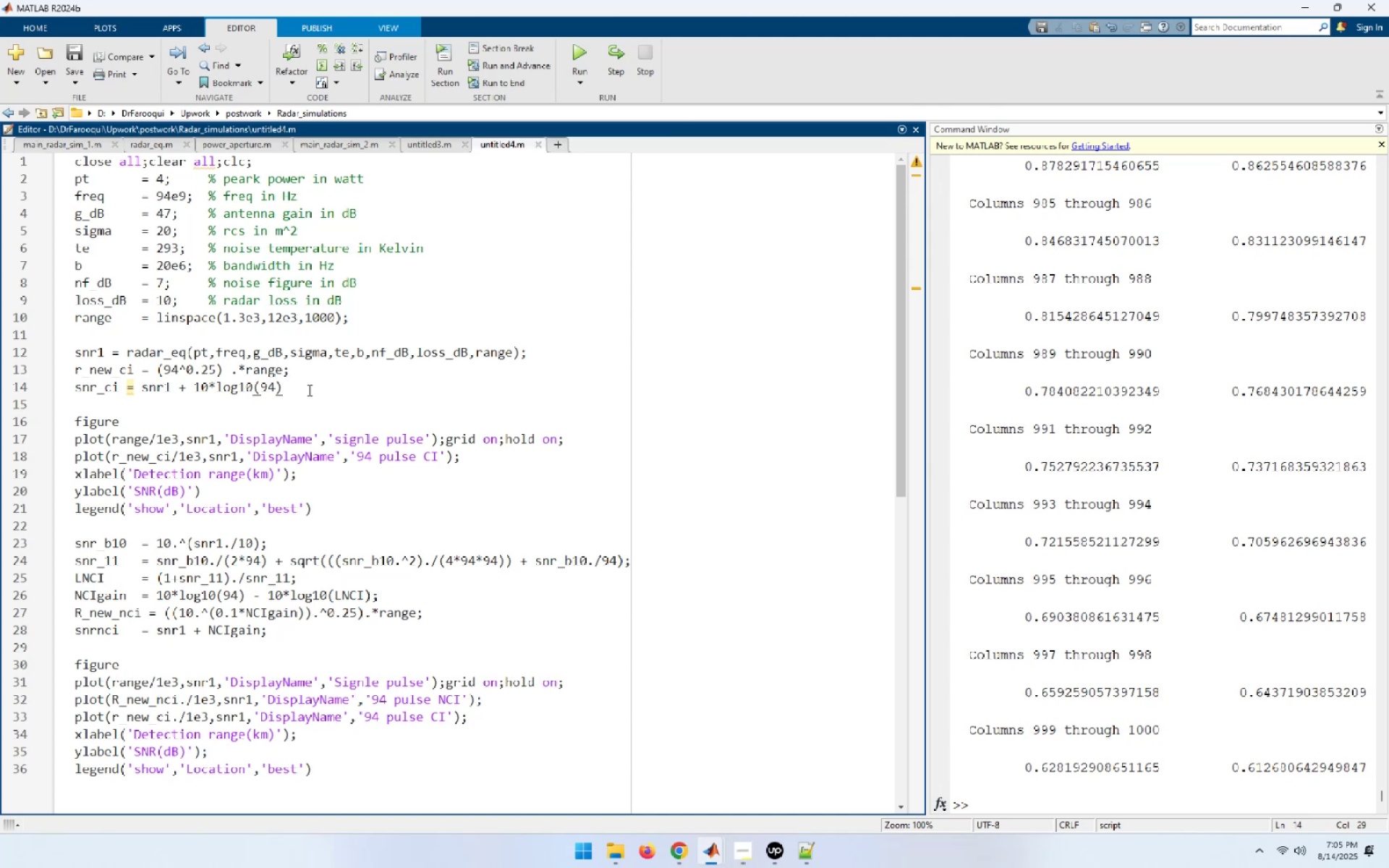 
key(Semicolon)
 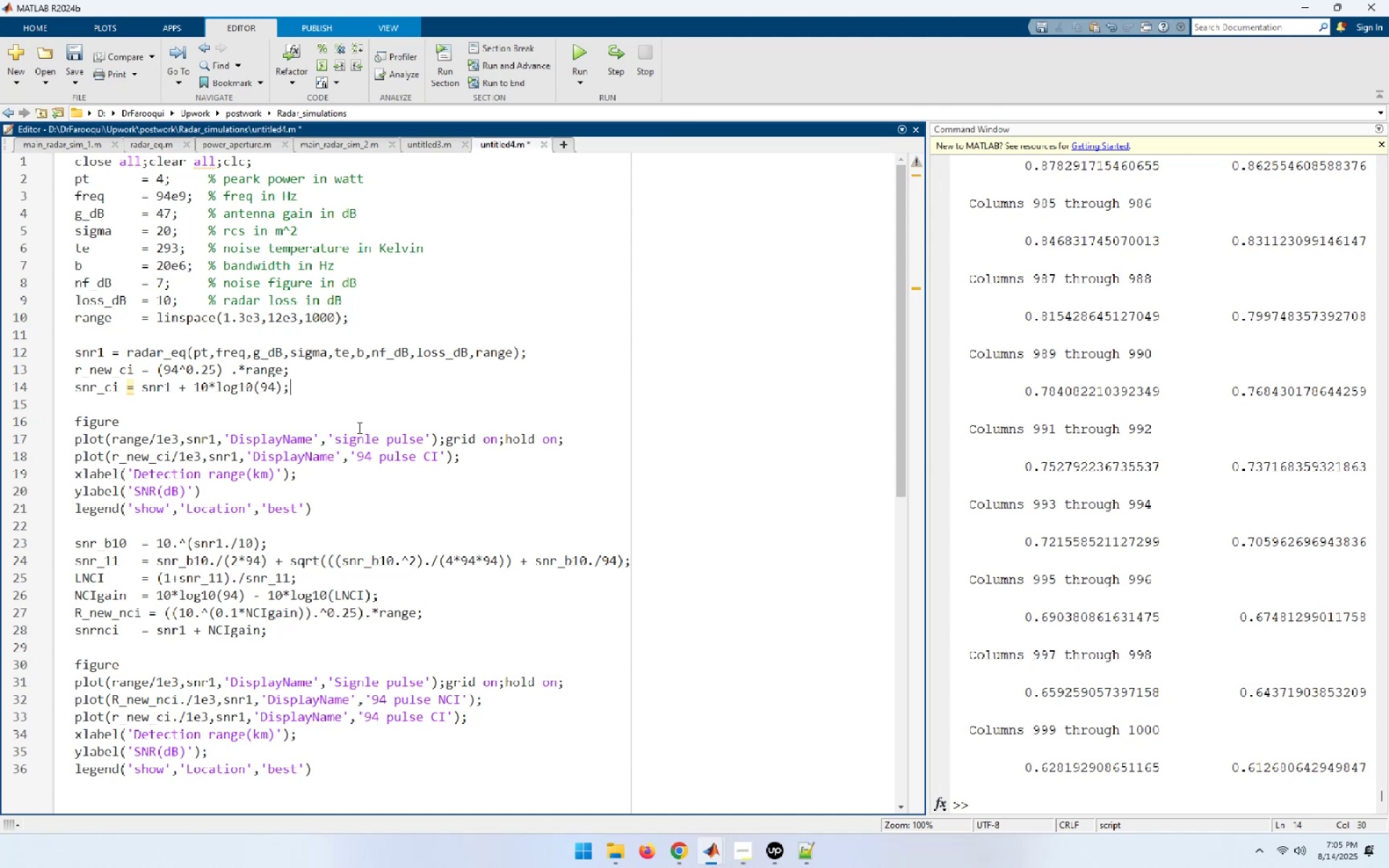 
left_click([384, 427])
 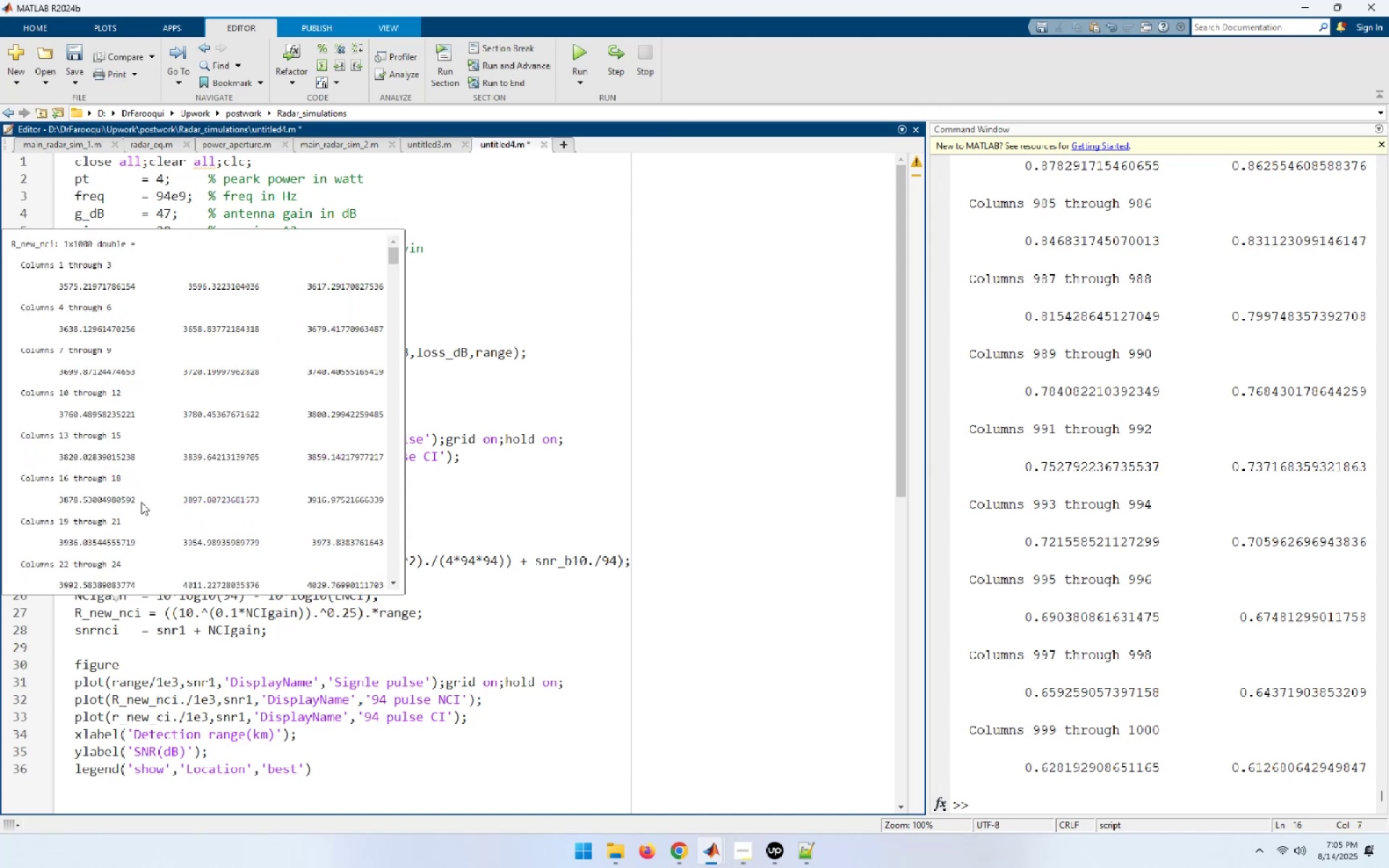 
left_click([608, 350])
 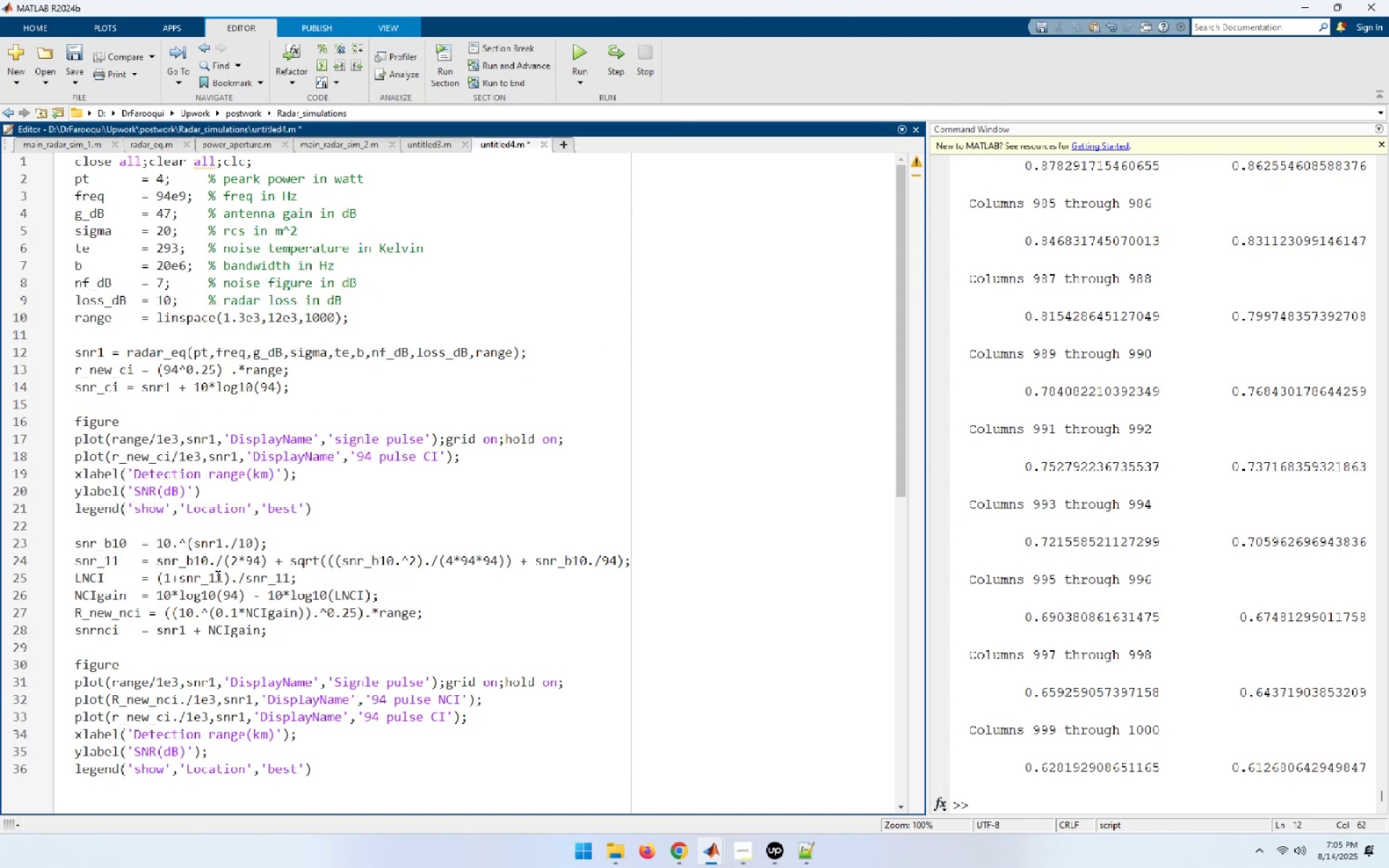 
left_click([234, 582])
 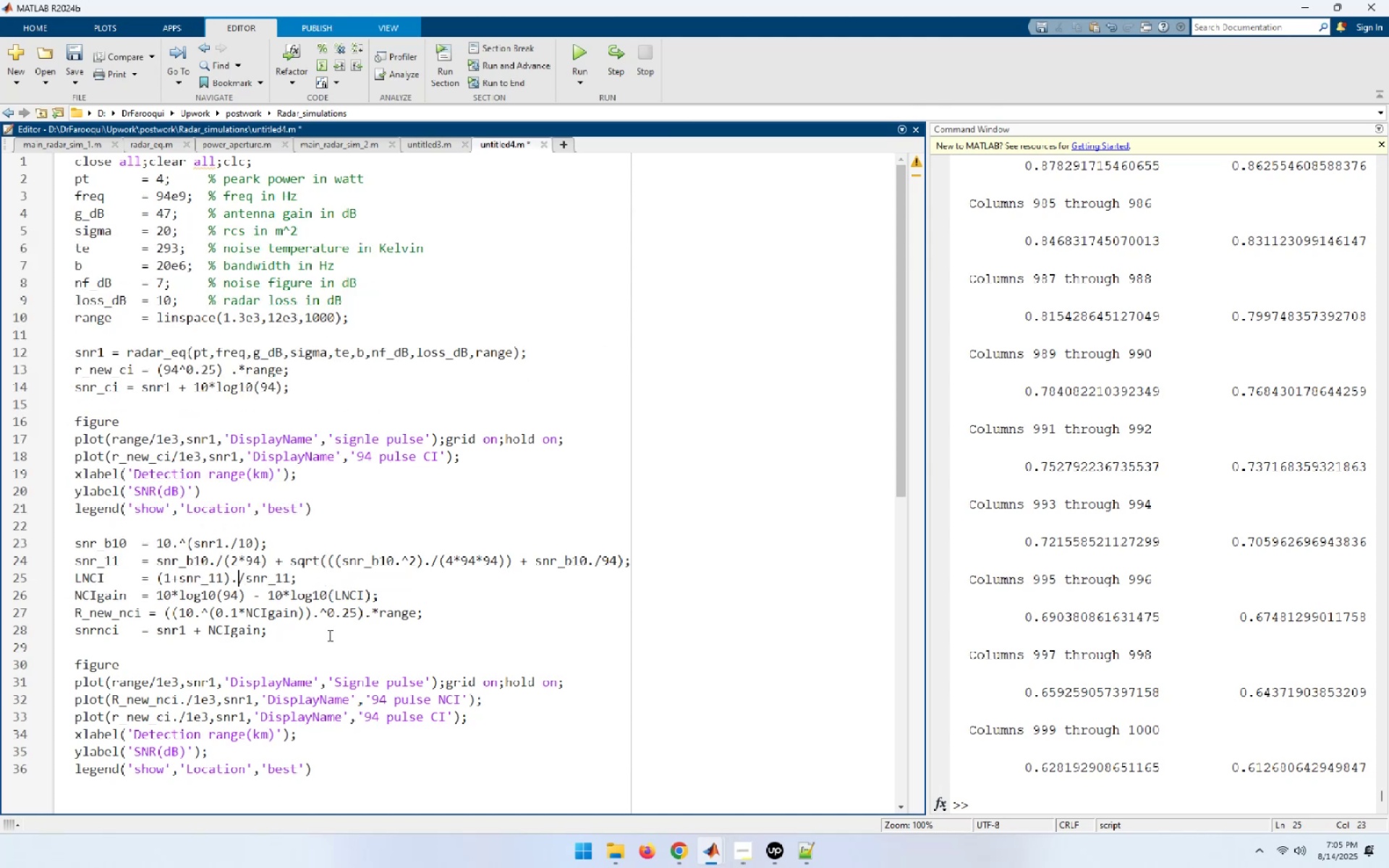 
key(Backspace)
 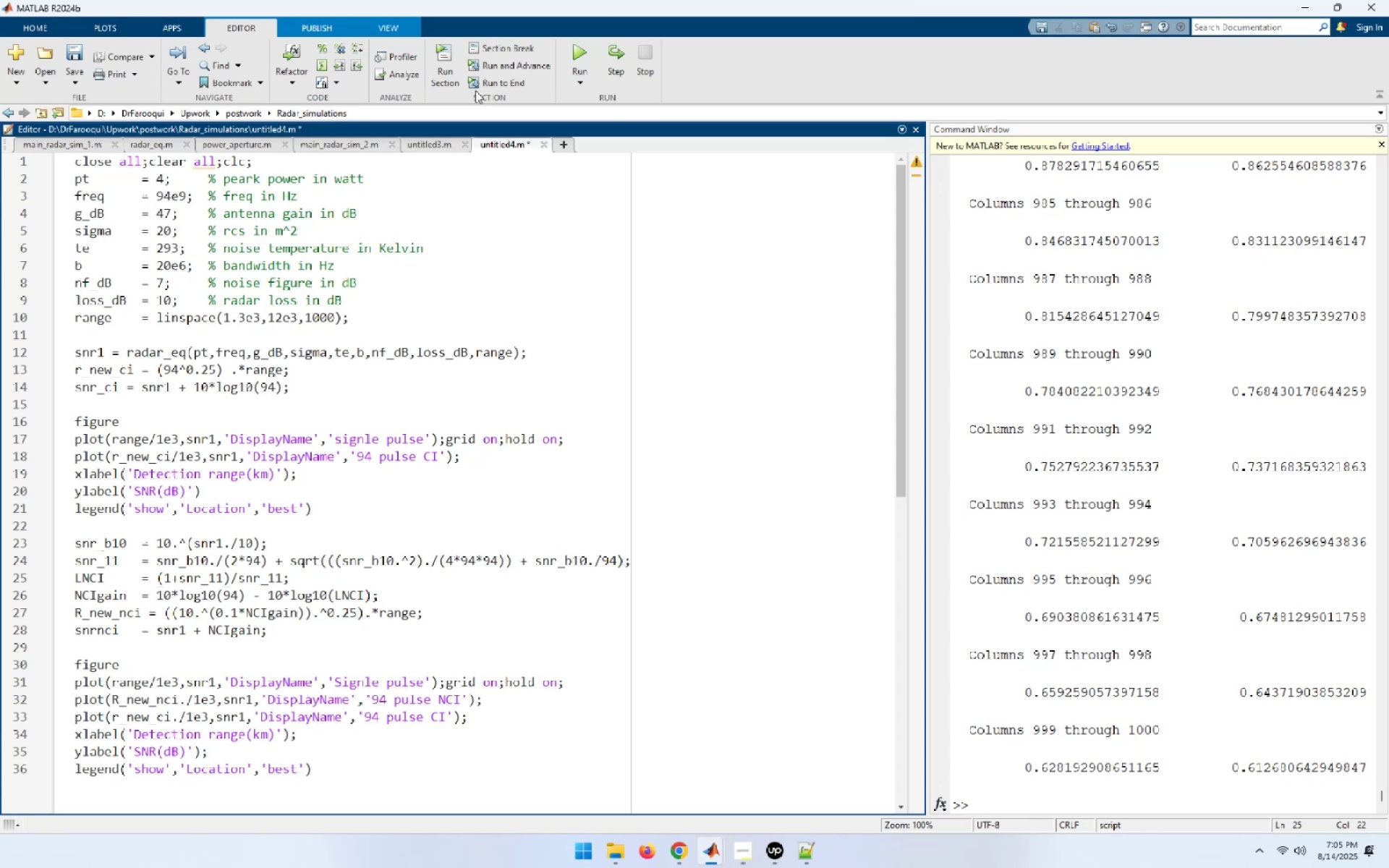 
left_click([578, 57])
 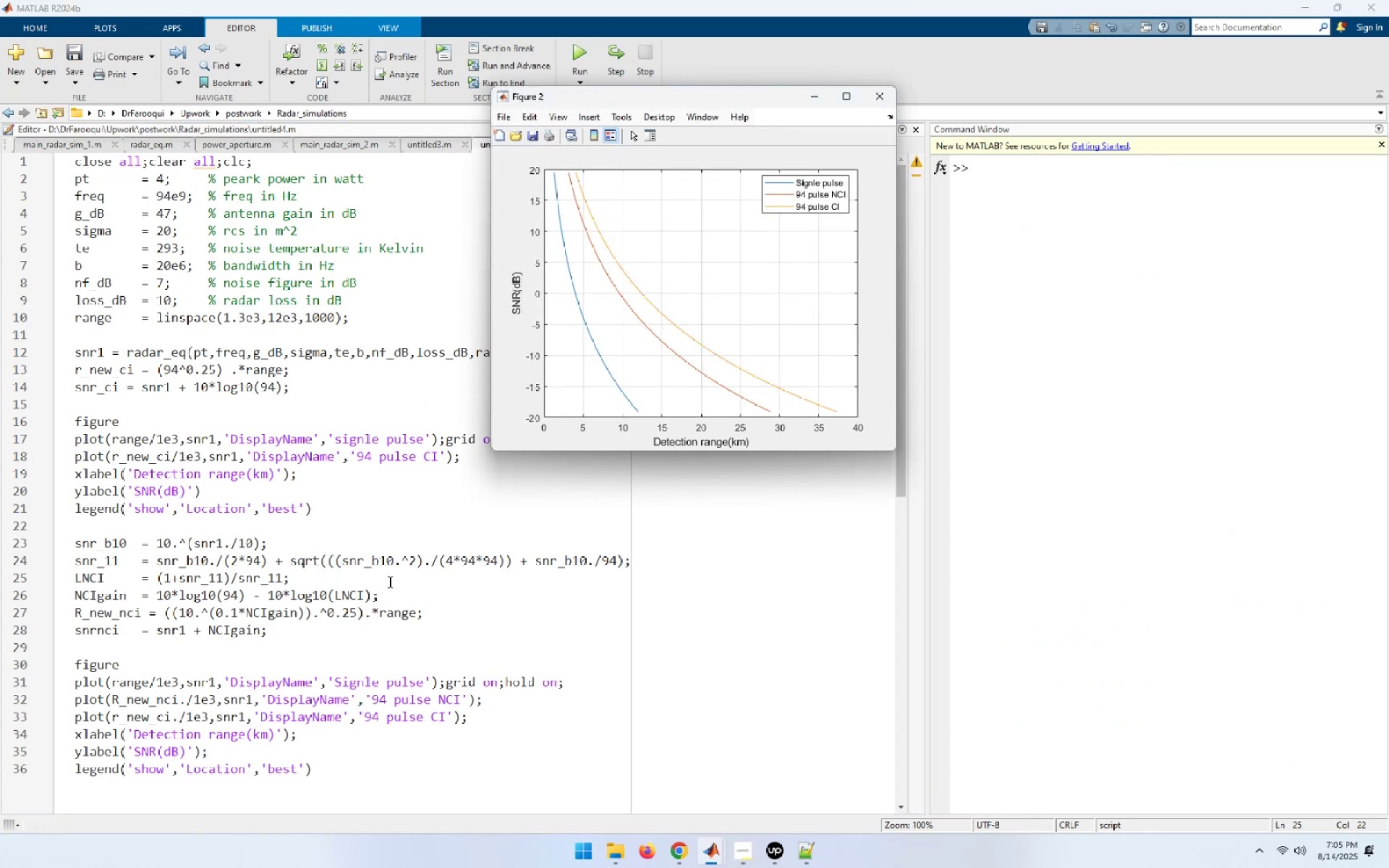 
wait(7.76)
 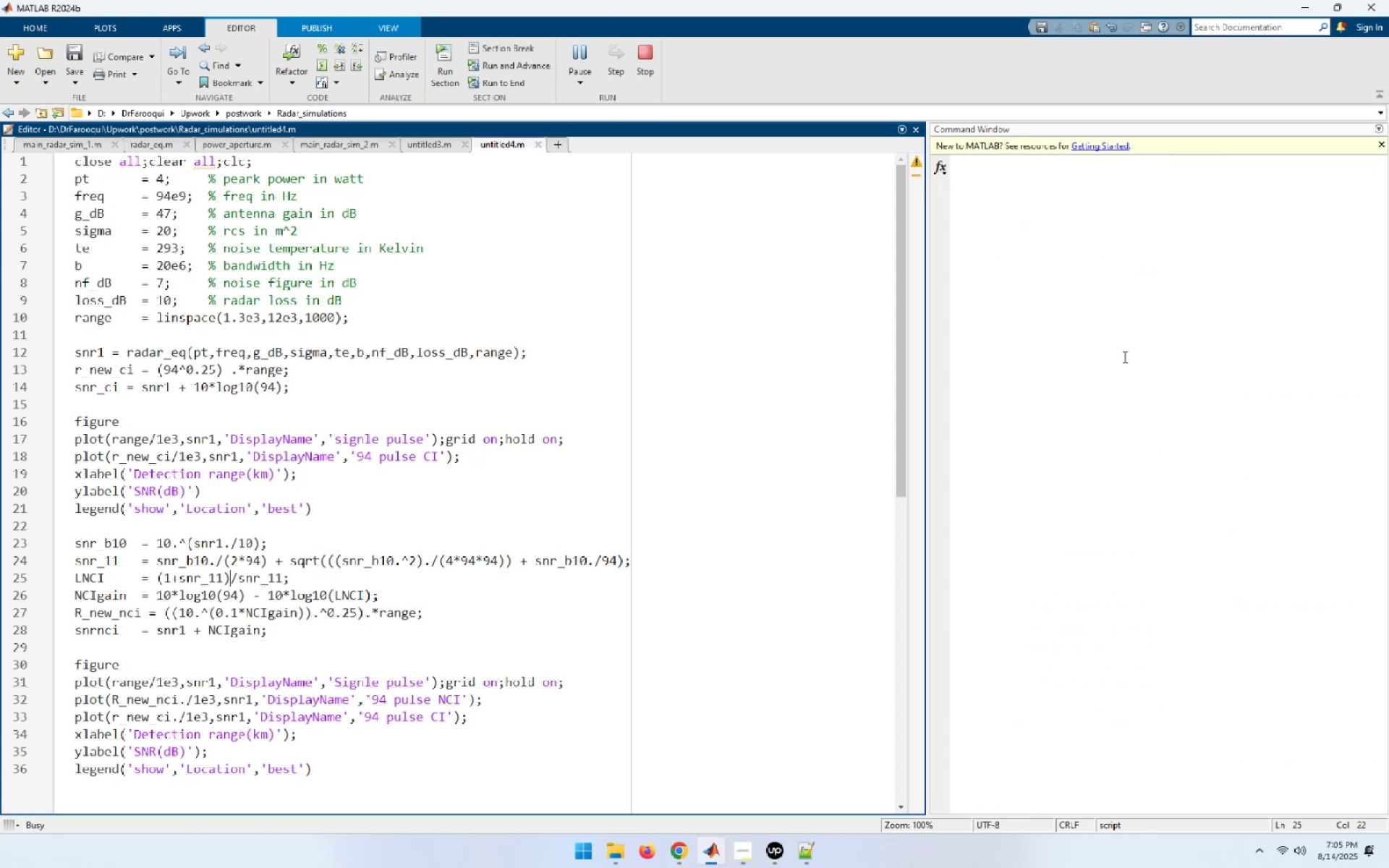 
left_click([594, 556])
 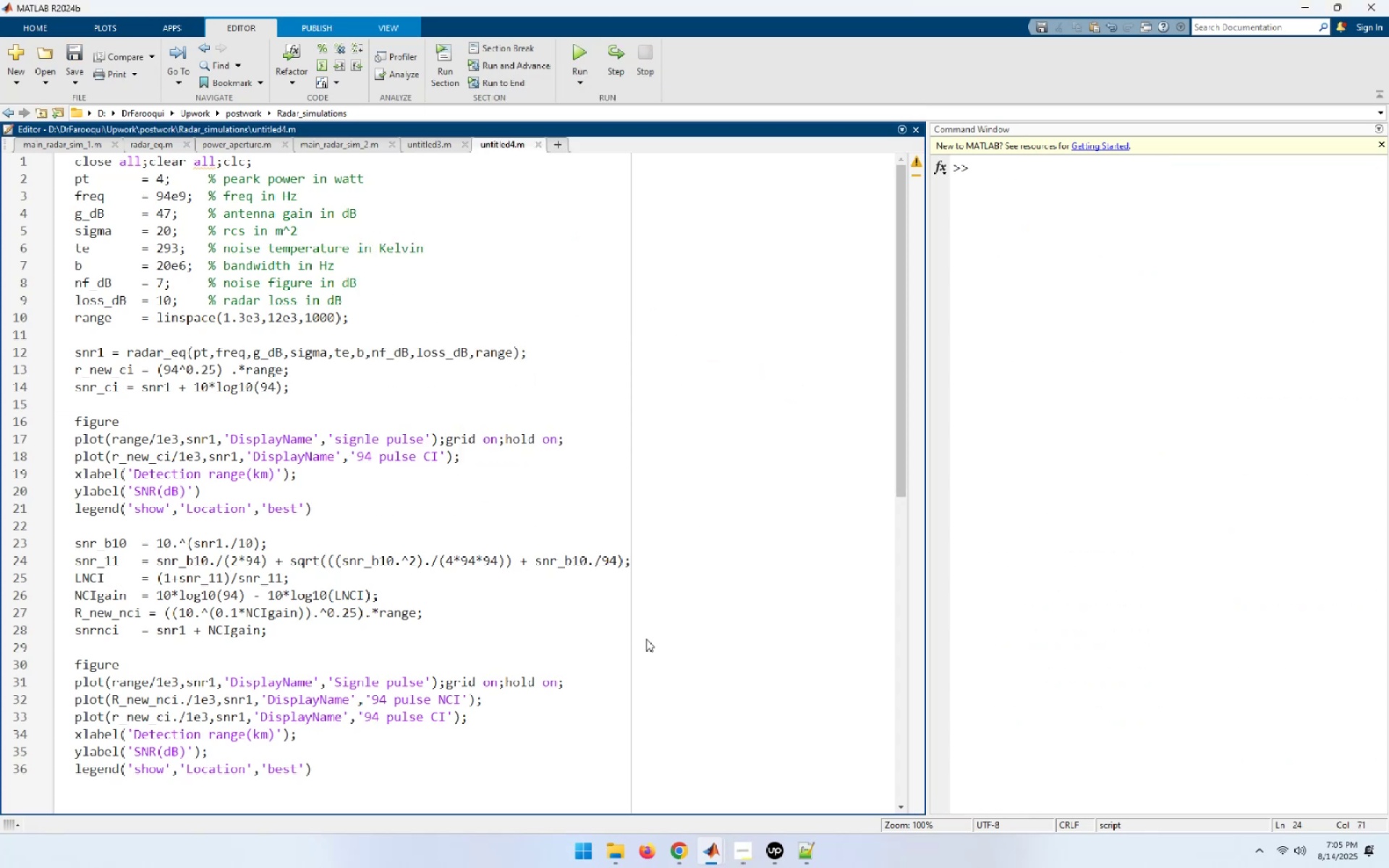 
key(Backspace)
 